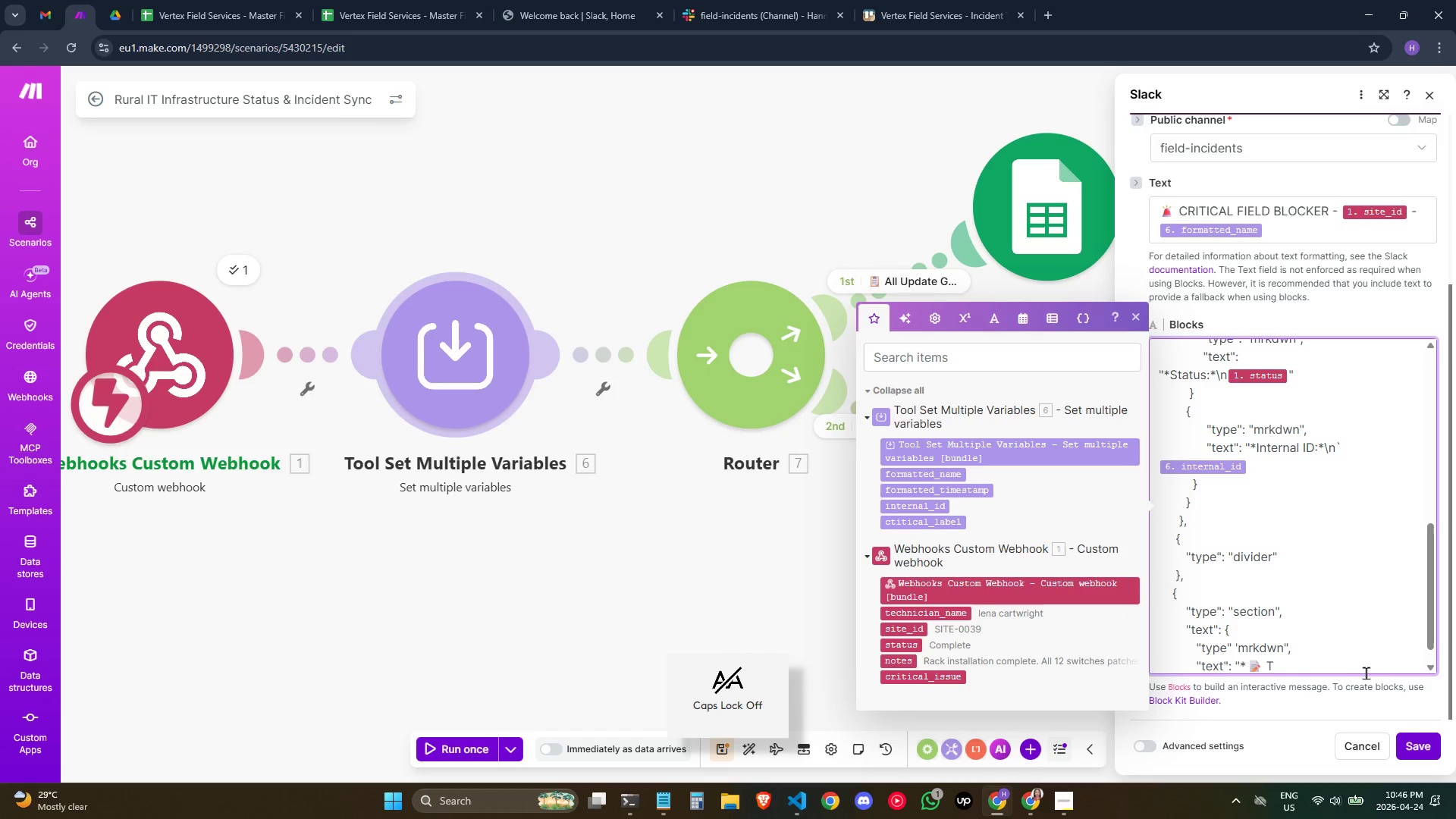 
type(echnica)
key(Backspace)
type(ian's Field)
 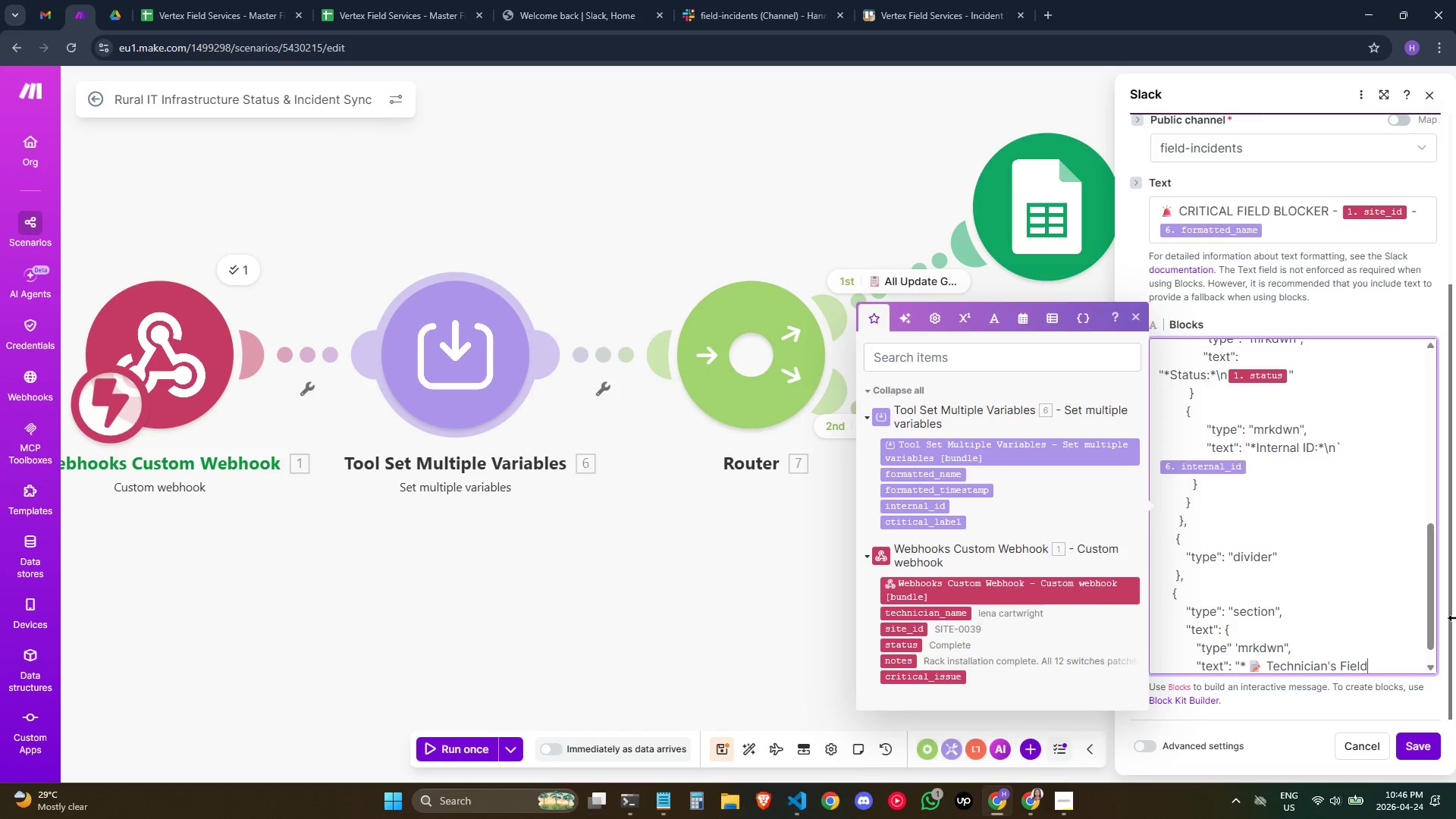 
type( Notes:*\n\n_\")
 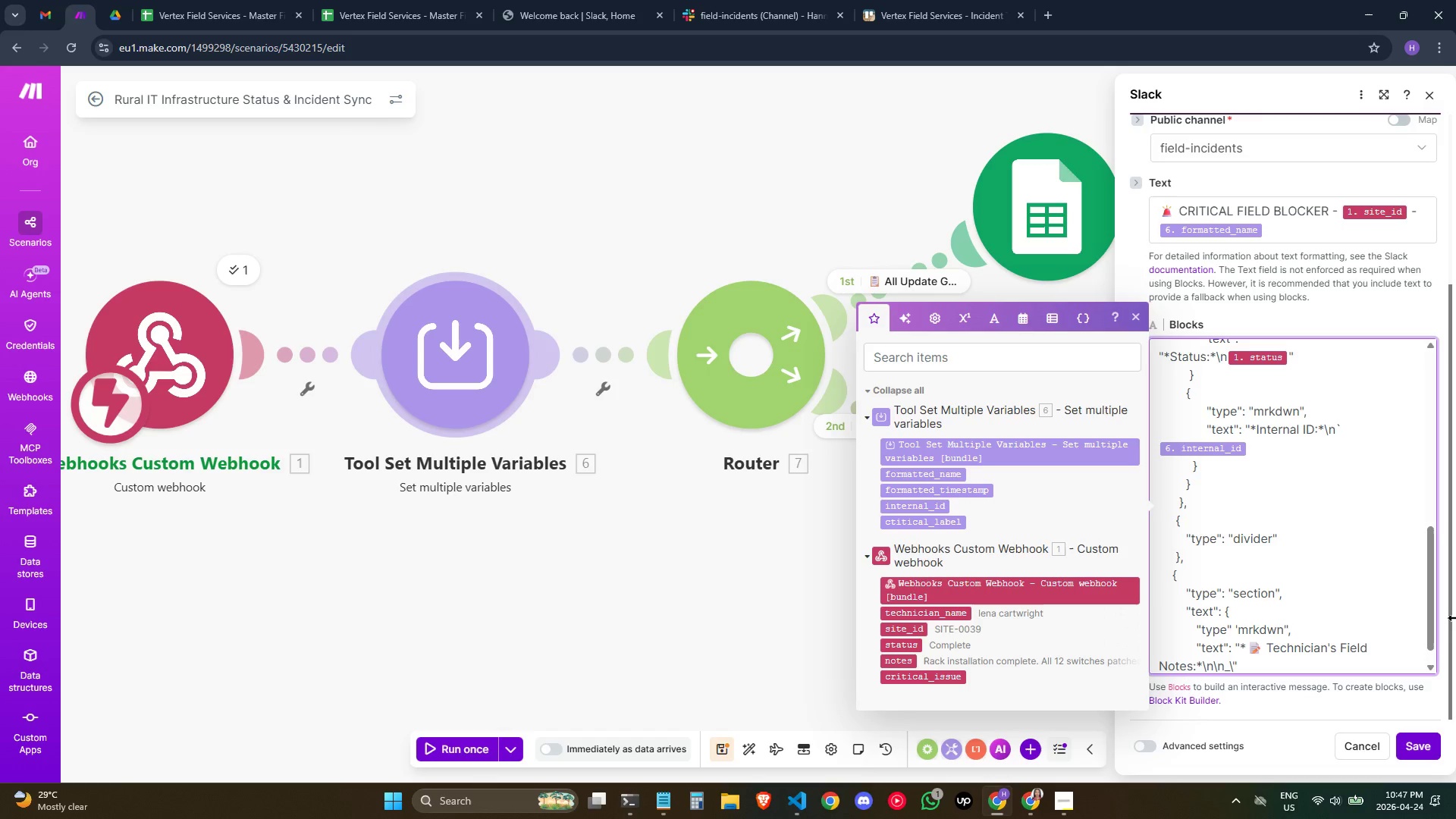 
left_click([909, 661])
 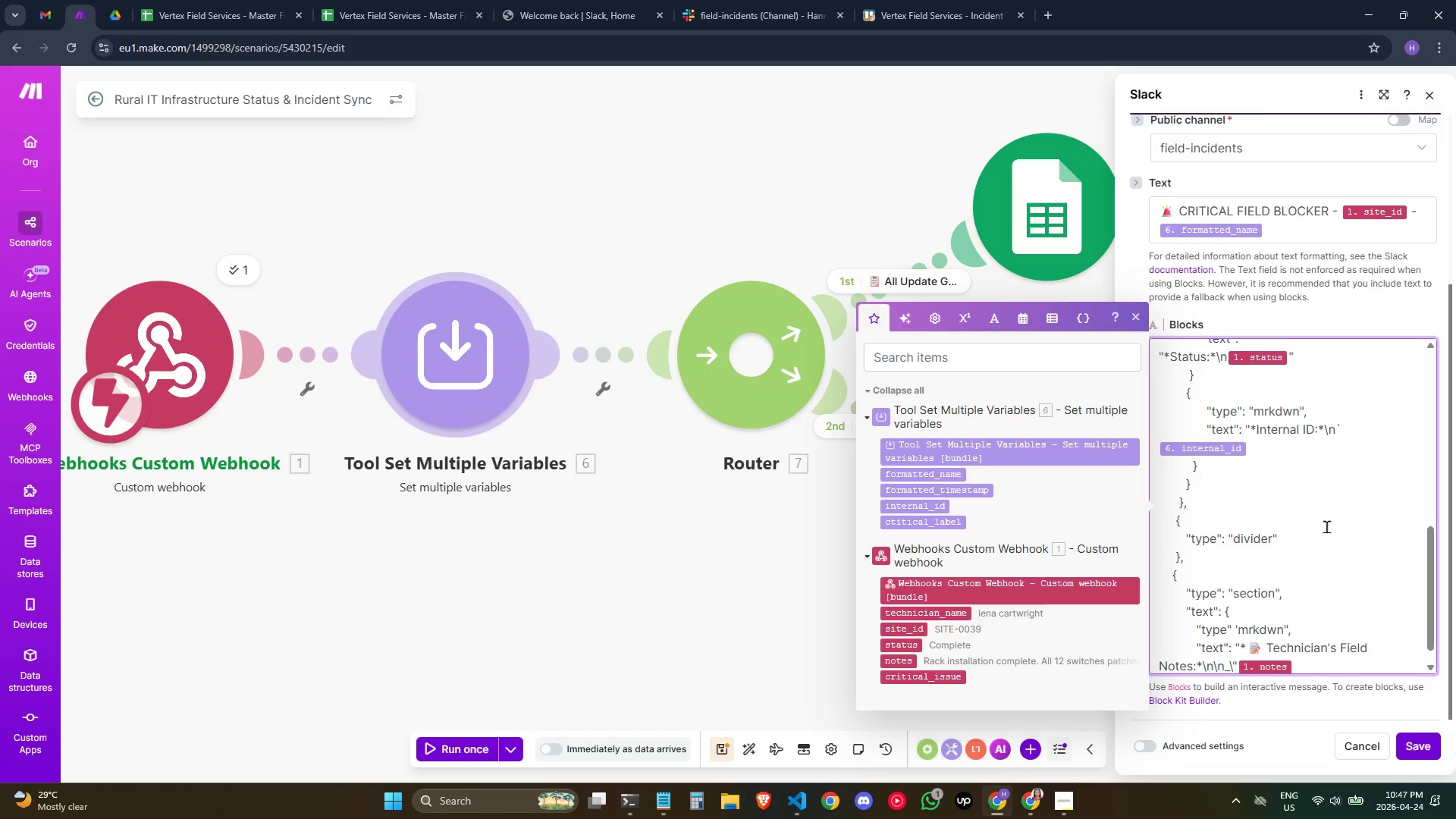 
wait(5.61)
 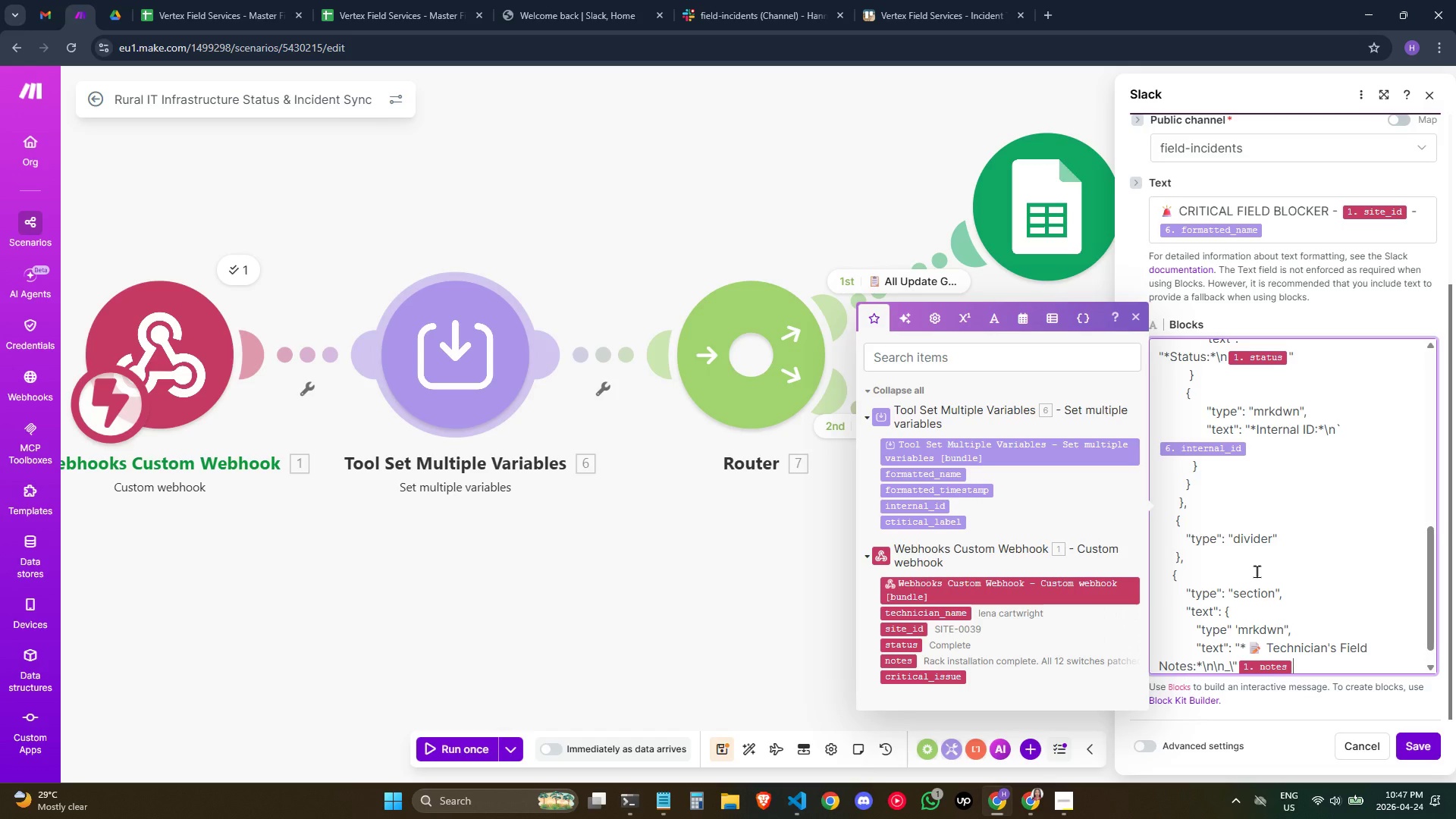 
key(Backslash)
 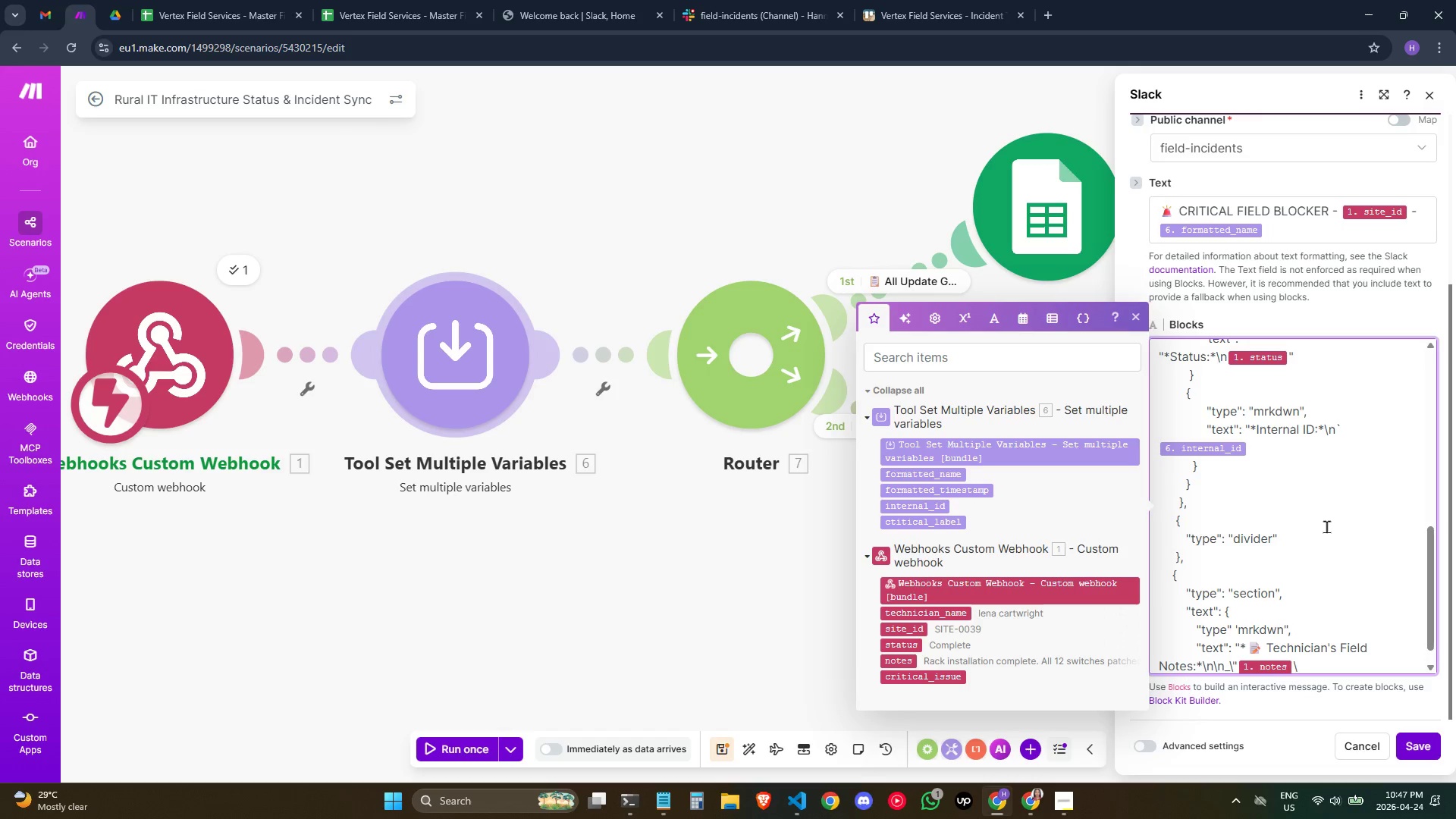 
key(Shift+ShiftRight)
 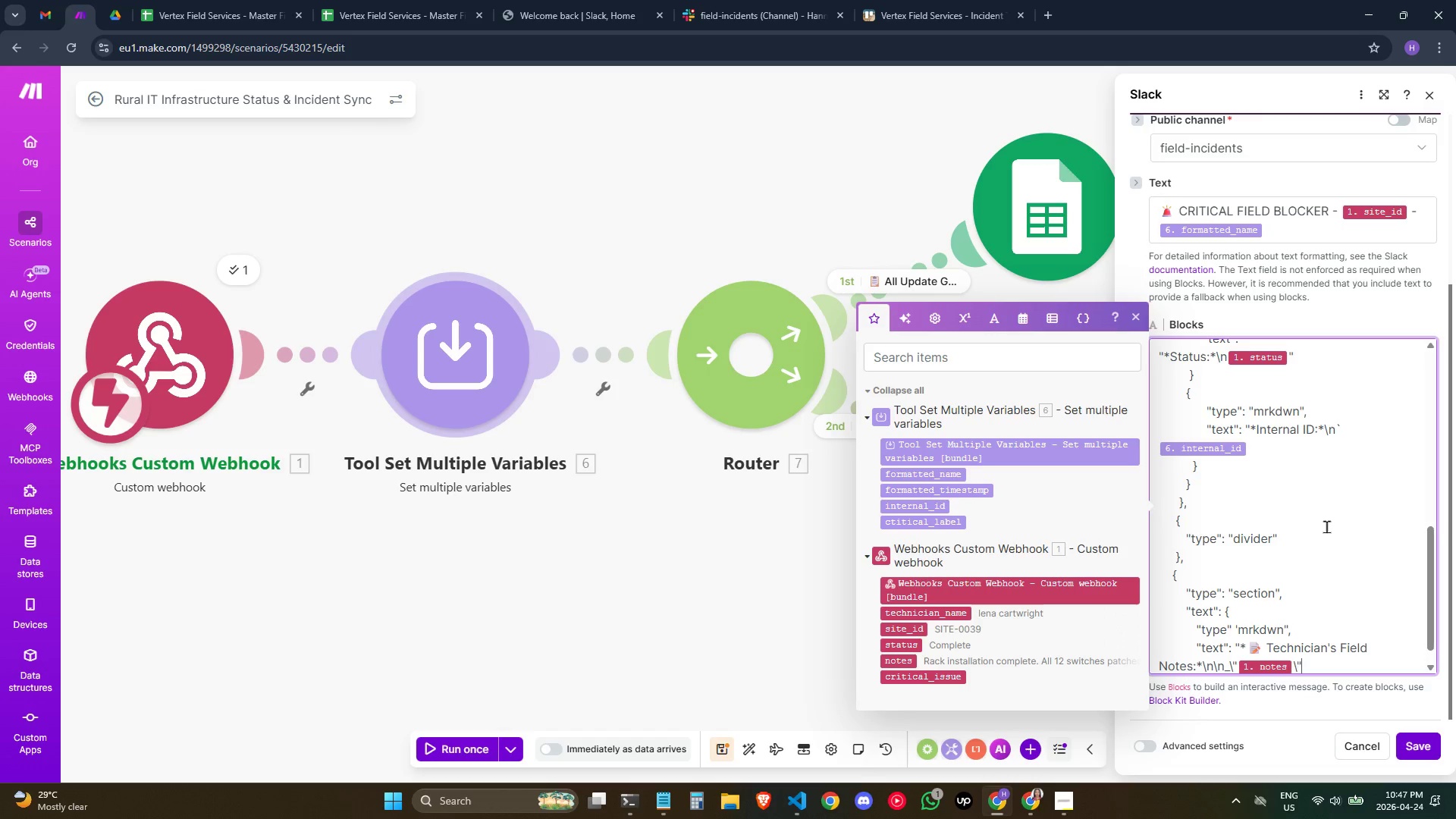 
key(Shift+Quote)
 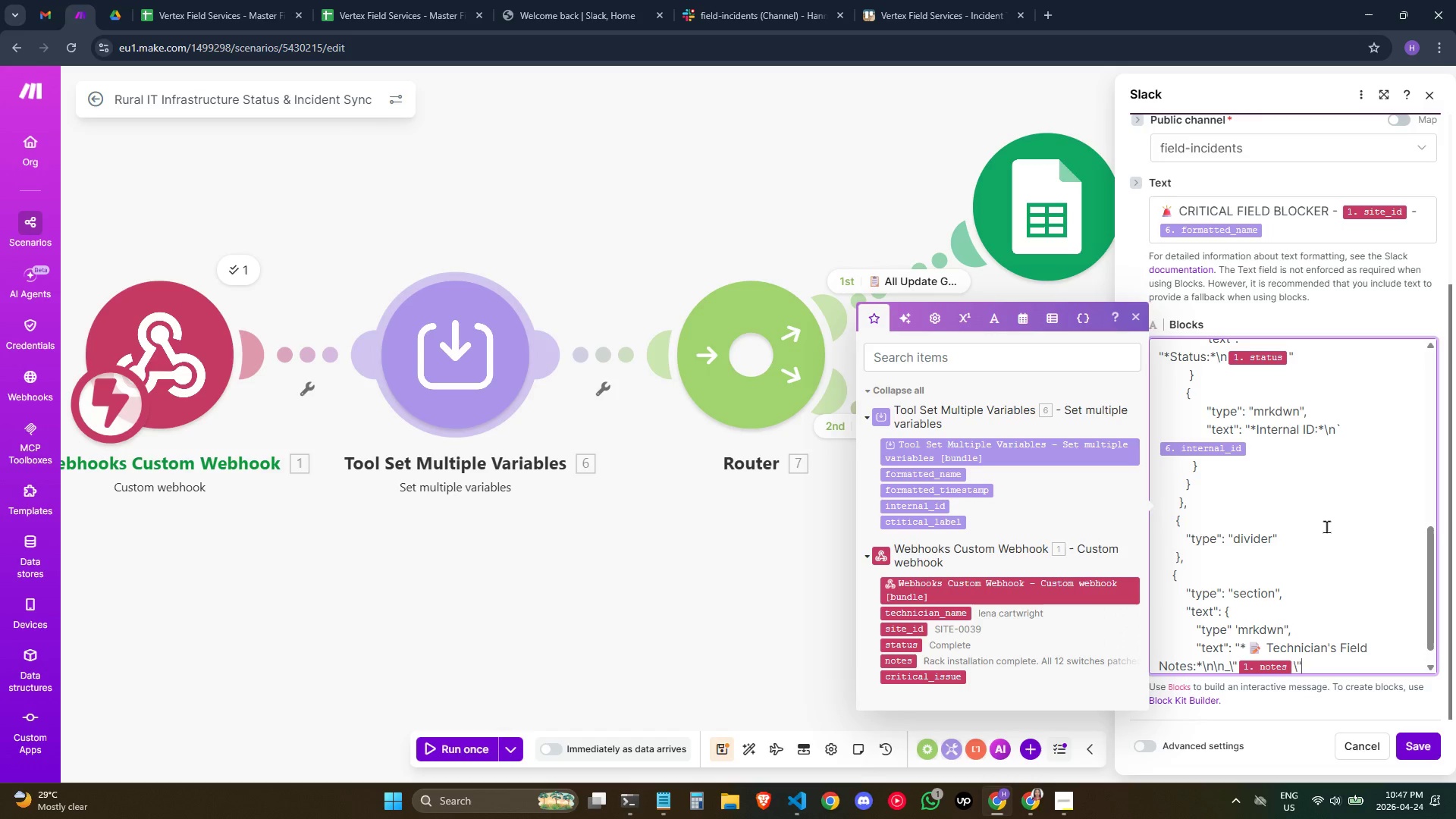 
key(Shift+Minus)
 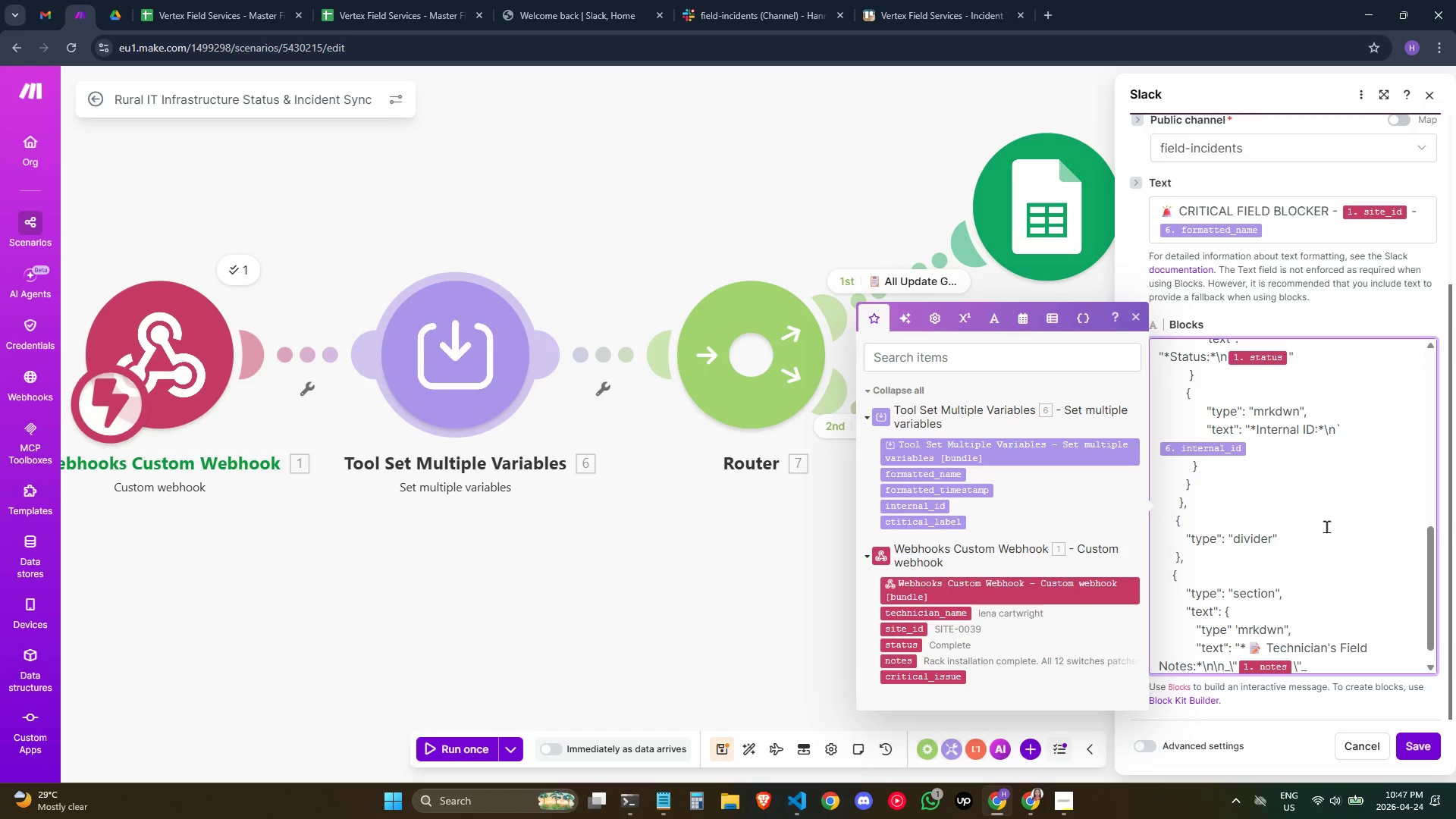 
key(Shift+ShiftRight)
 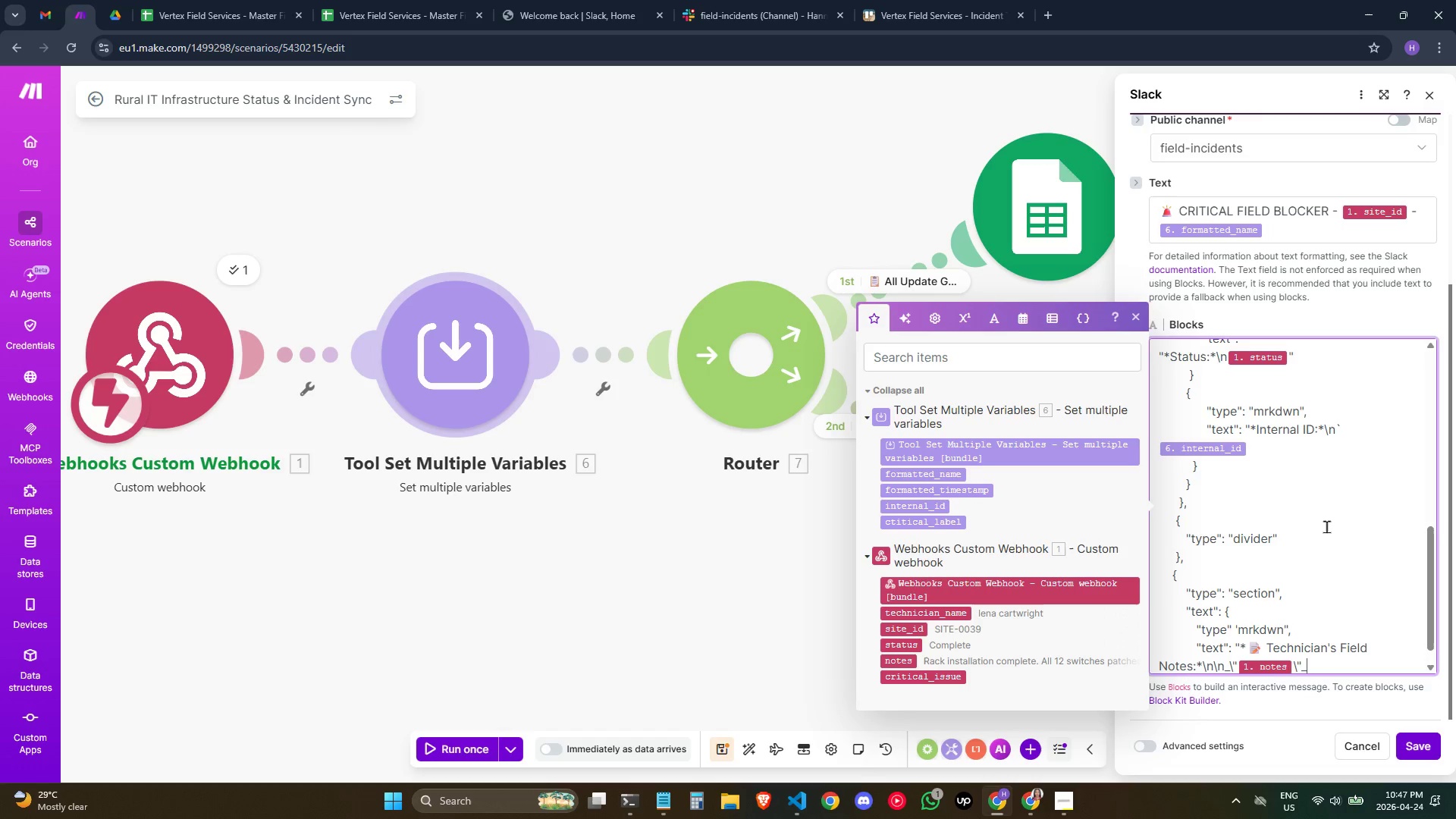 
key(Shift+Quote)
 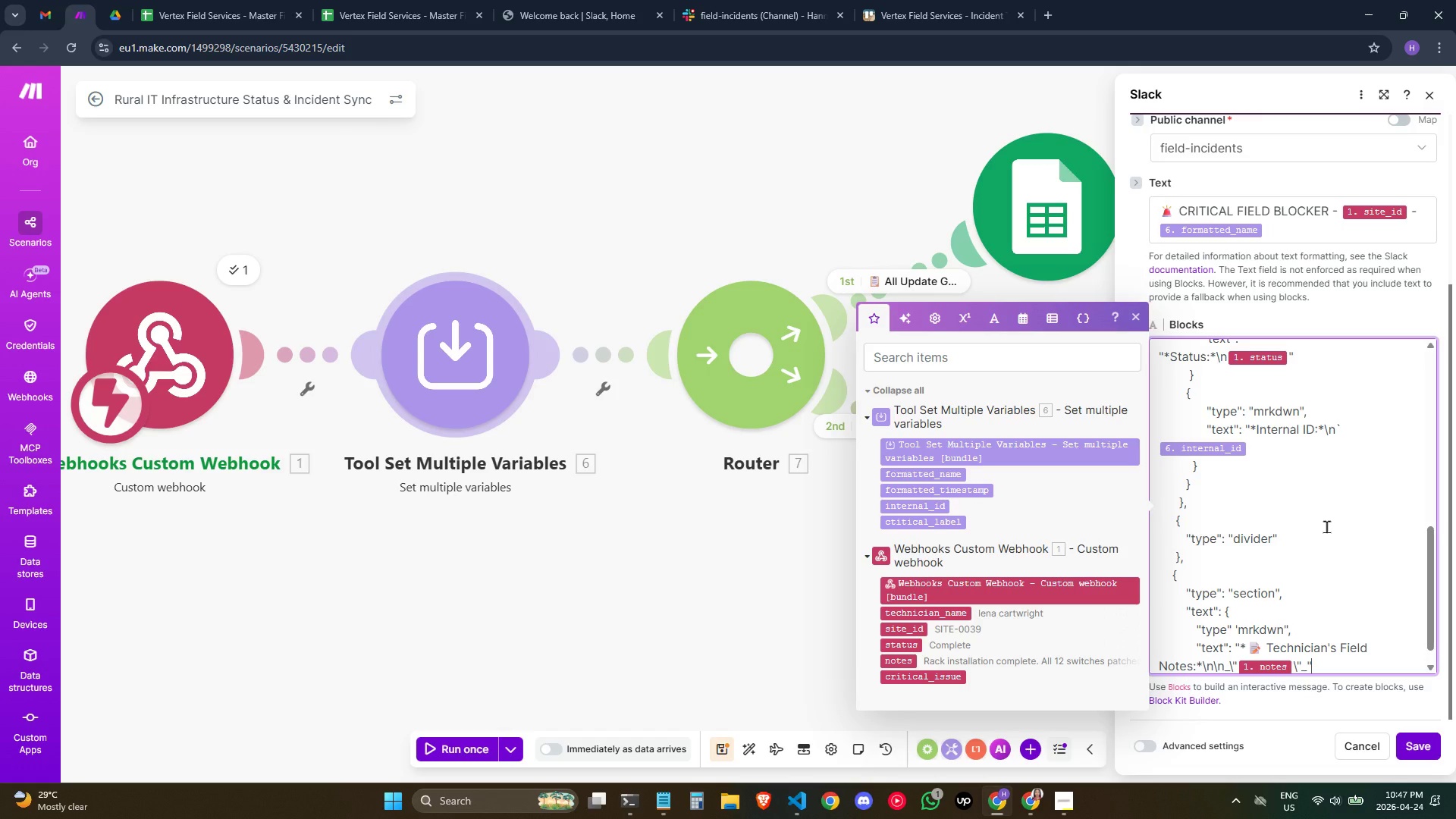 
key(Enter)
 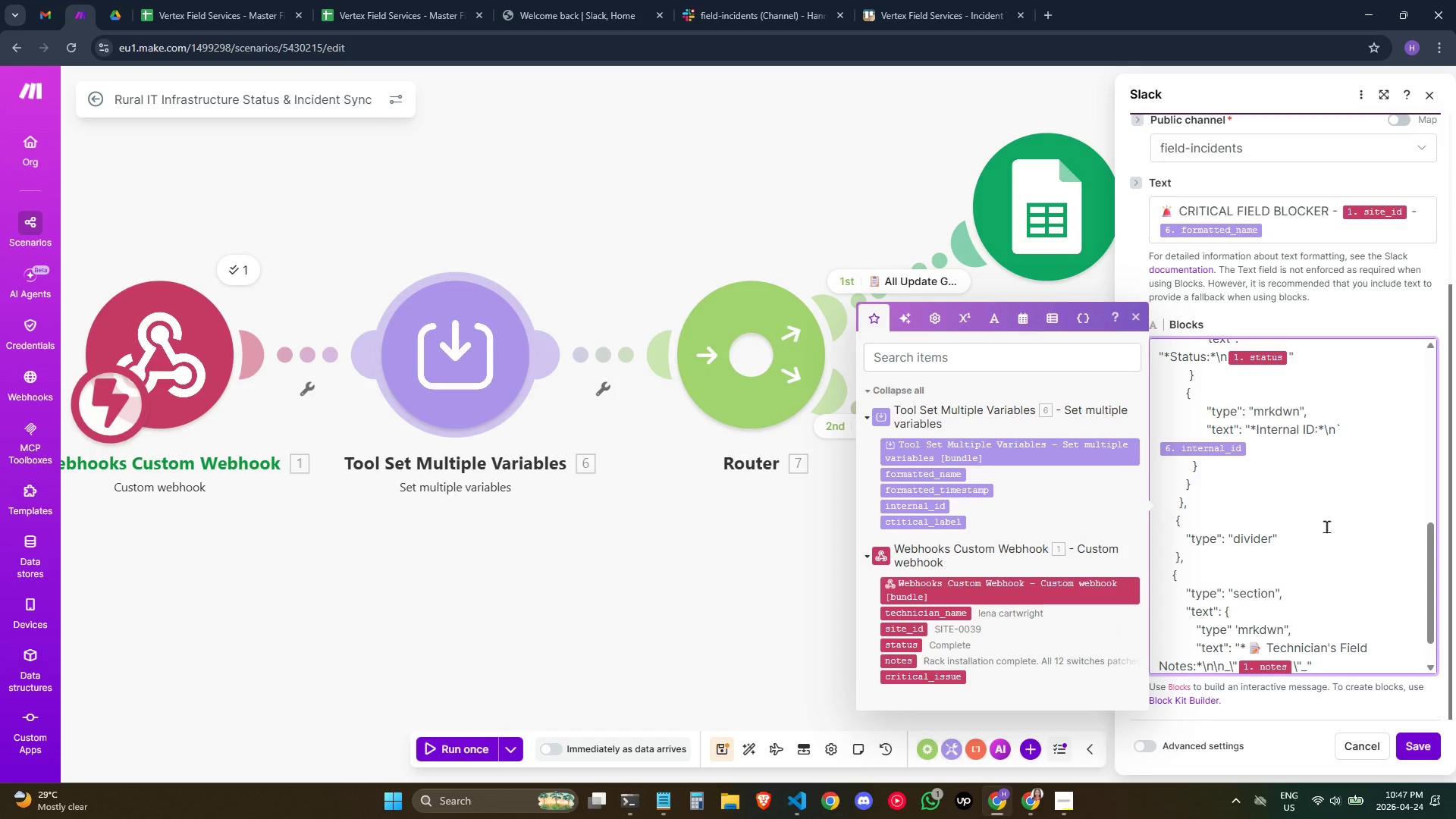 
scroll: coordinate [1329, 523], scroll_direction: down, amount: 2.0
 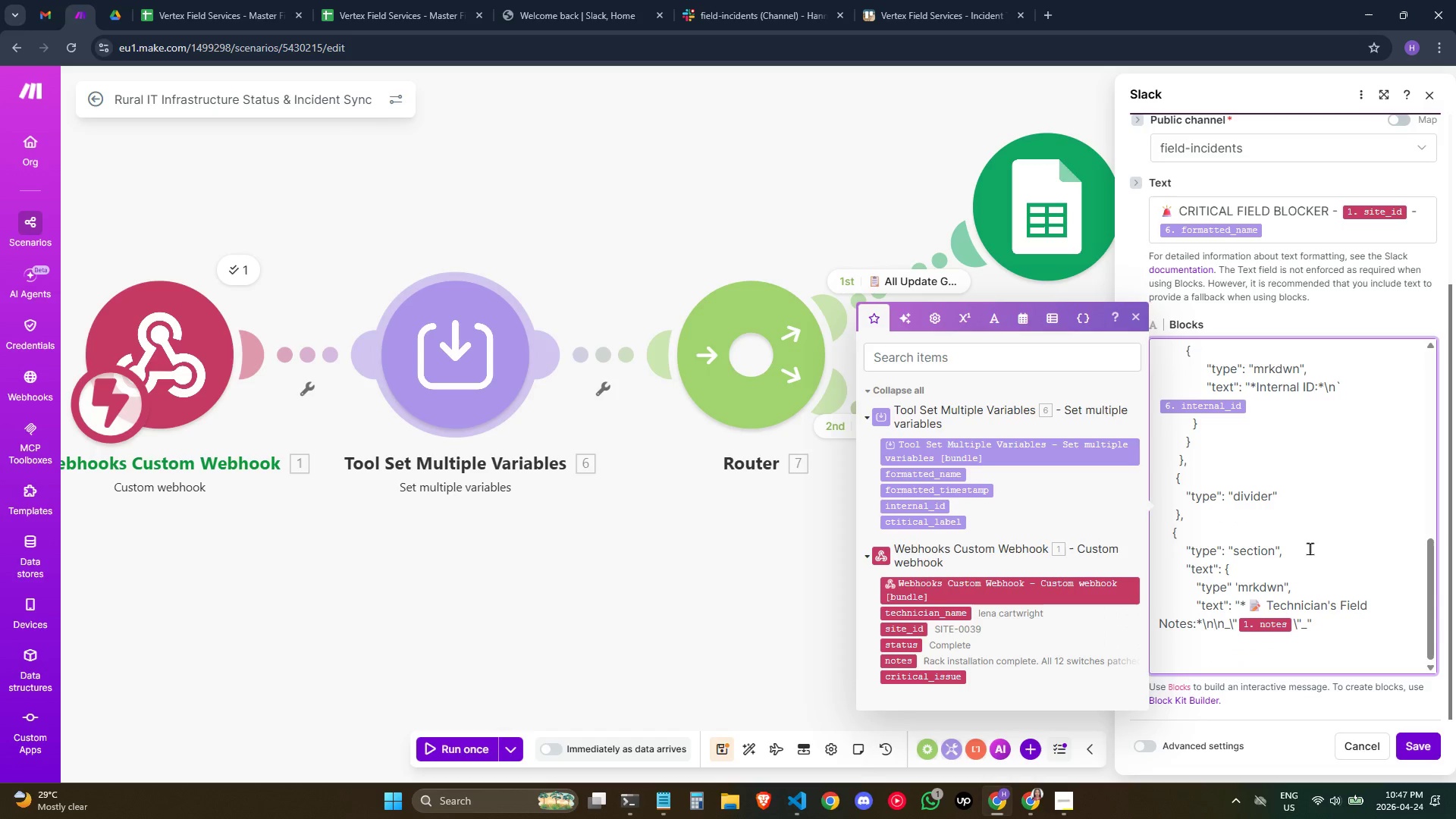 
hold_key(key=Space, duration=0.7)
 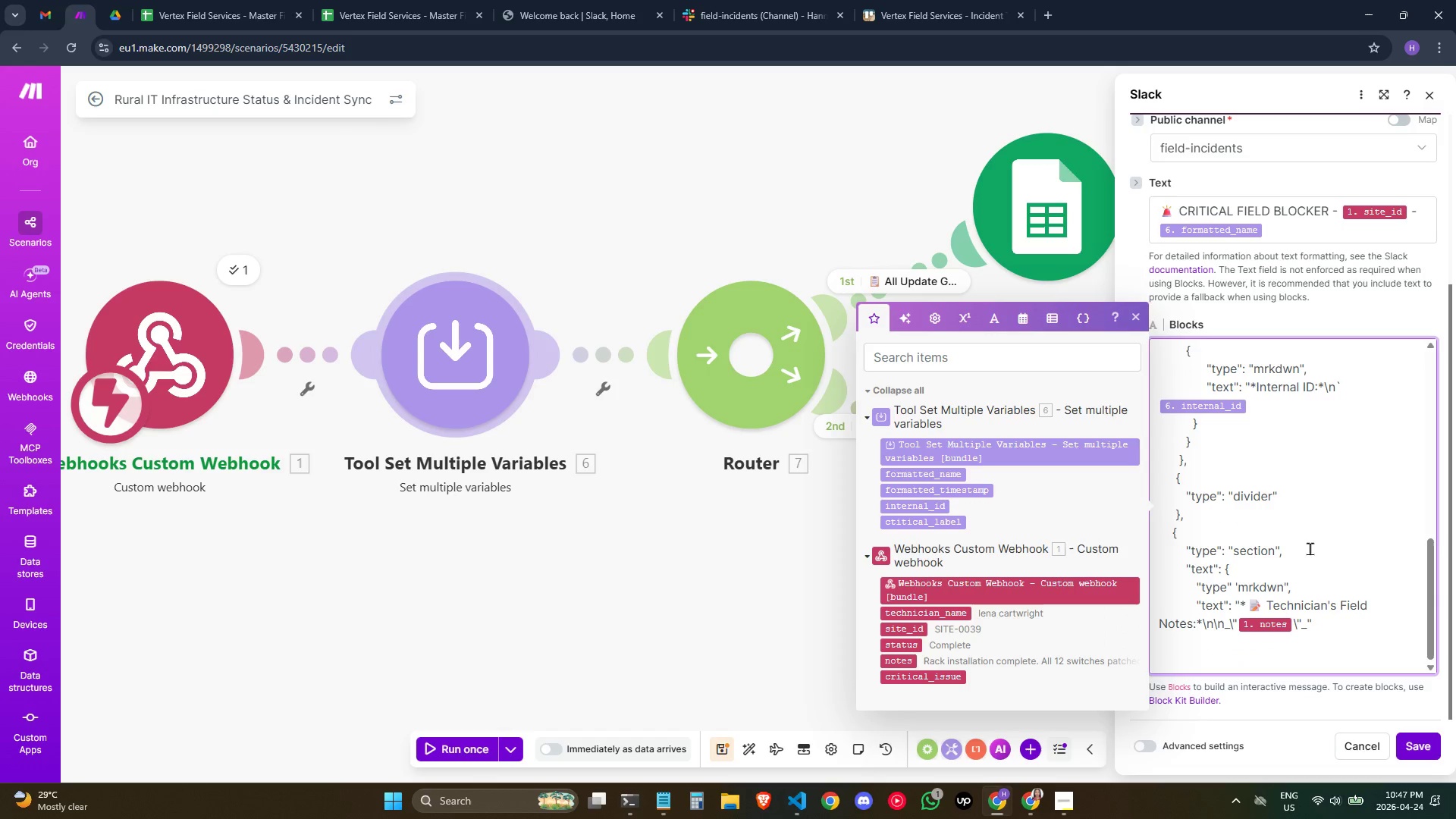 
key(Backspace)
 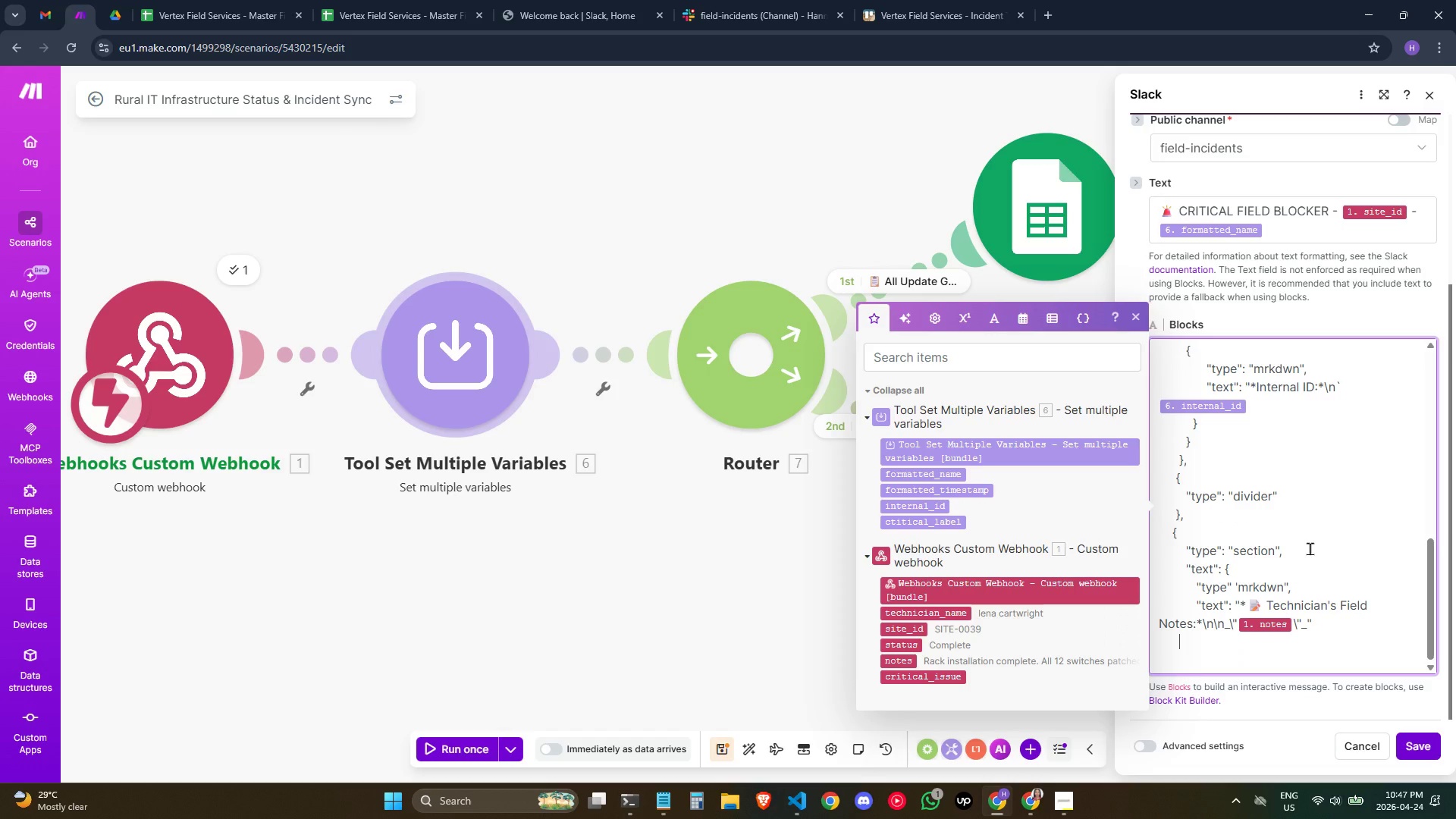 
key(Backspace)
 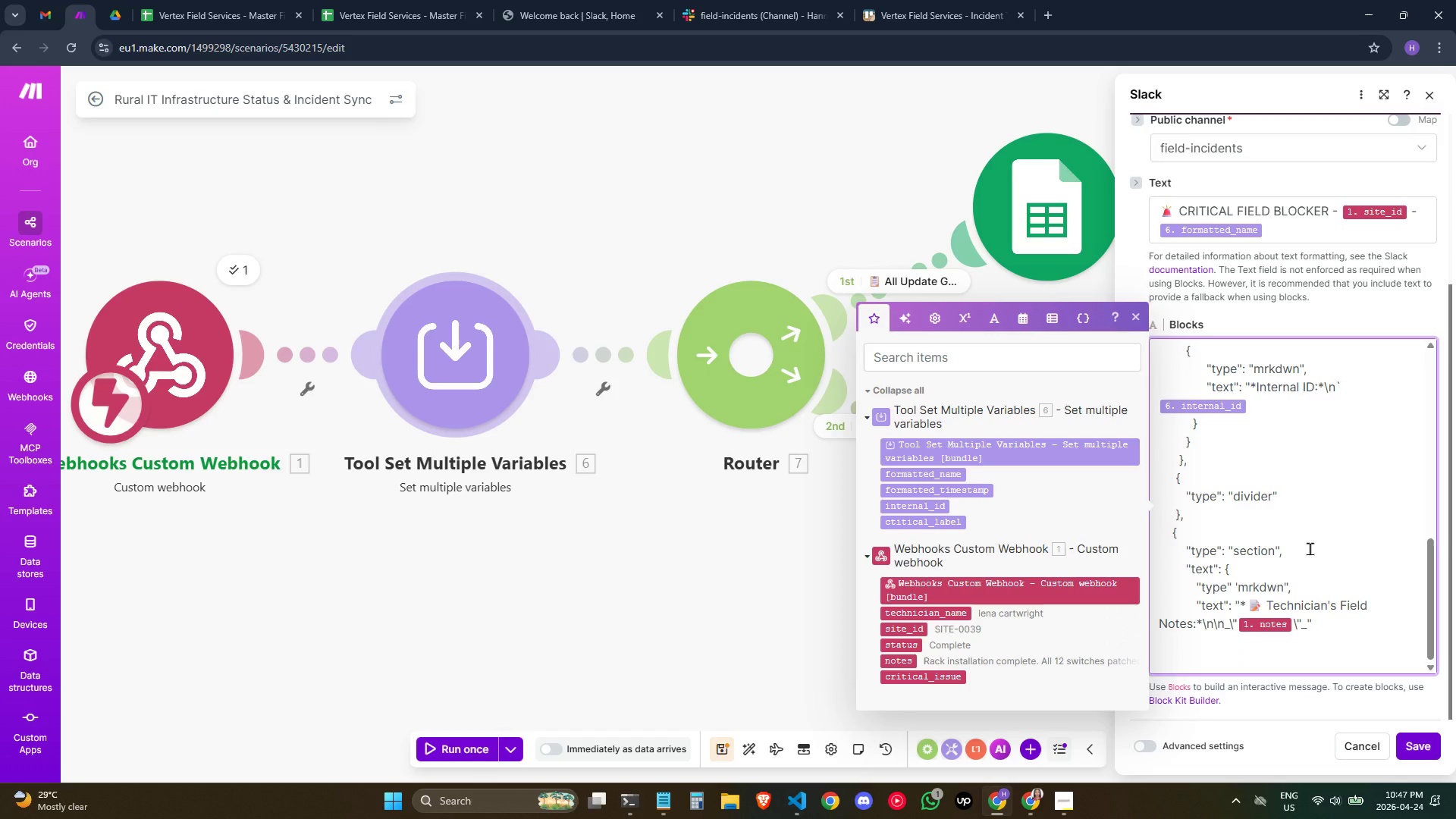 
key(Backspace)
 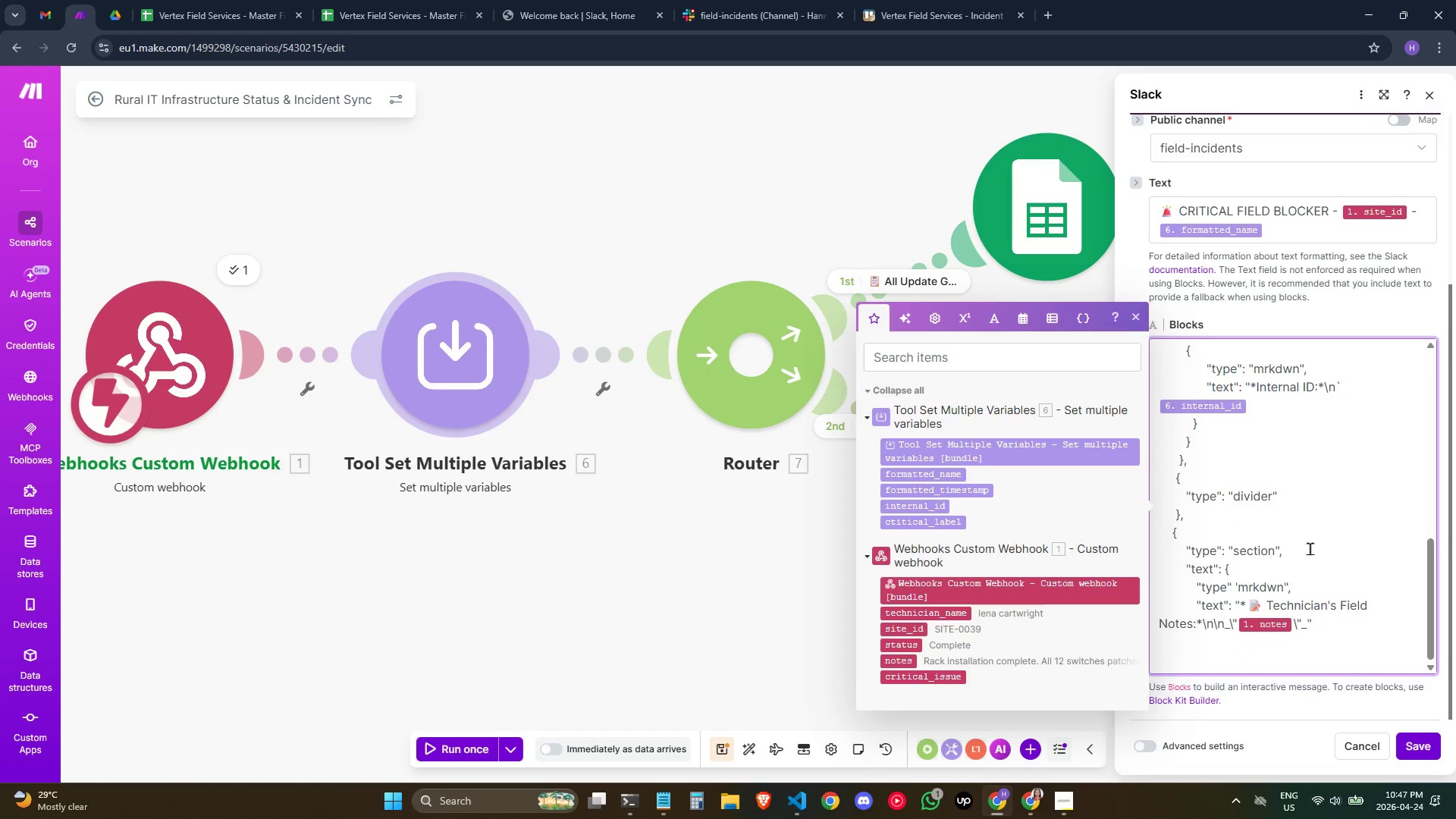 
key(Shift+BracketRight)
 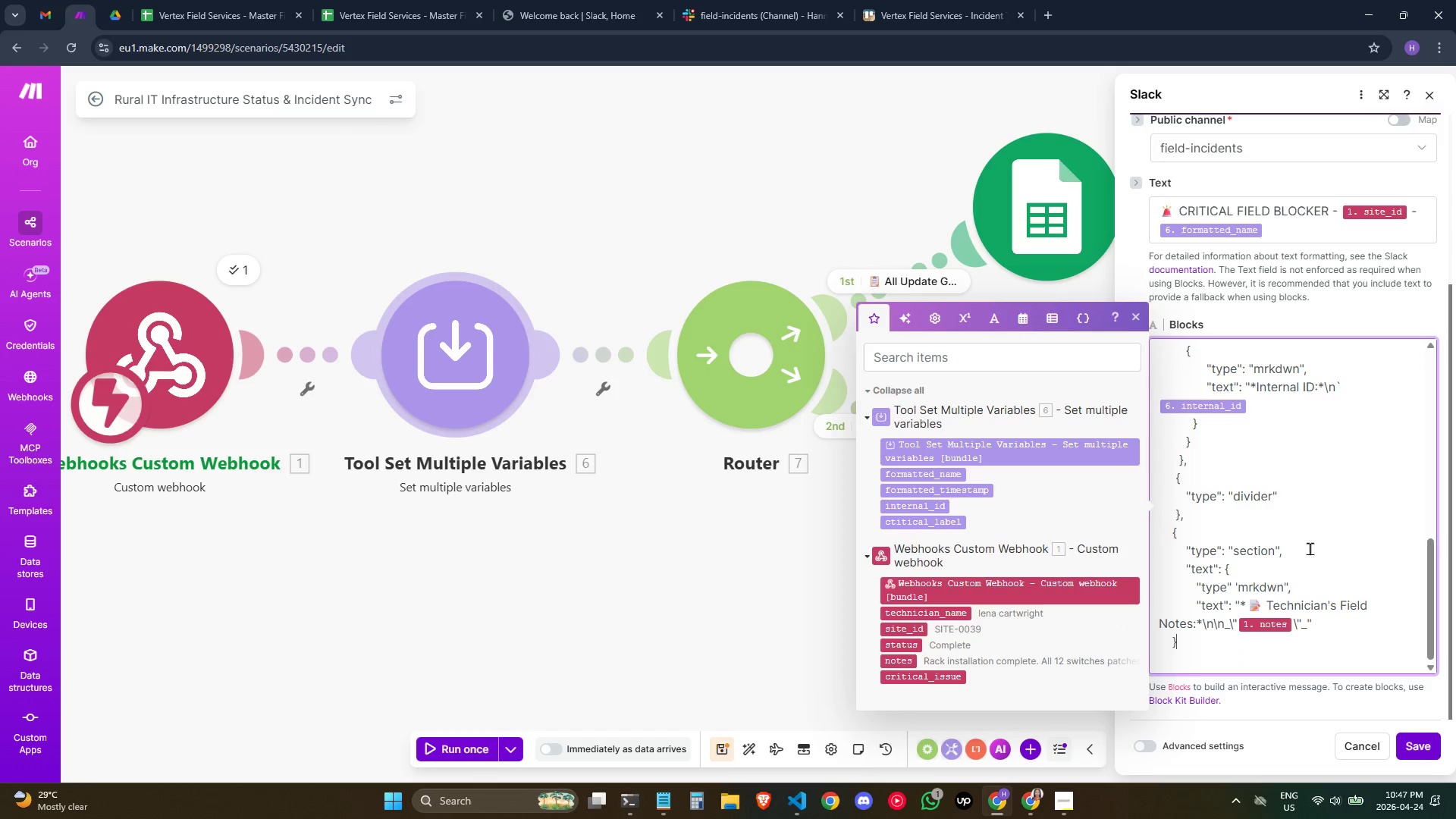 
key(ArrowLeft)
 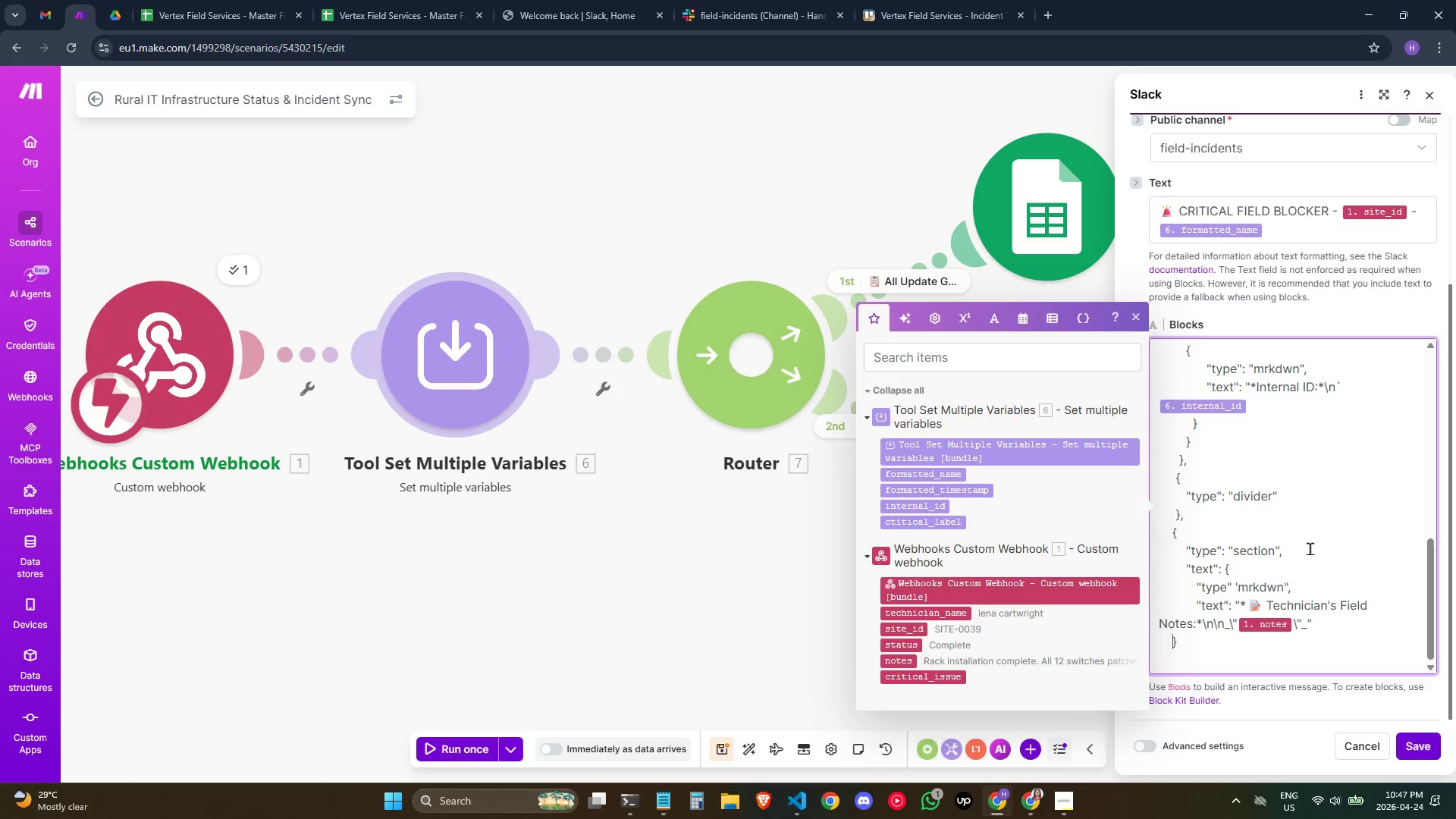 
key(Space)
 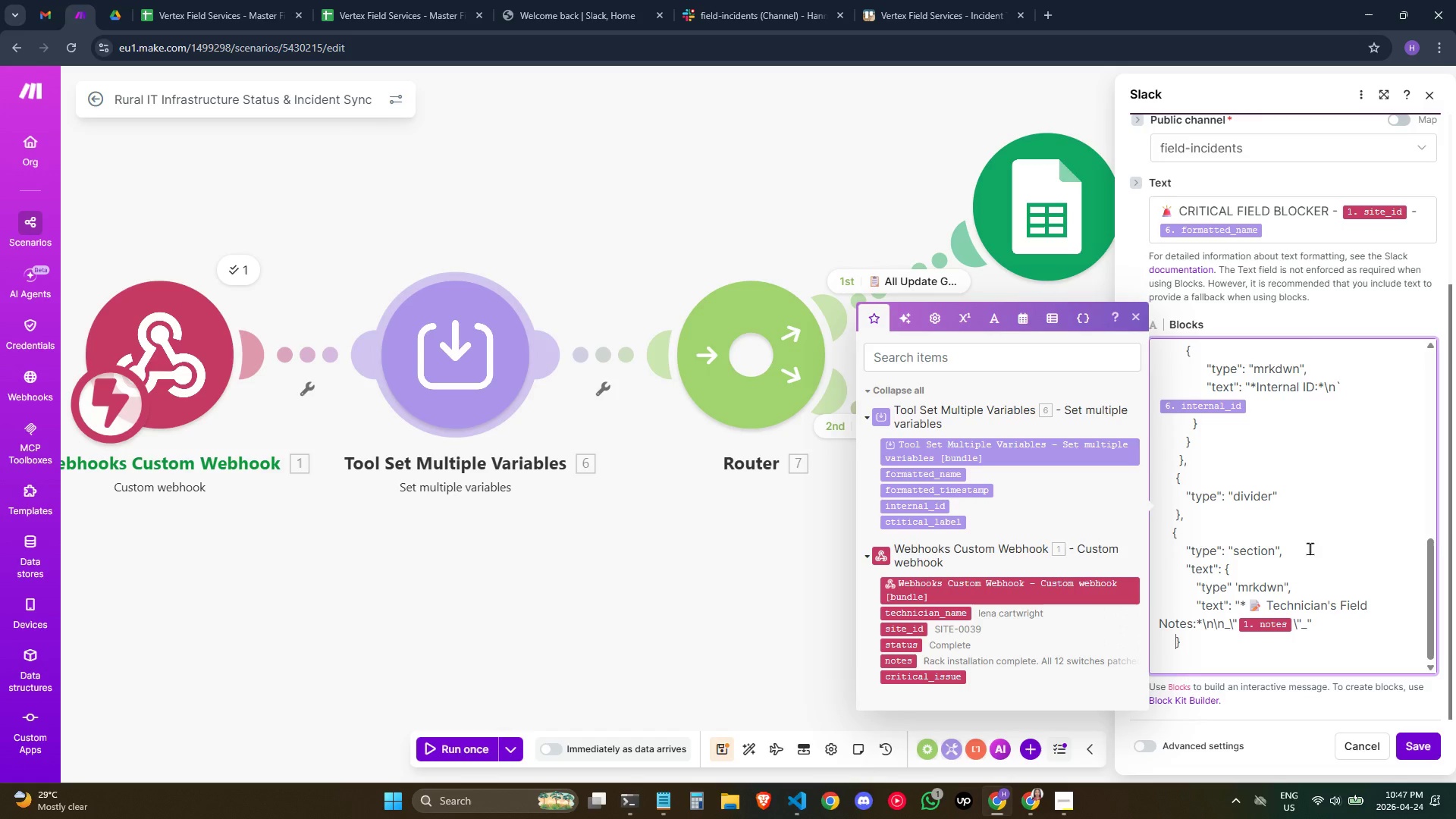 
key(ArrowDown)
 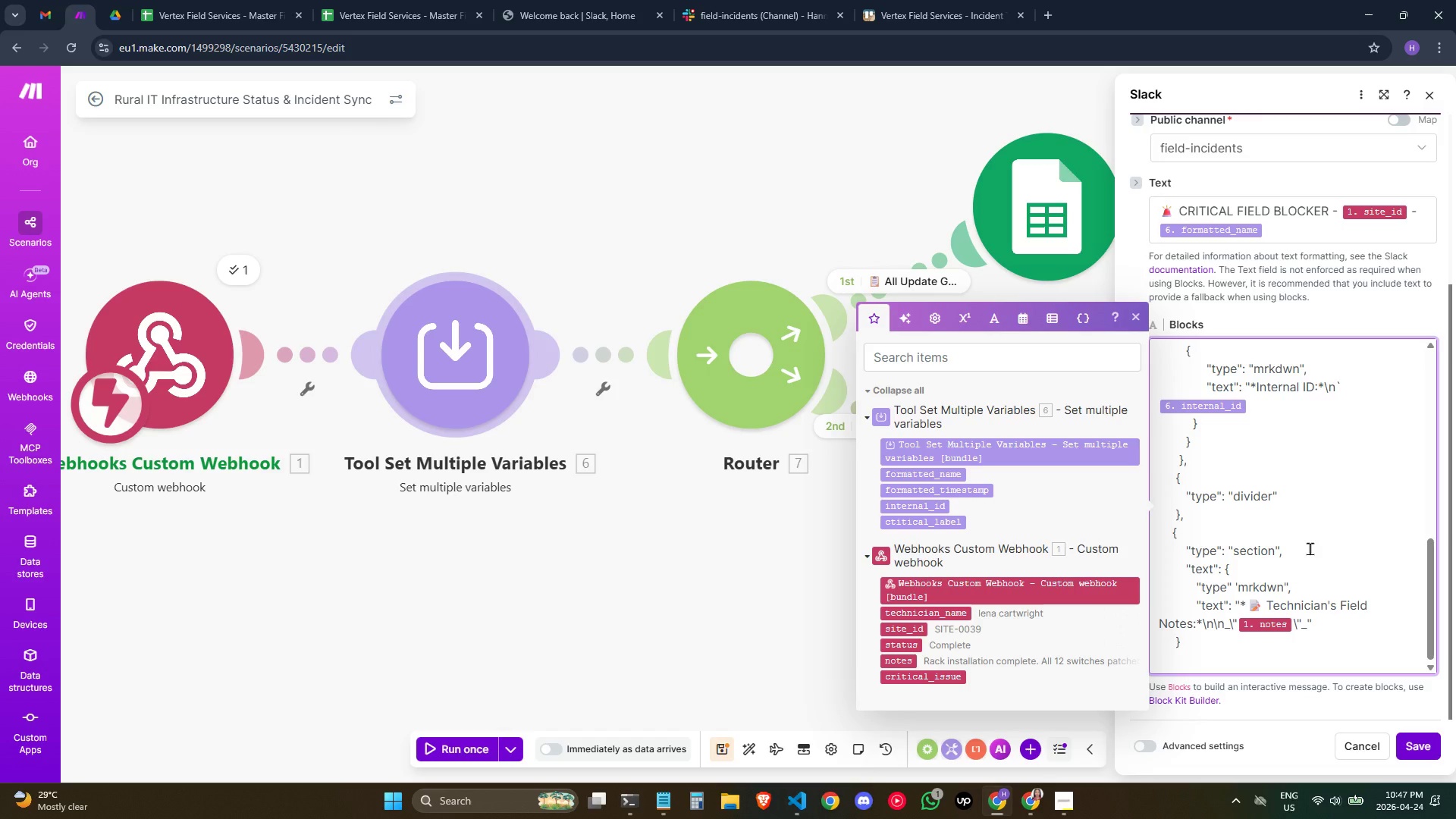 
key(Space)
 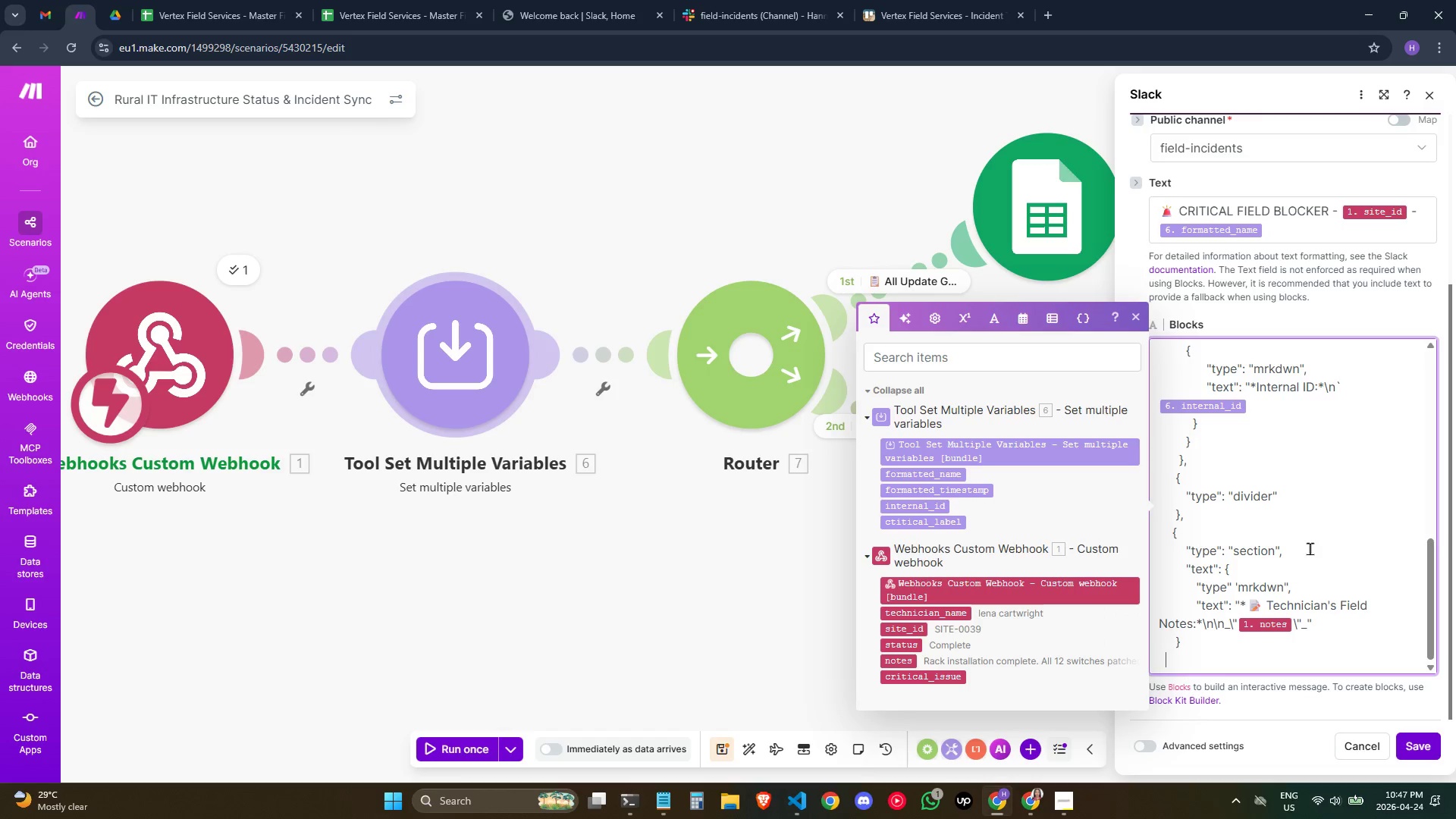 
key(Space)
 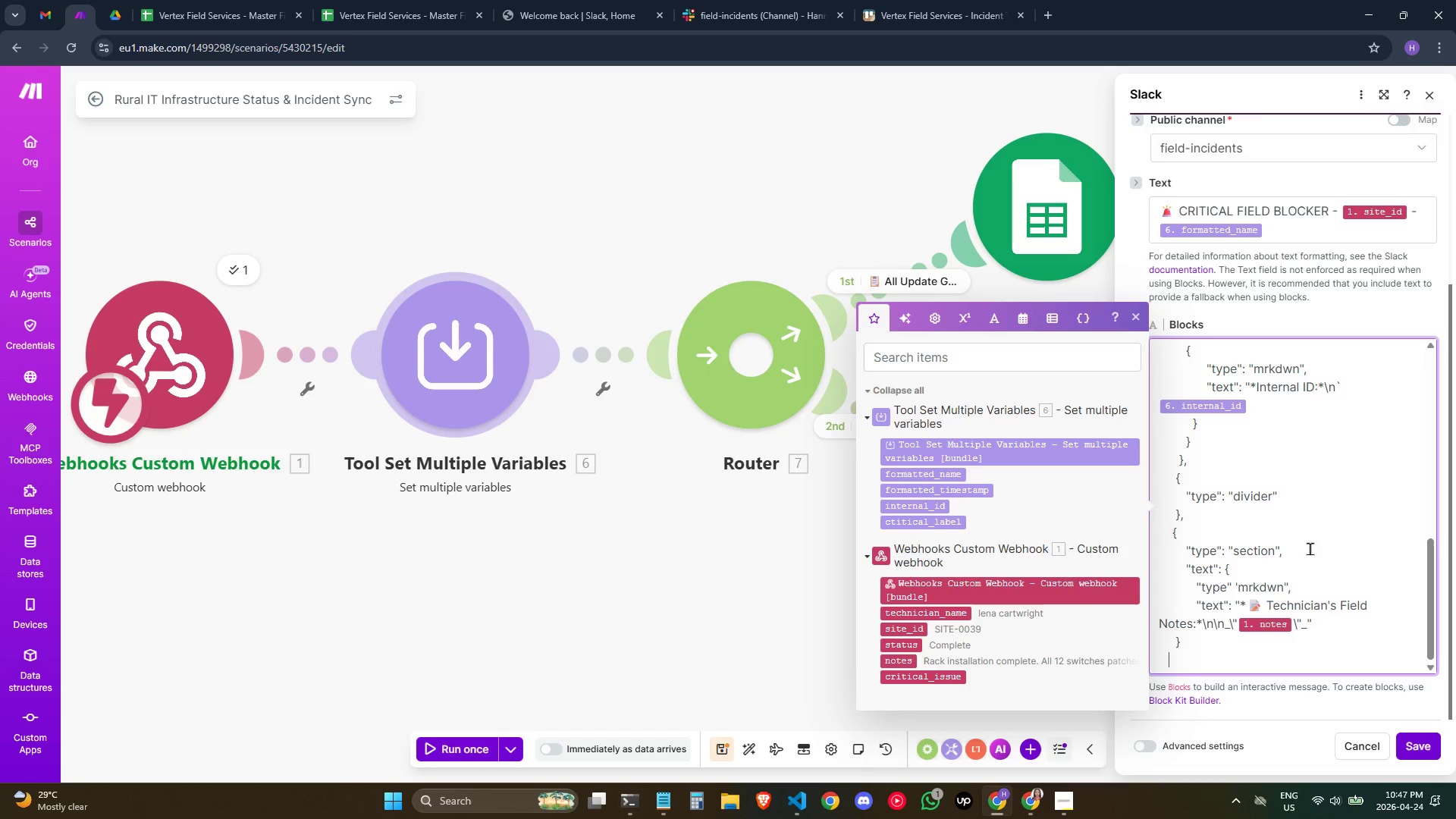 
key(Space)
 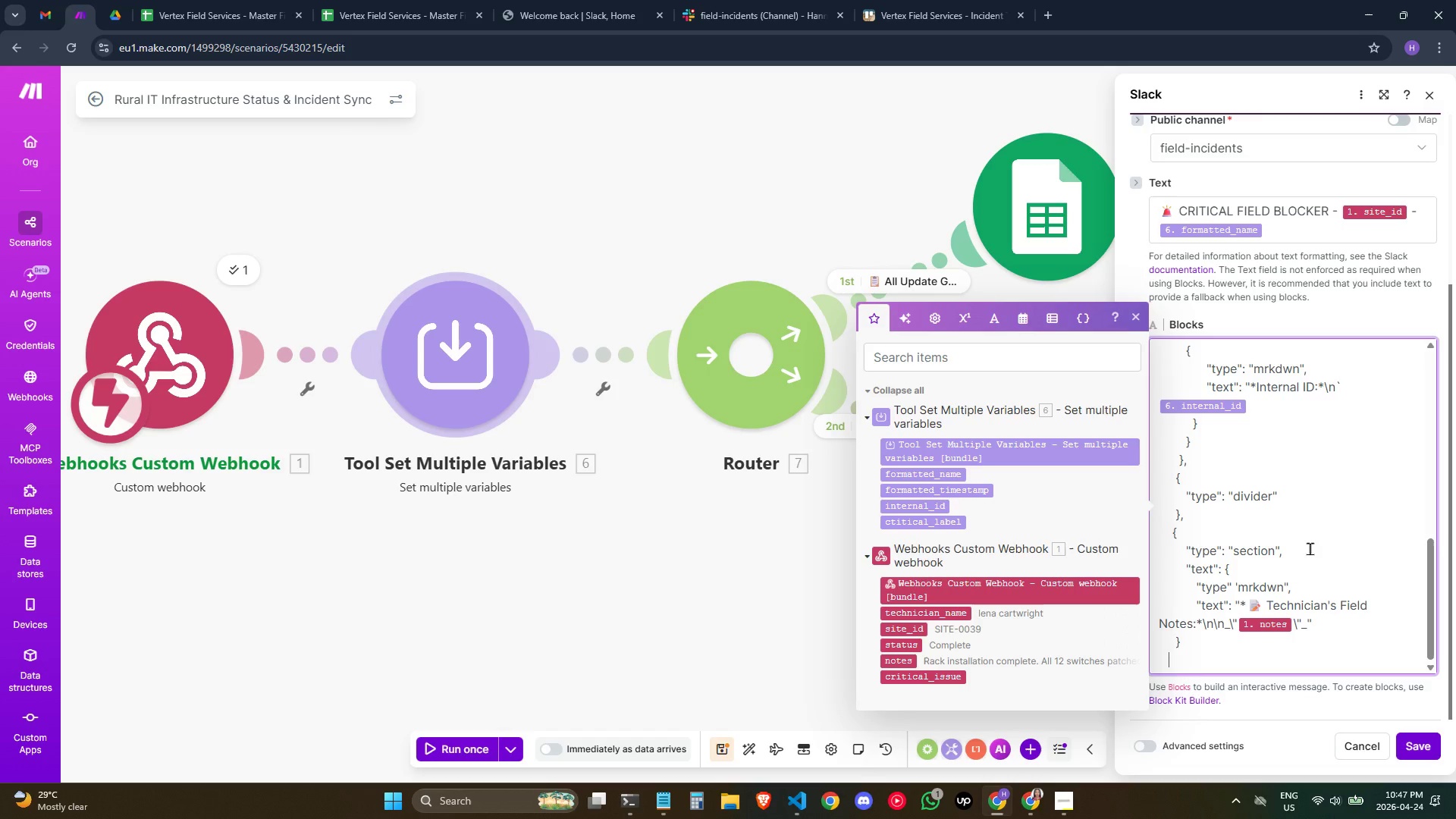 
key(Space)
 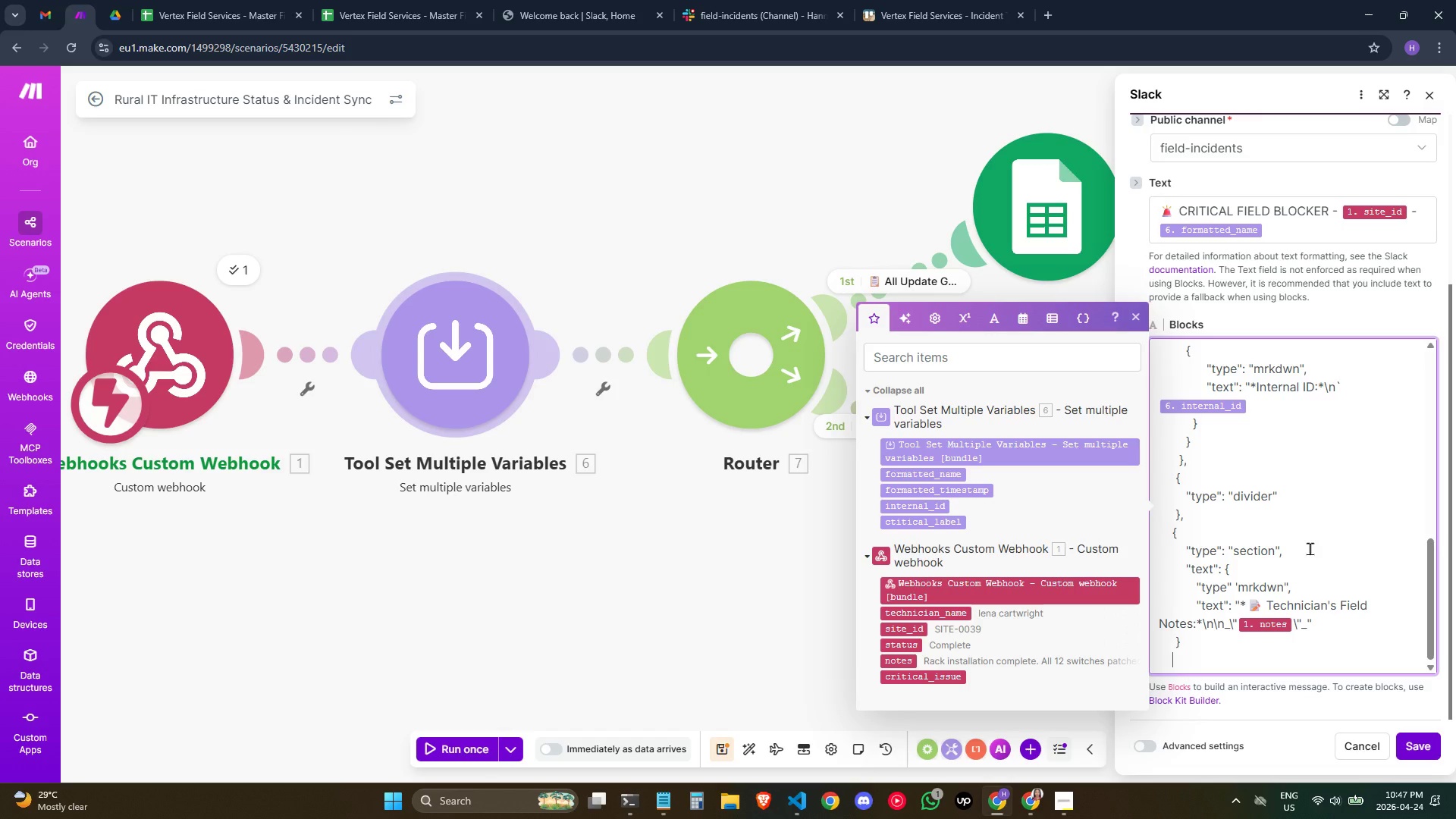 
key(Shift+BracketRight)
 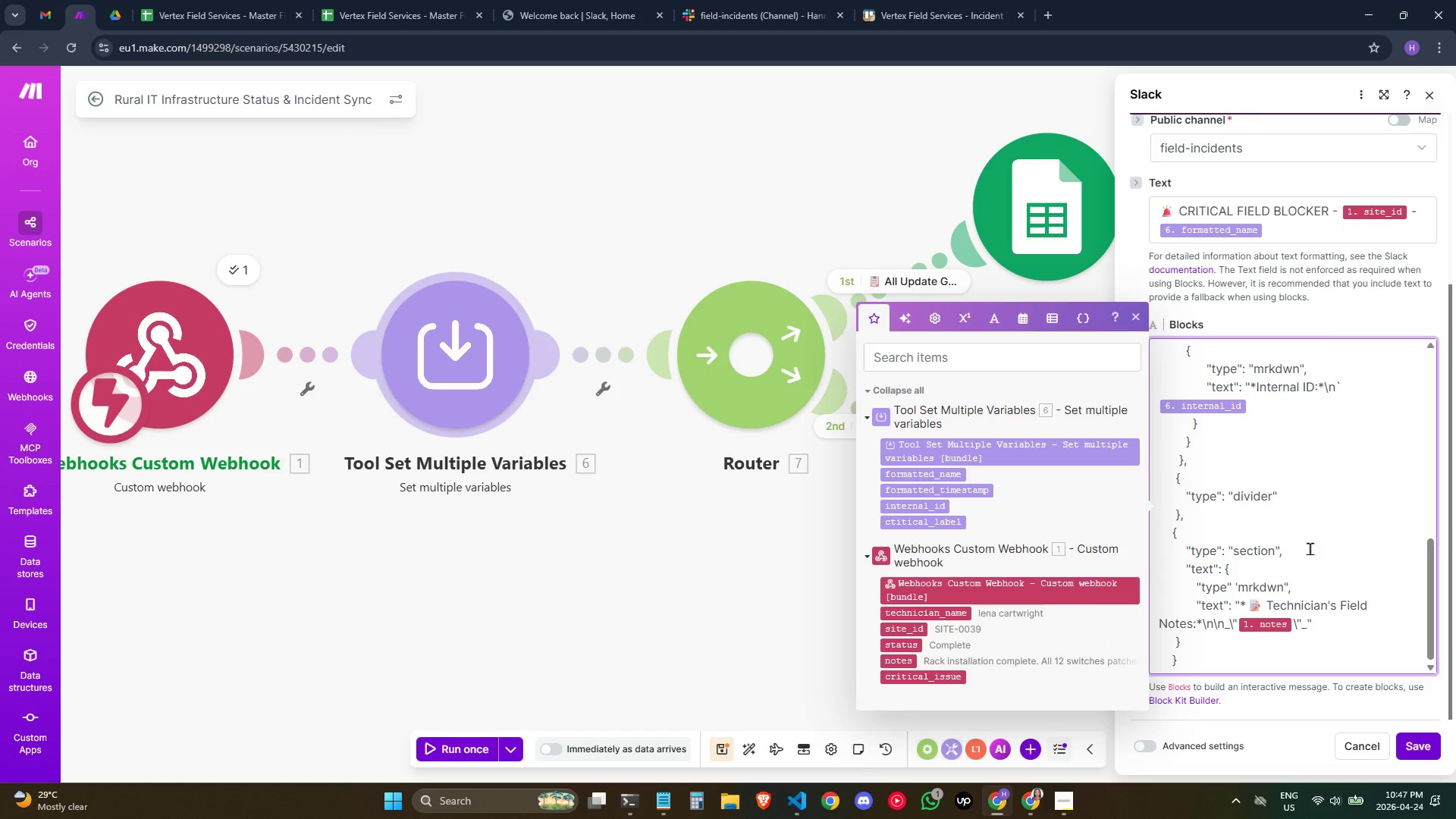 
key(Comma)
 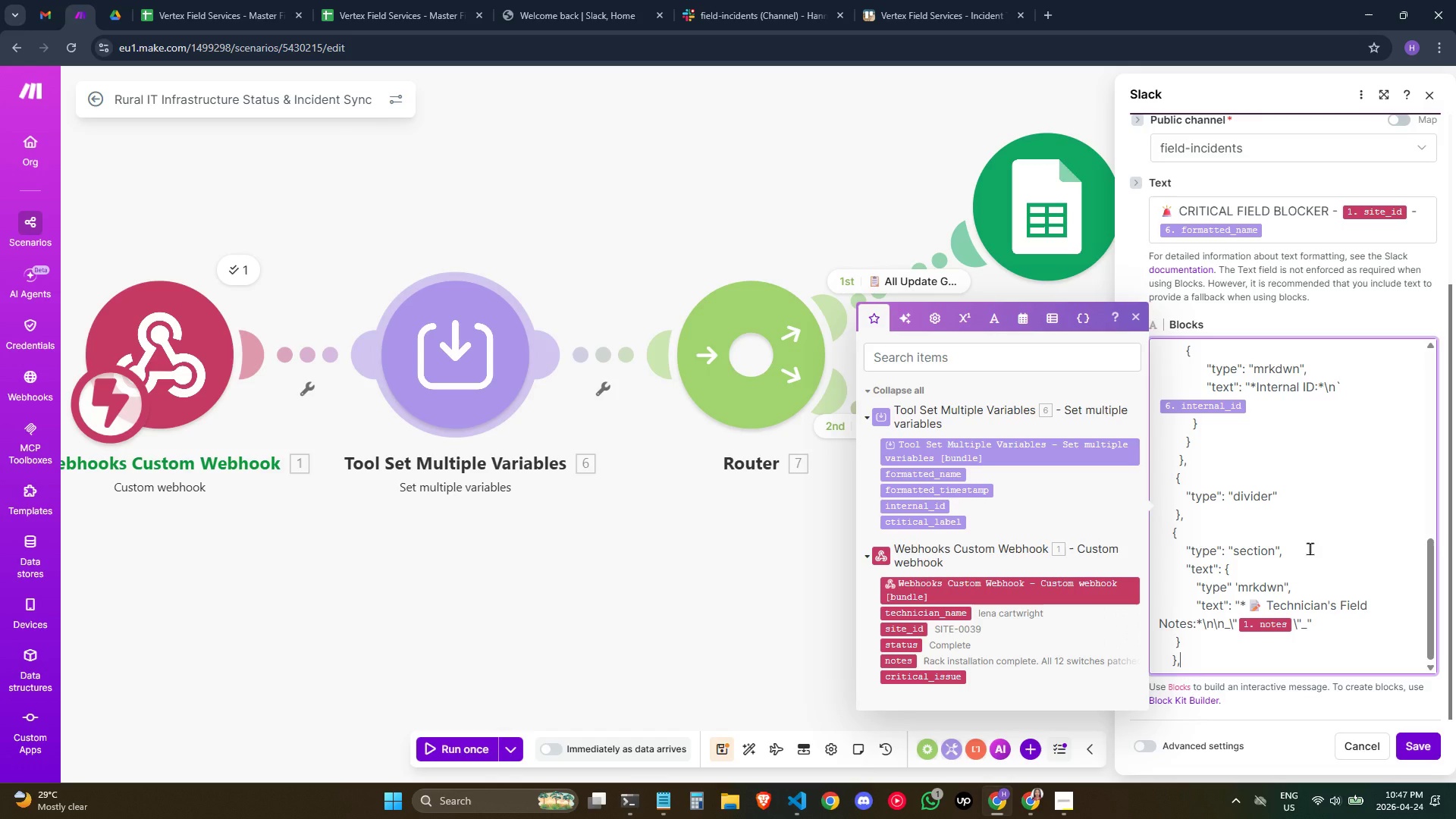 
key(Enter)
 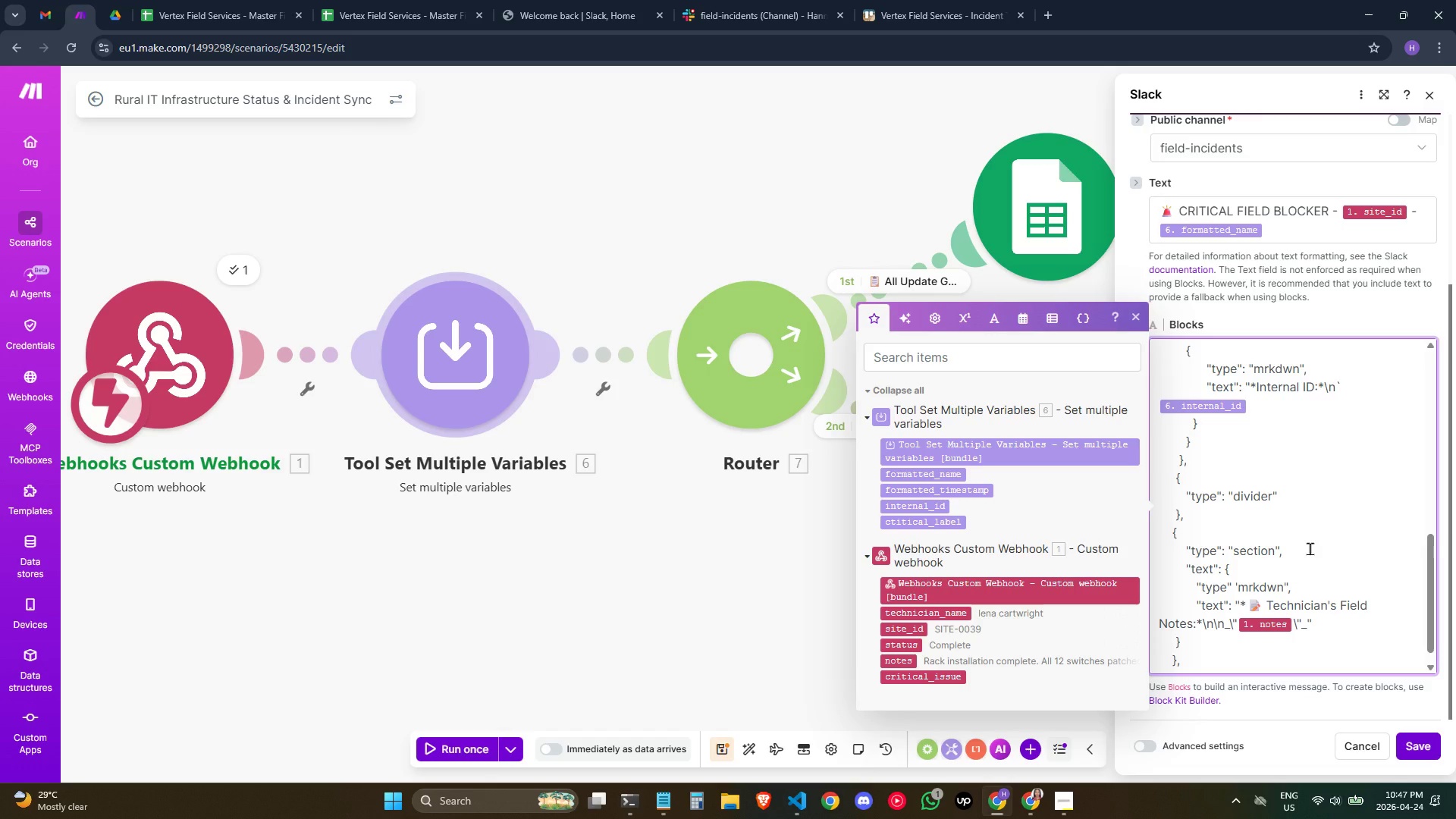 
key(Space)
 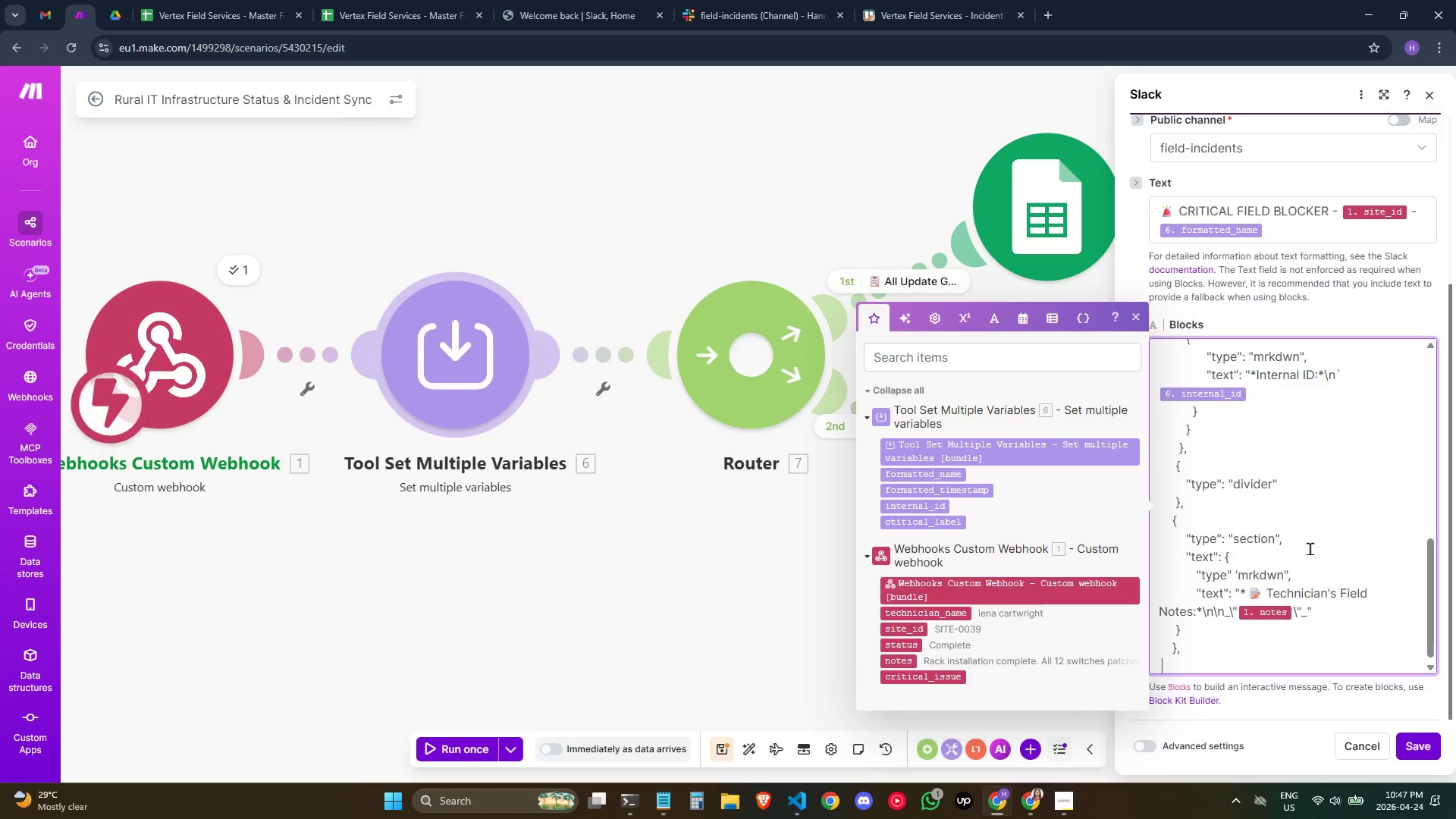 
key(Space)
 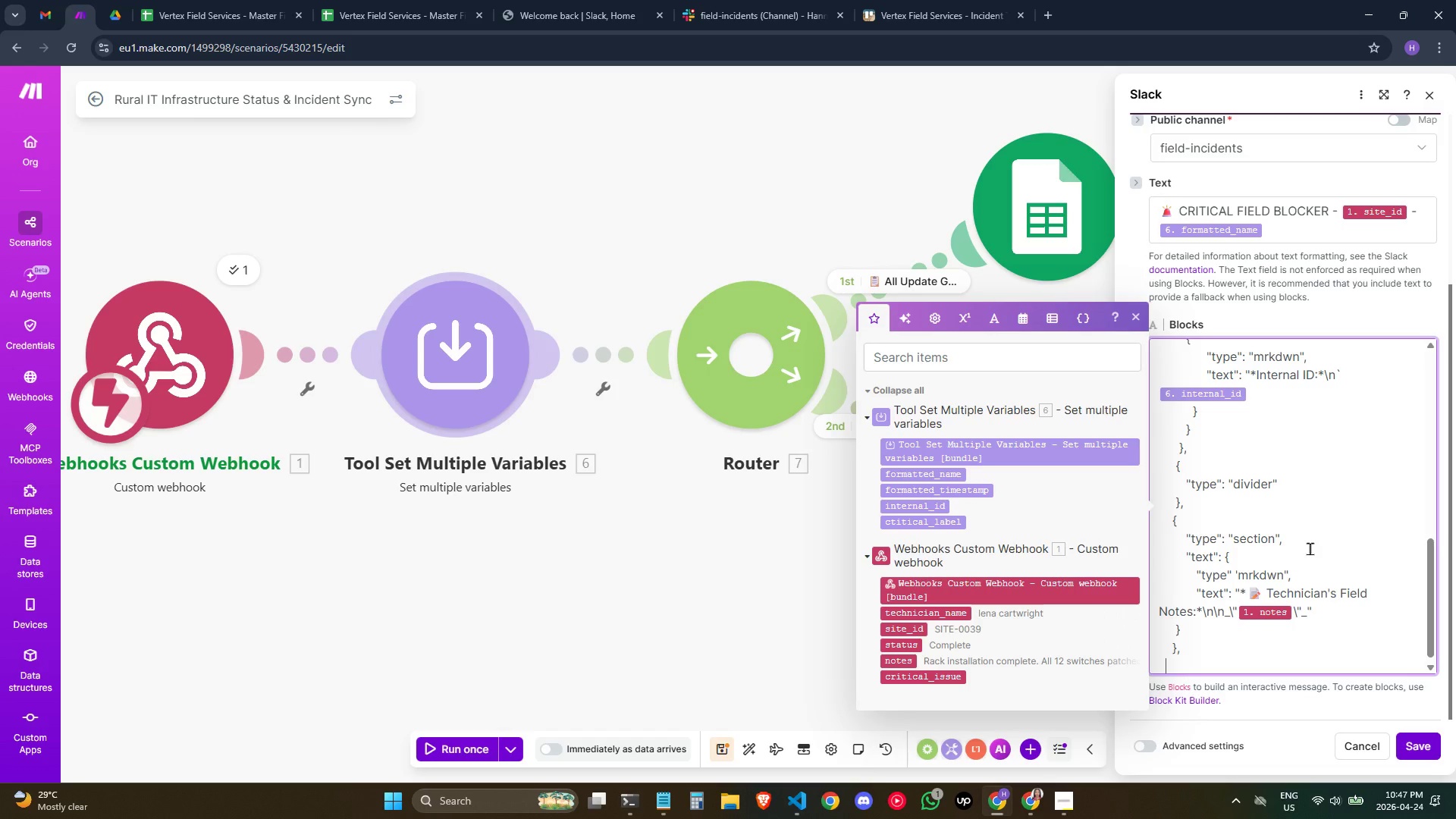 
key(Space)
 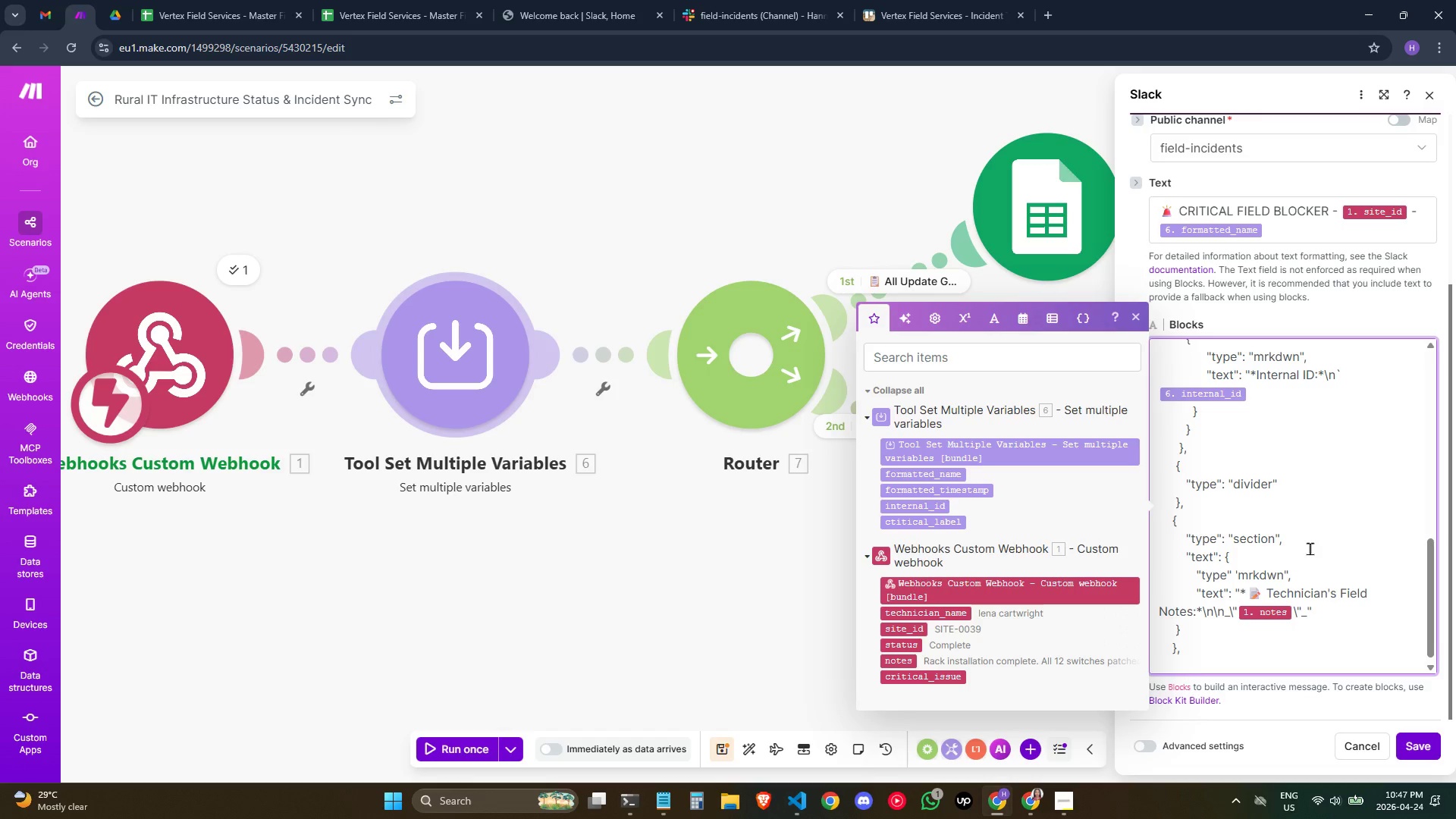 
key(Shift+BracketLeft)
 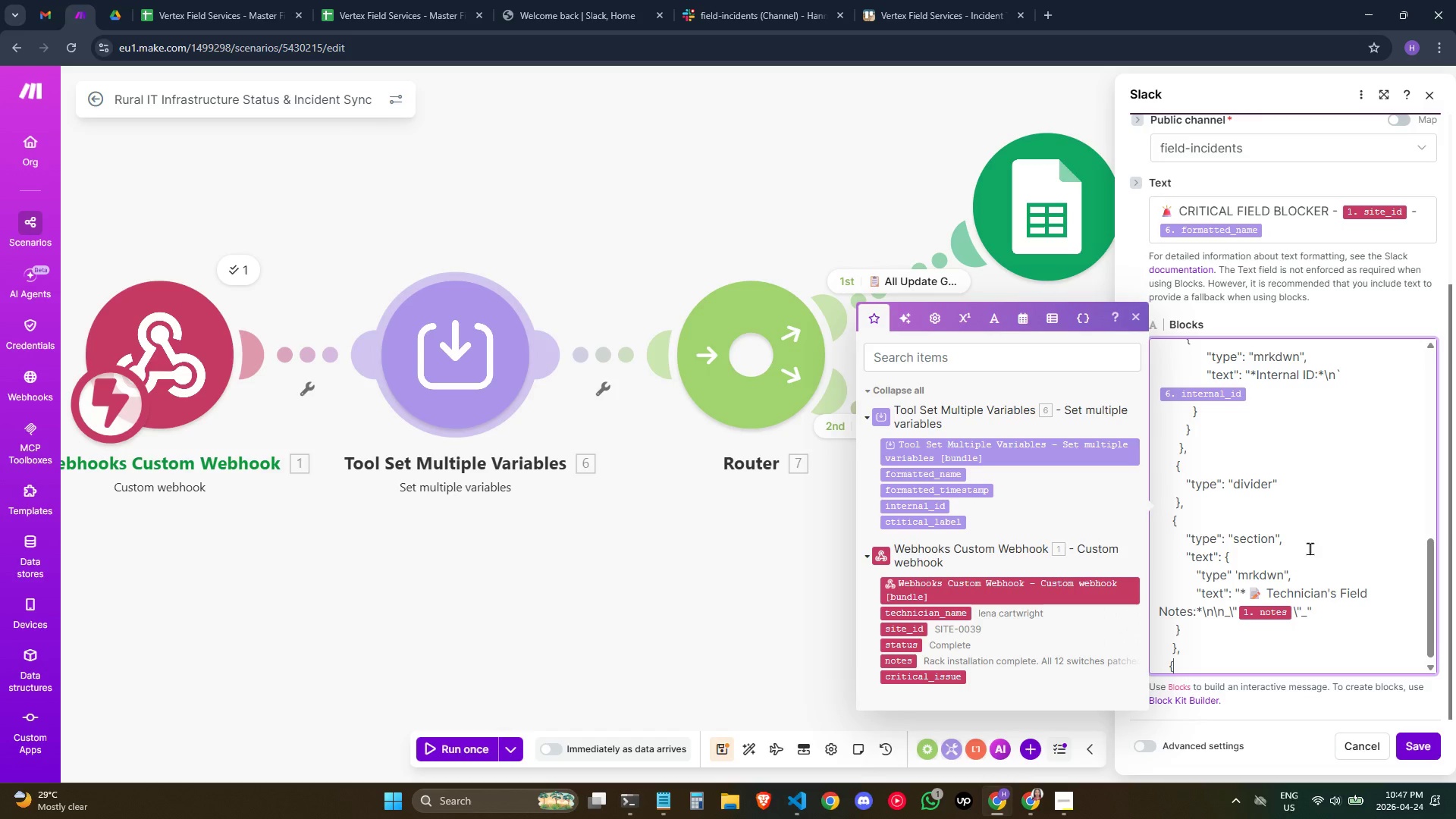 
key(Enter)
 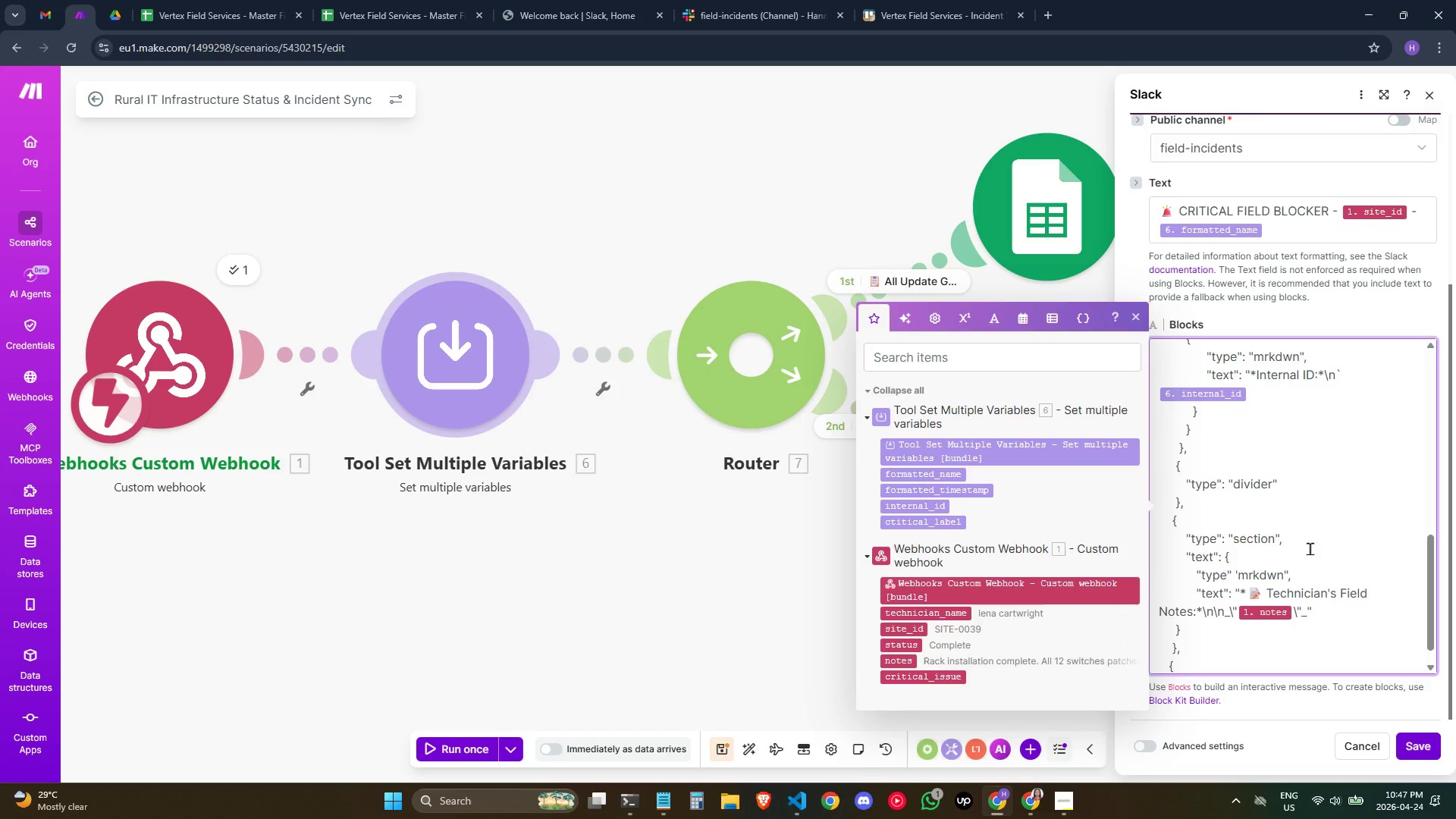 
hold_key(key=Space, duration=0.59)
 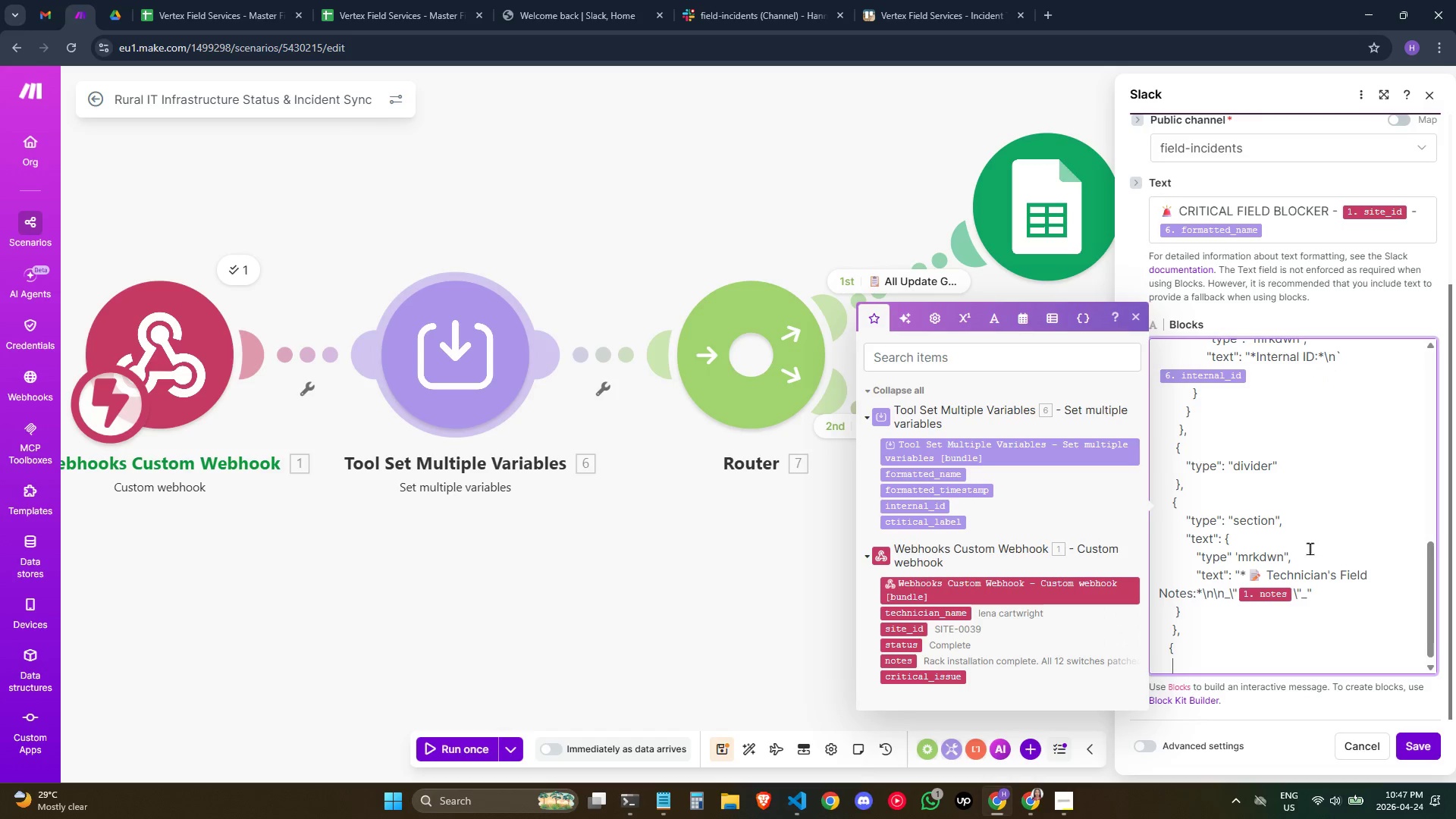 
type(   "type":"dividr")
 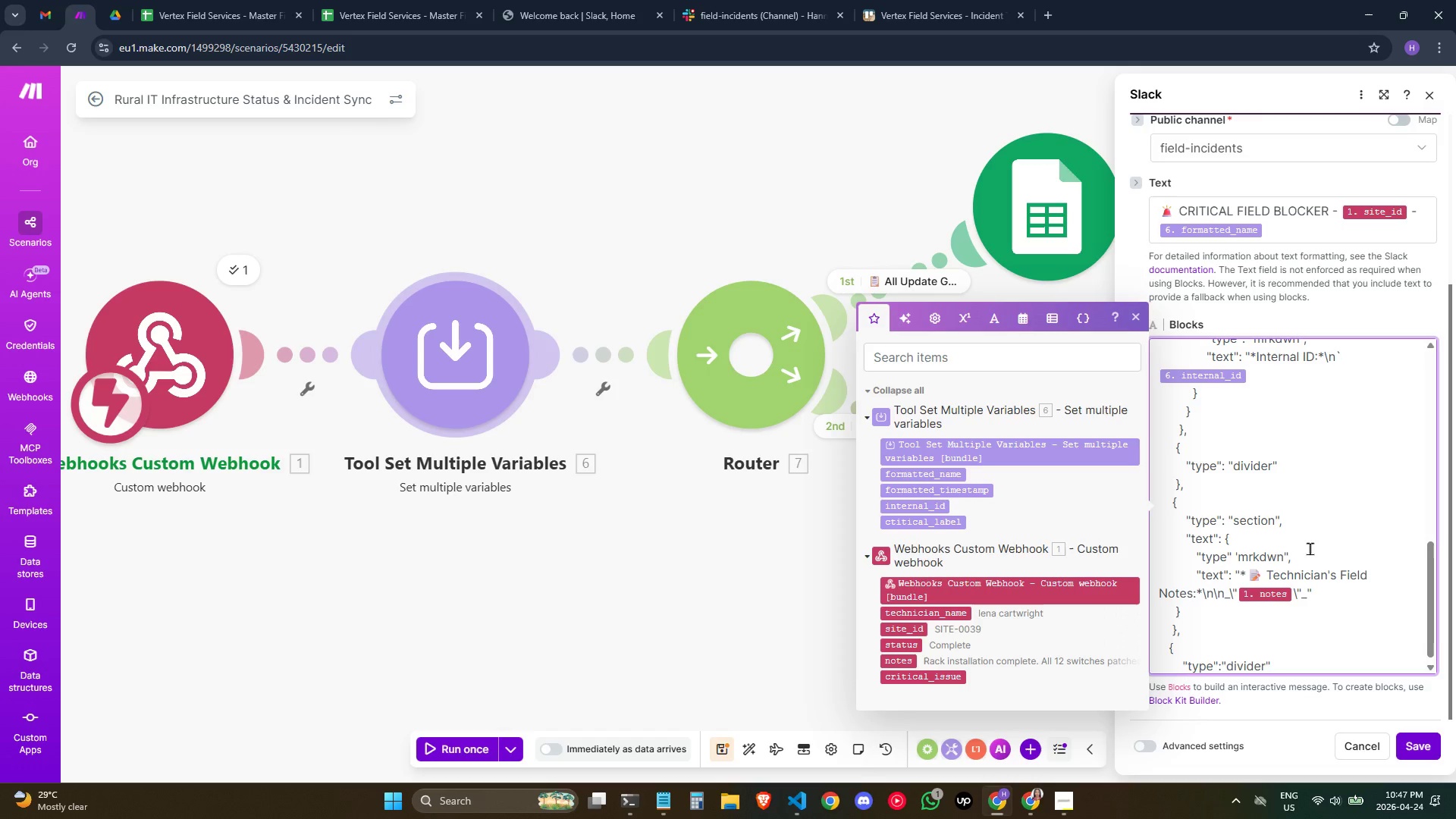 
key(Enter)
 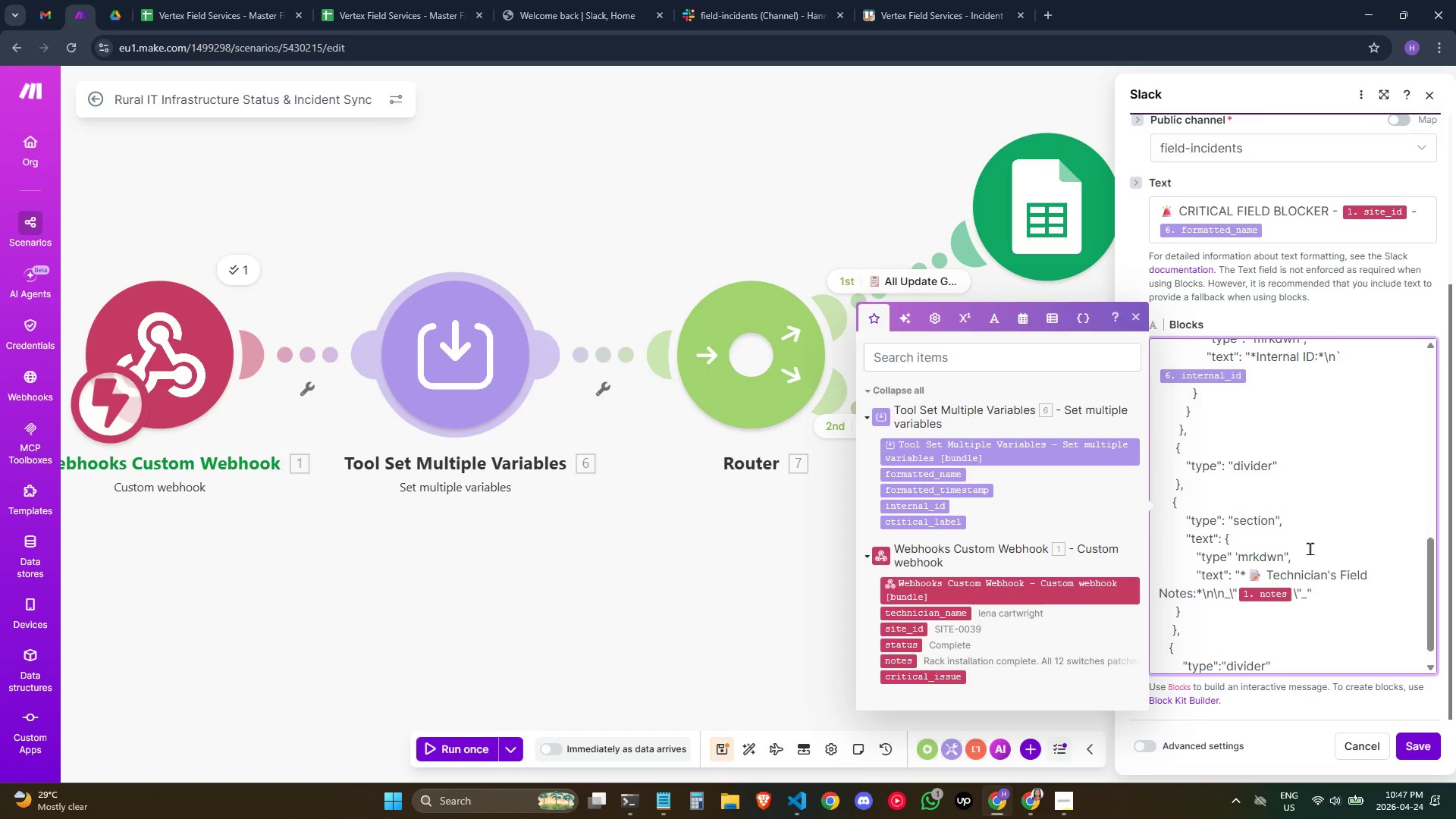 
hold_key(key=Space, duration=0.75)
 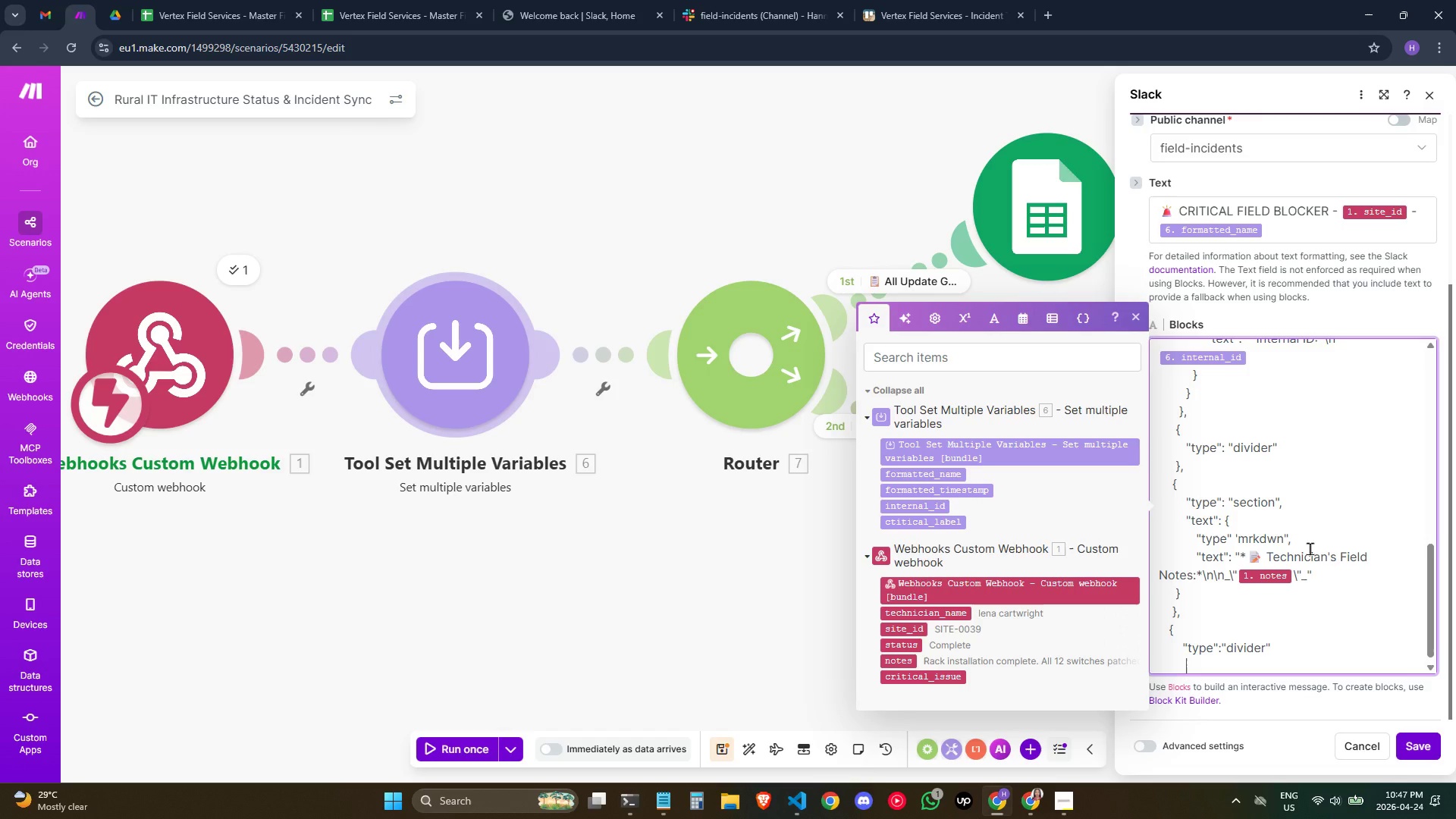 
key(Backspace)
 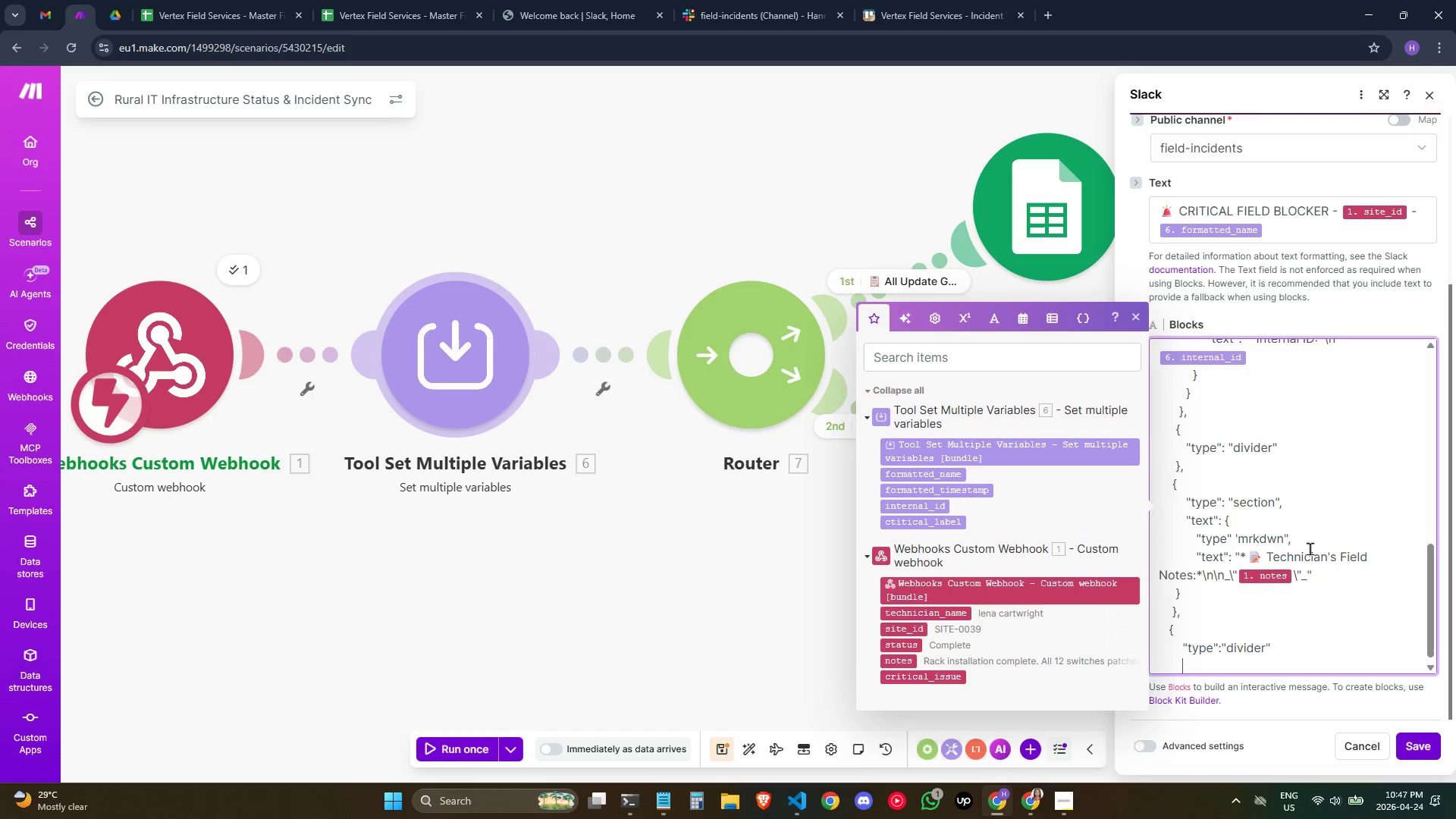 
key(Backspace)
 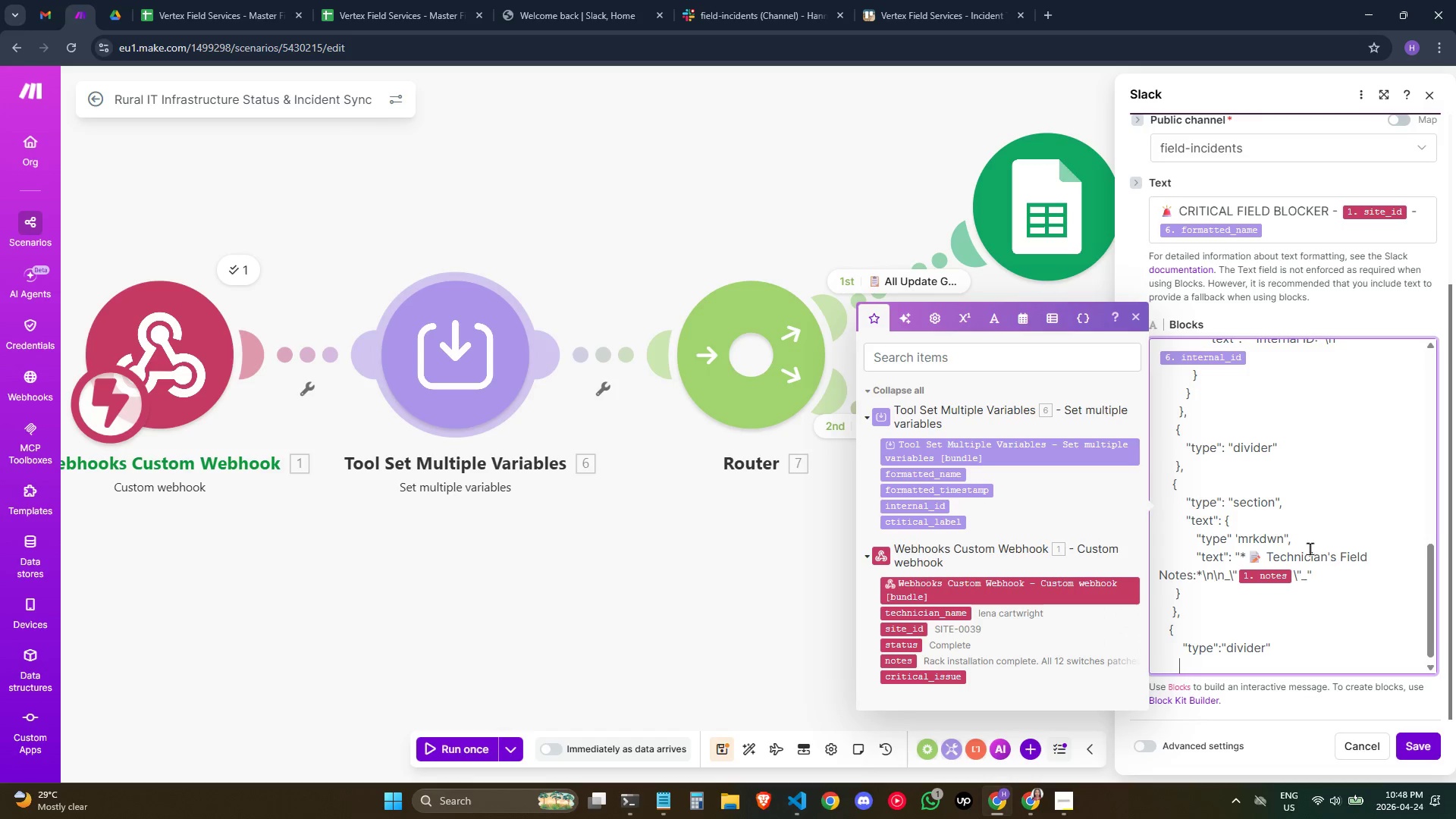 
key(Backspace)
 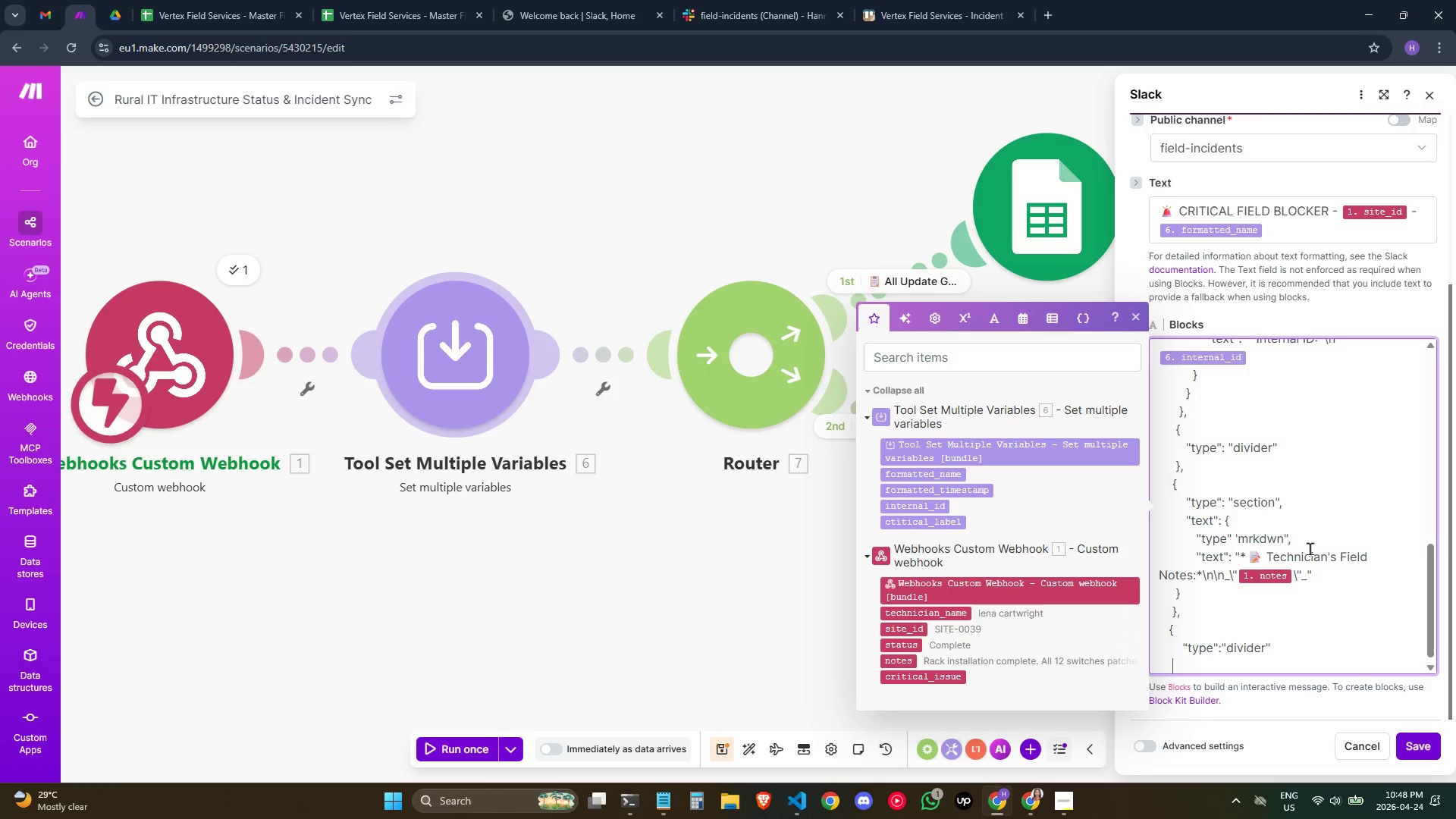 
key(Backspace)
 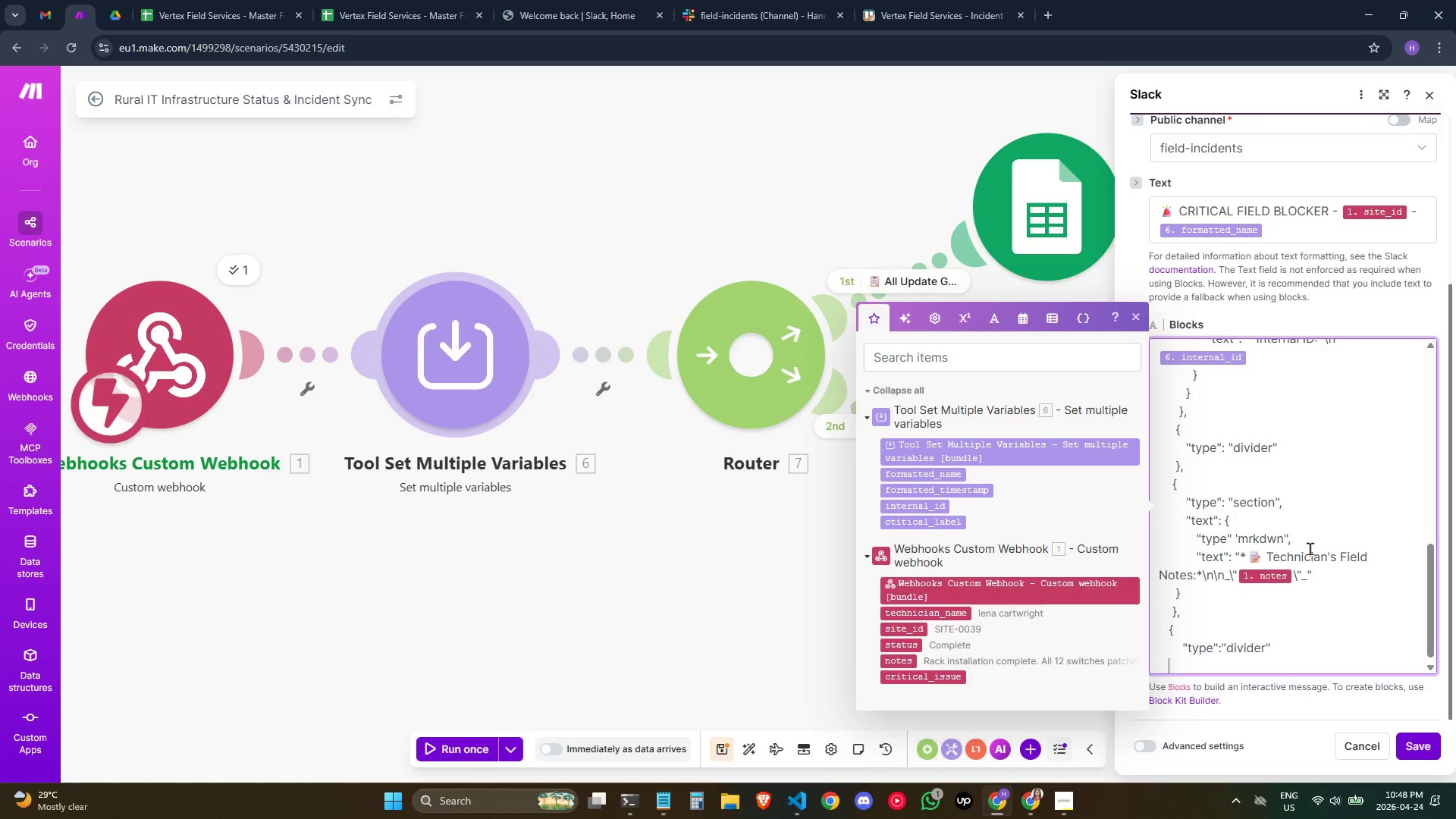 
key(Backspace)
 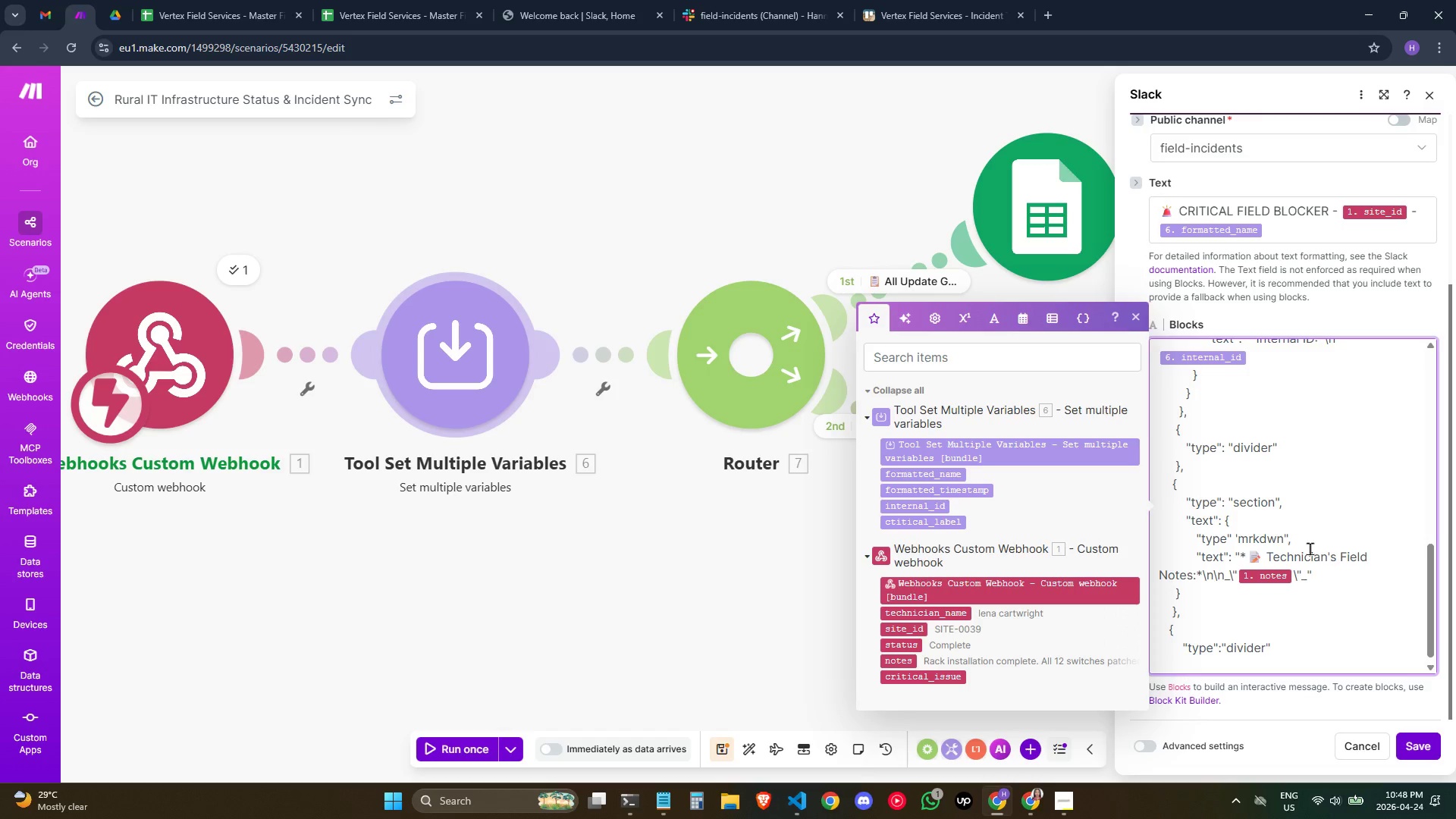 
key(Shift+ShiftRight)
 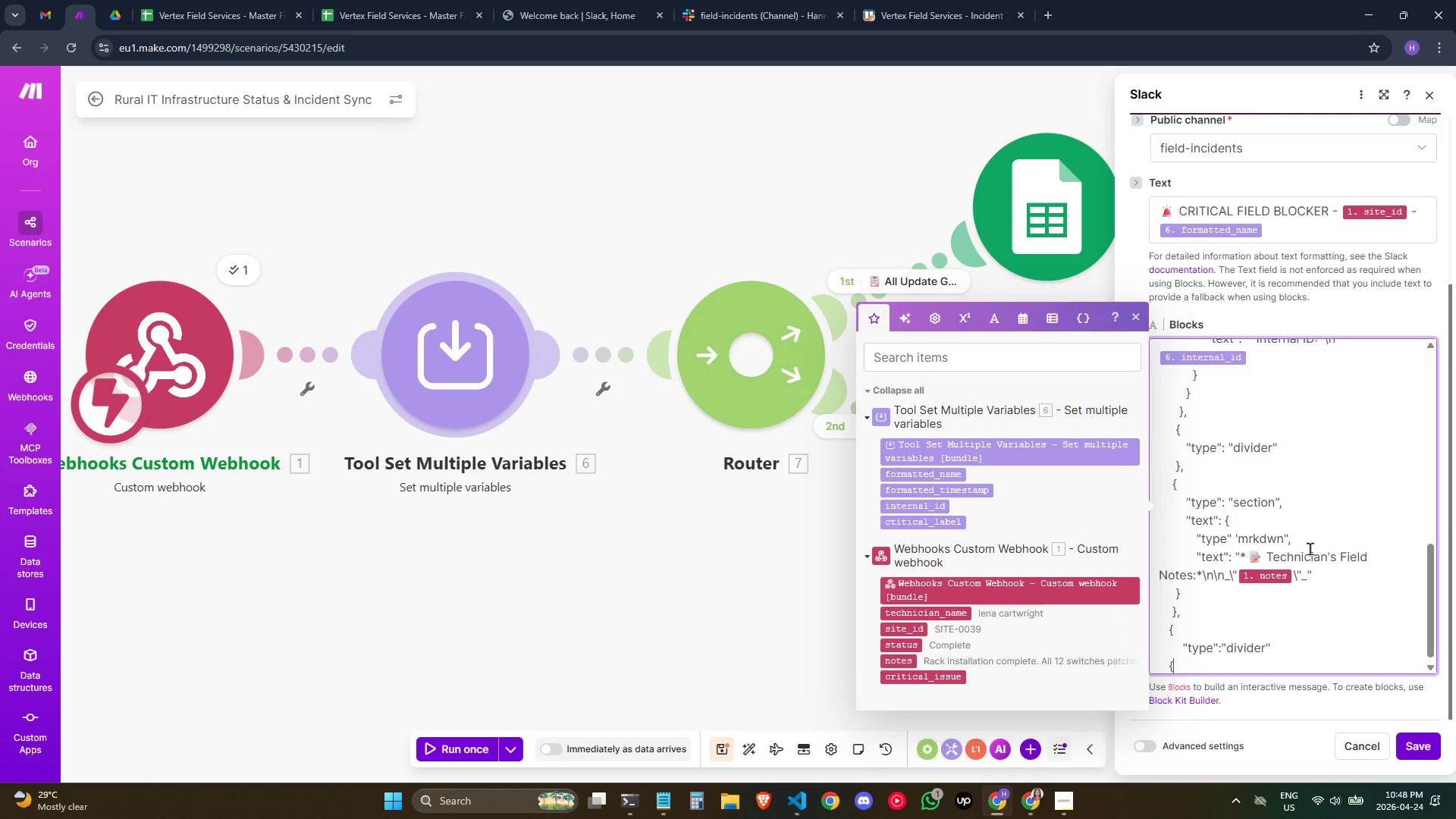 
key(Shift+BracketLeft)
 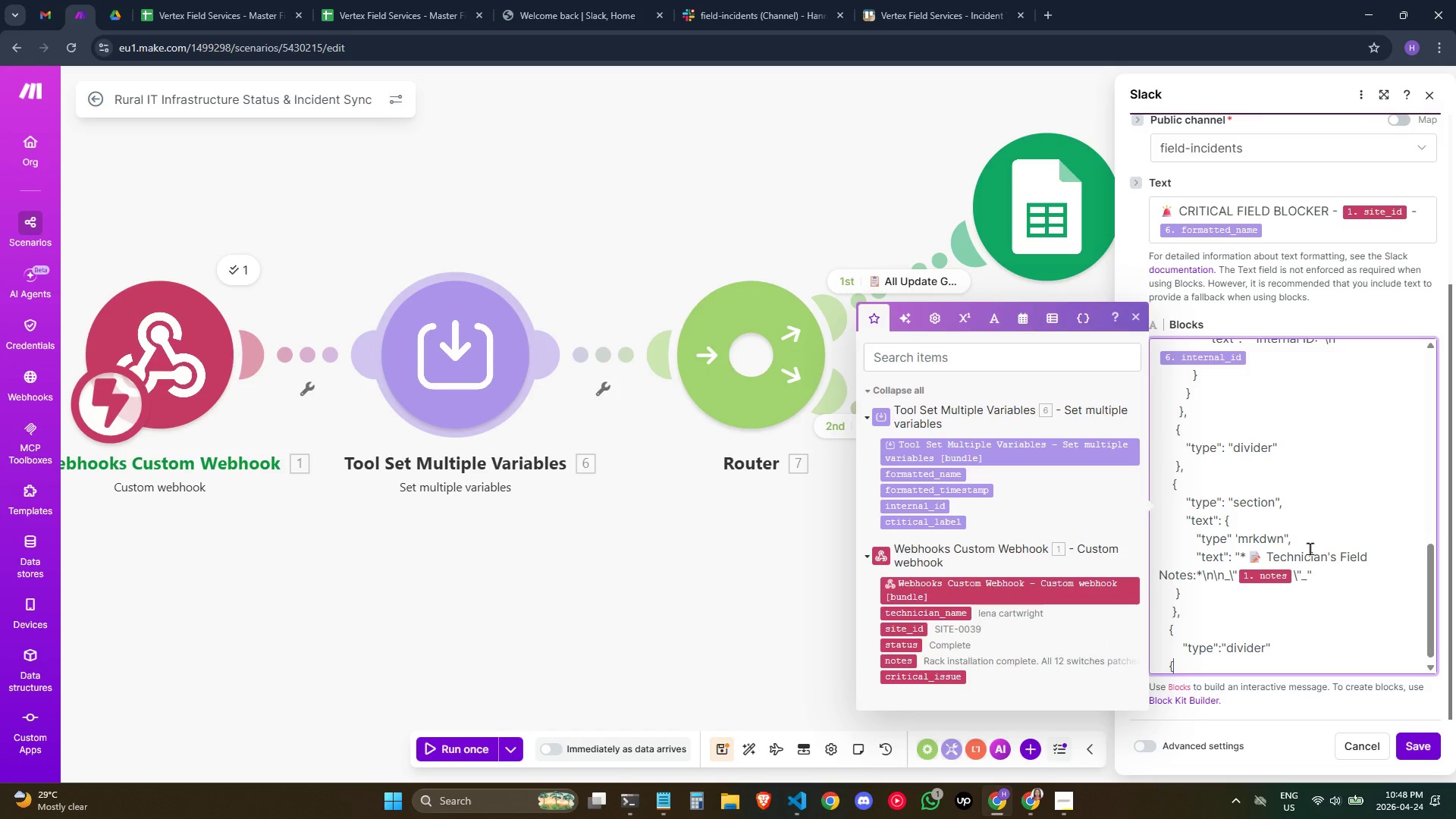 
key(Enter)
 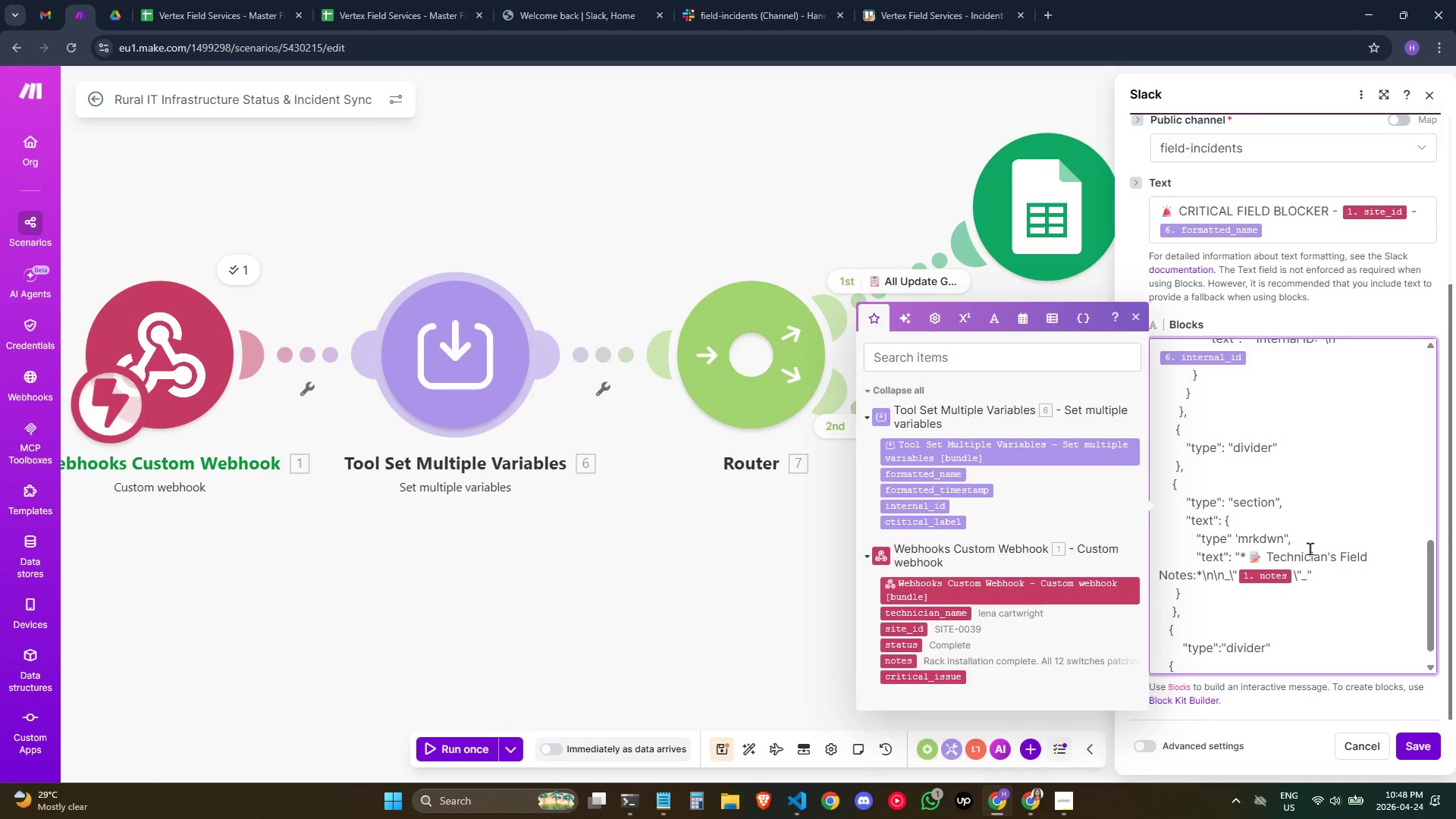 
key(Shift+ShiftRight)
 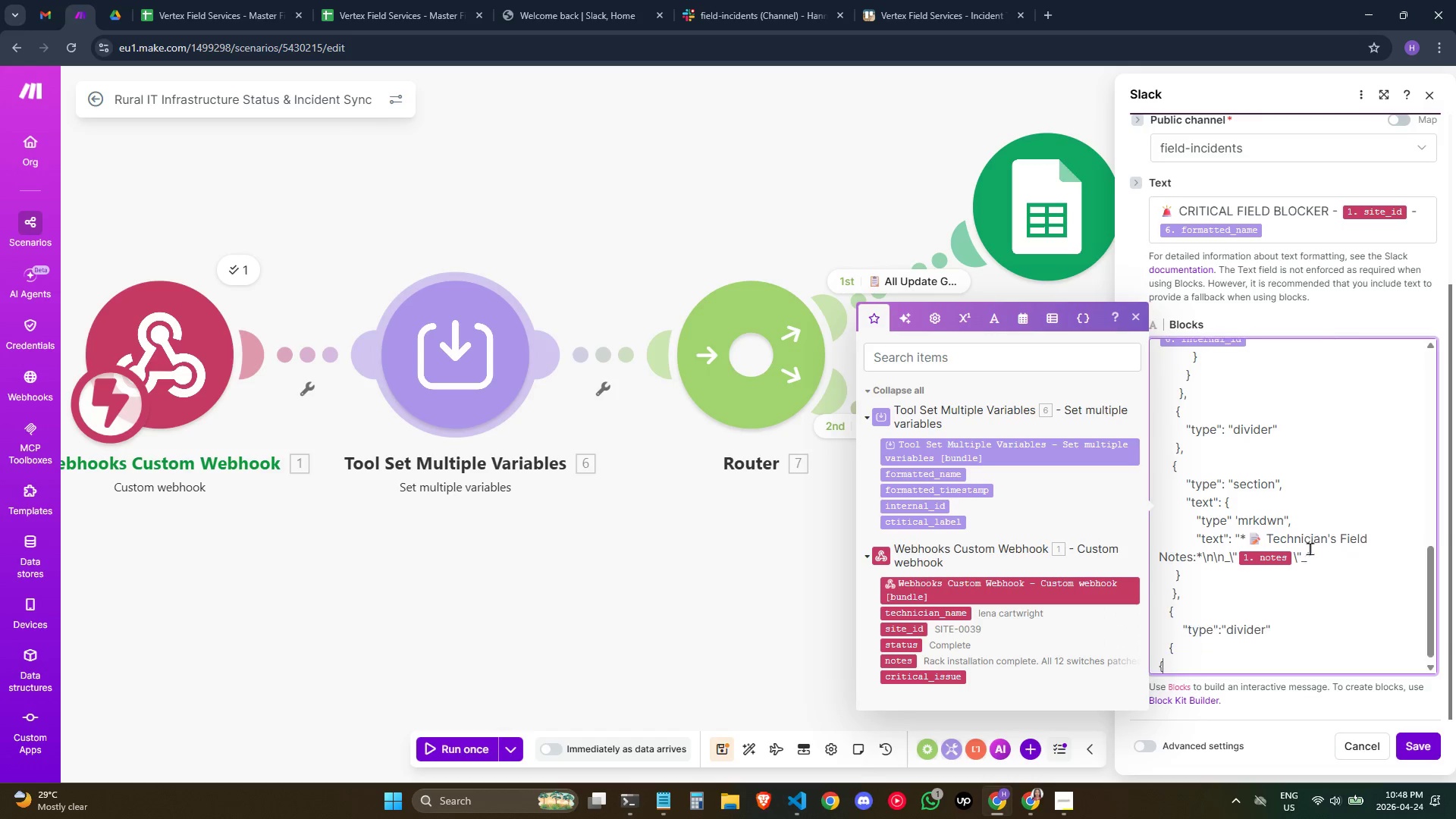 
key(Shift+BracketLeft)
 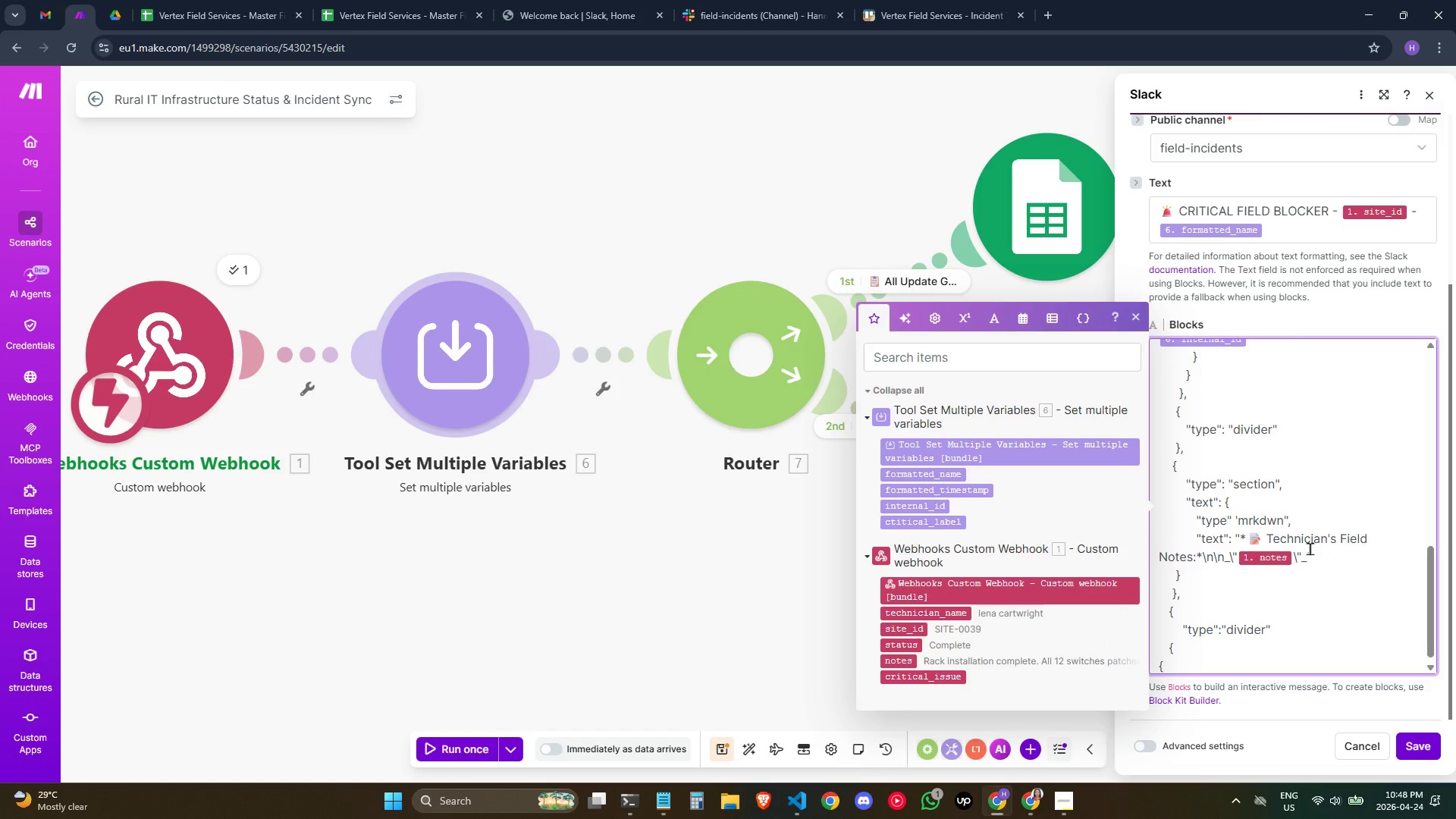 
key(Backspace)
 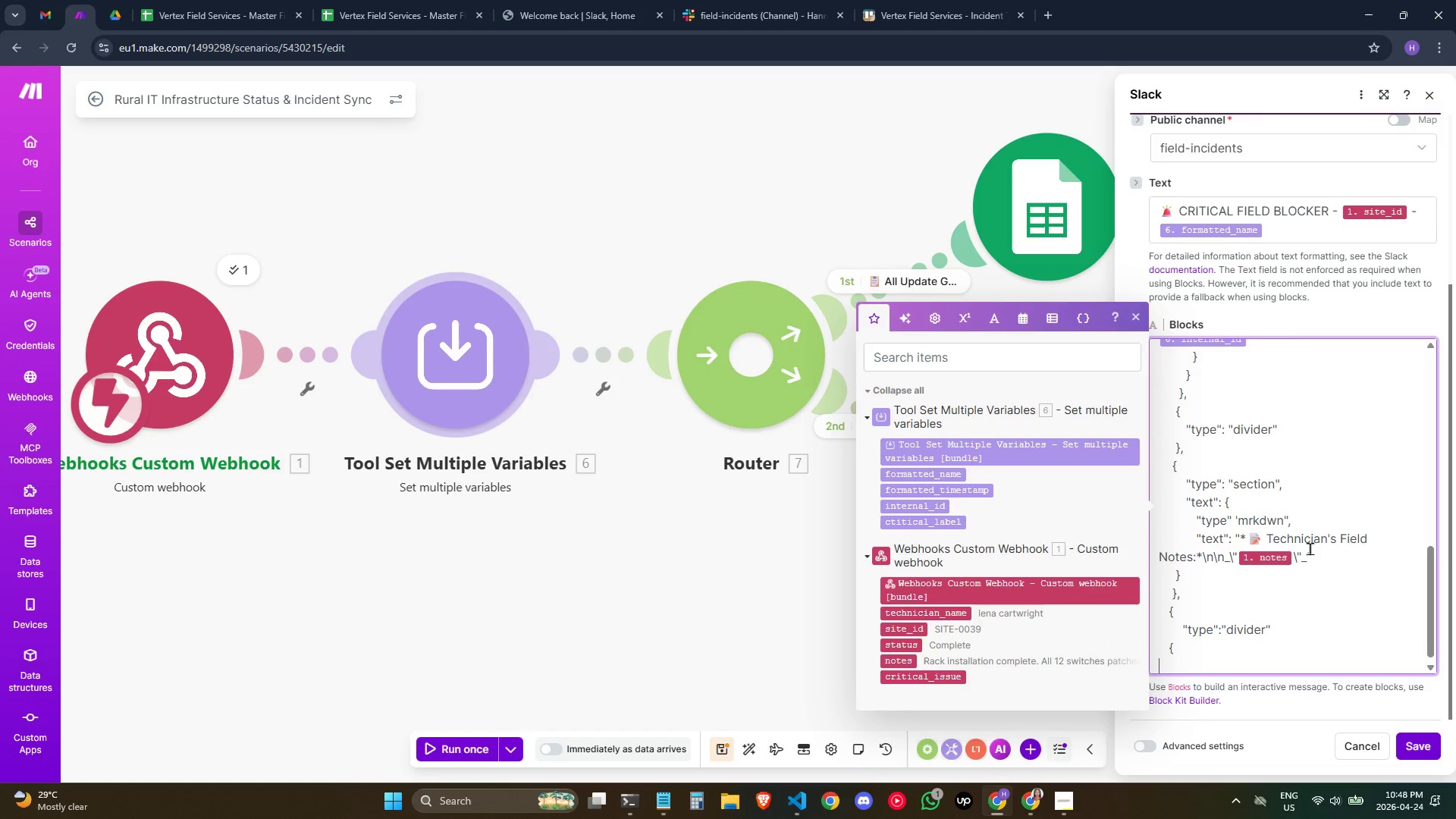 
key(Space)
 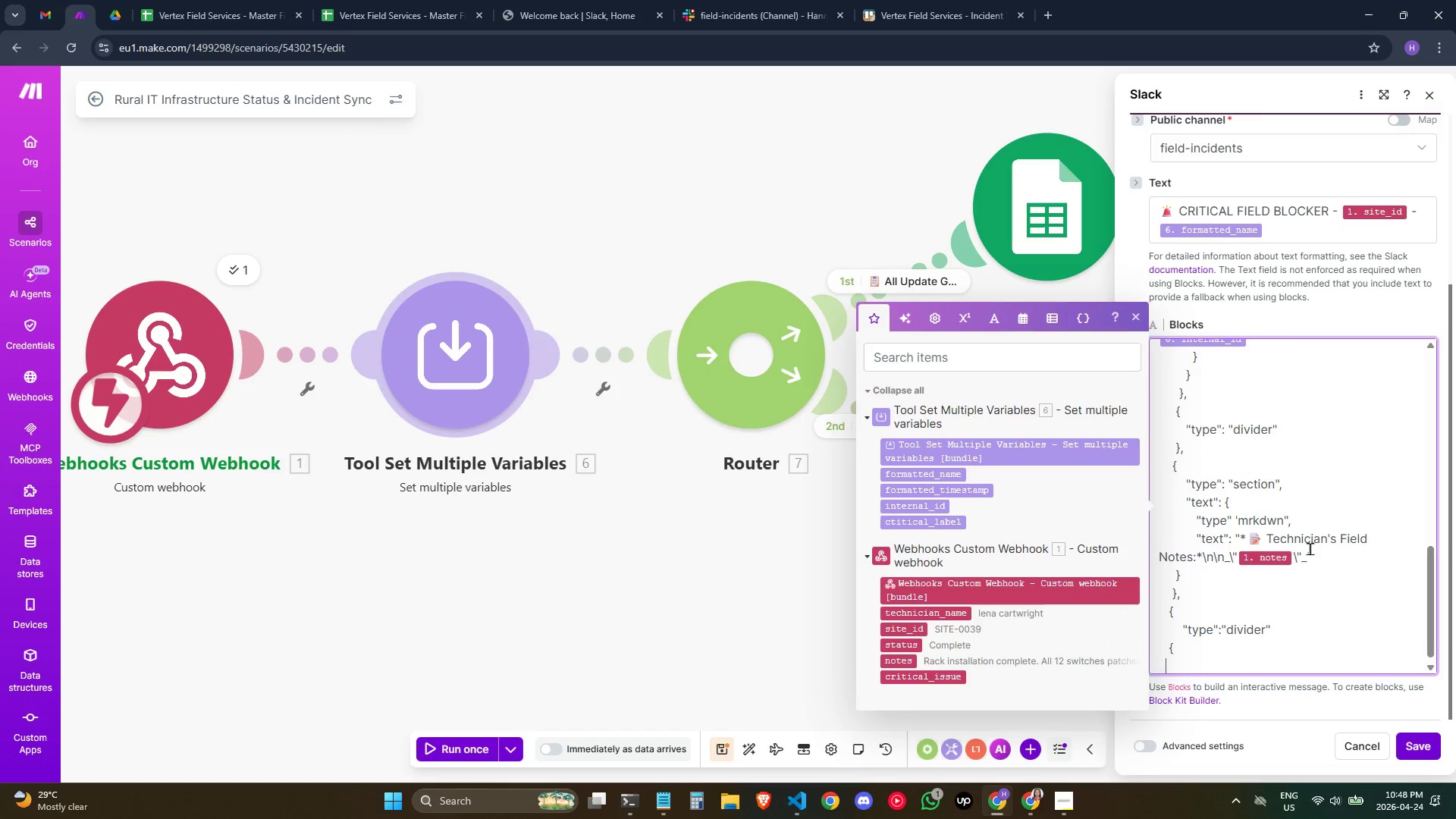 
key(Space)
 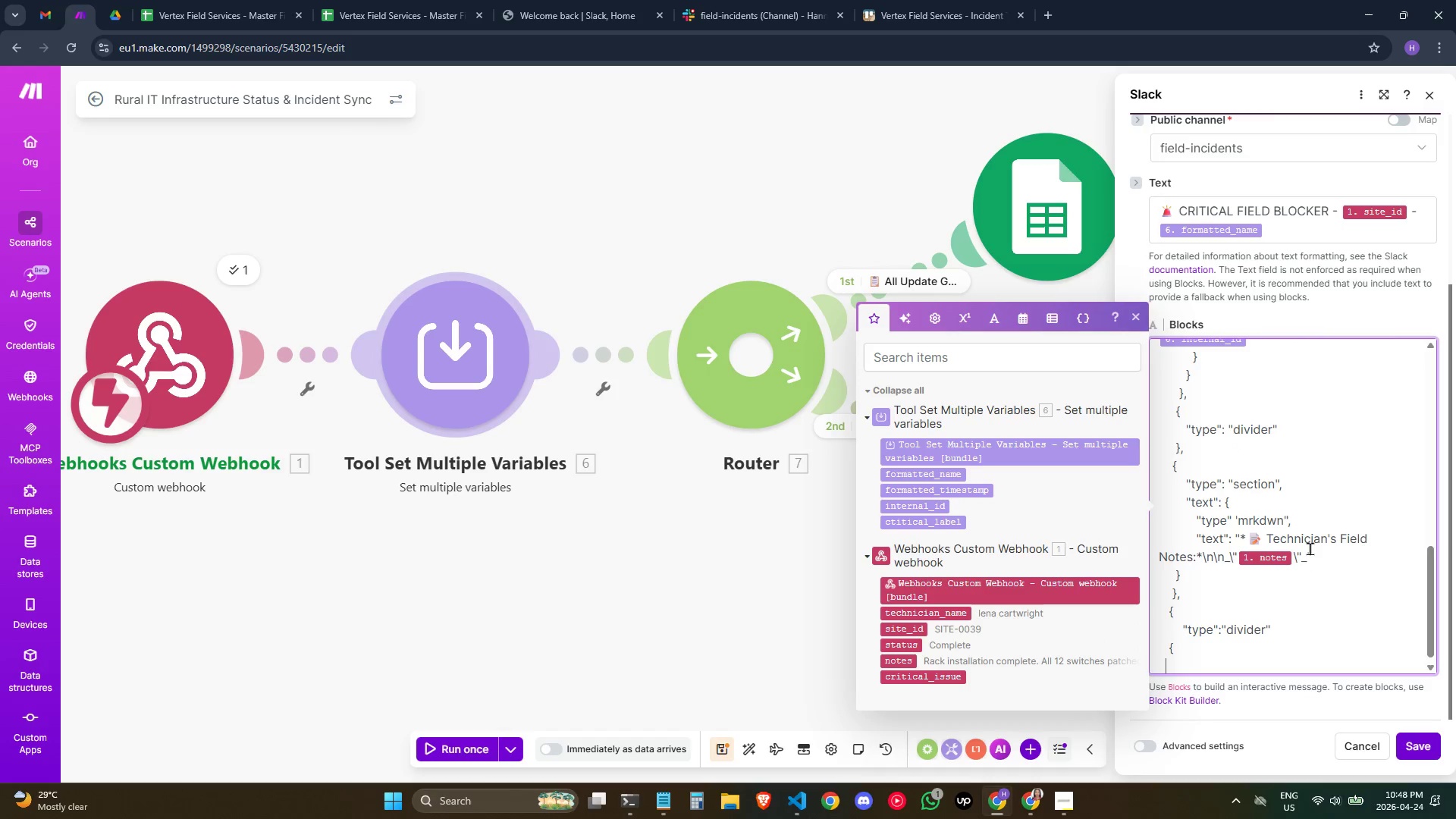 
key(Space)
 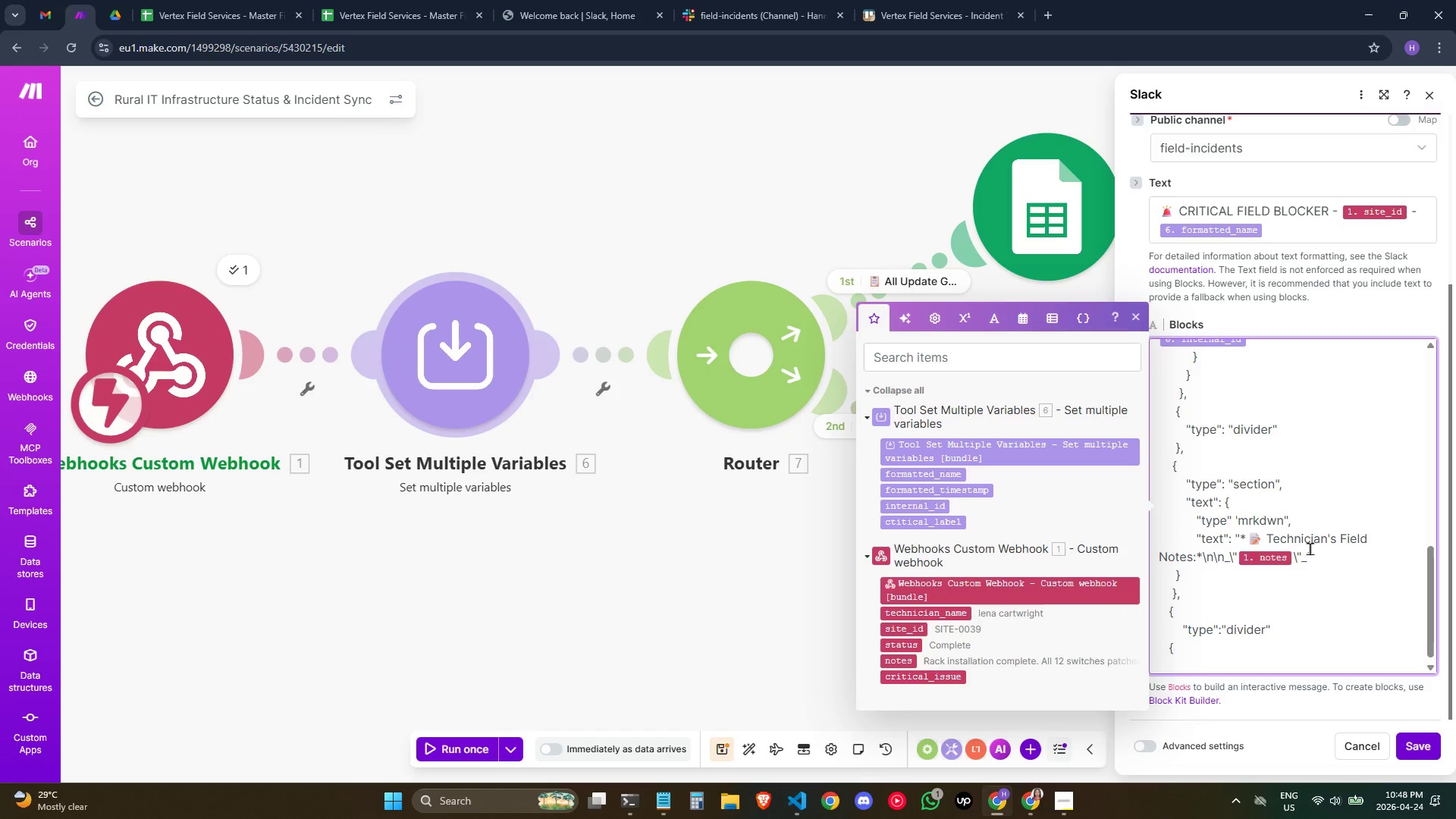 
key(Shift+ShiftRight)
 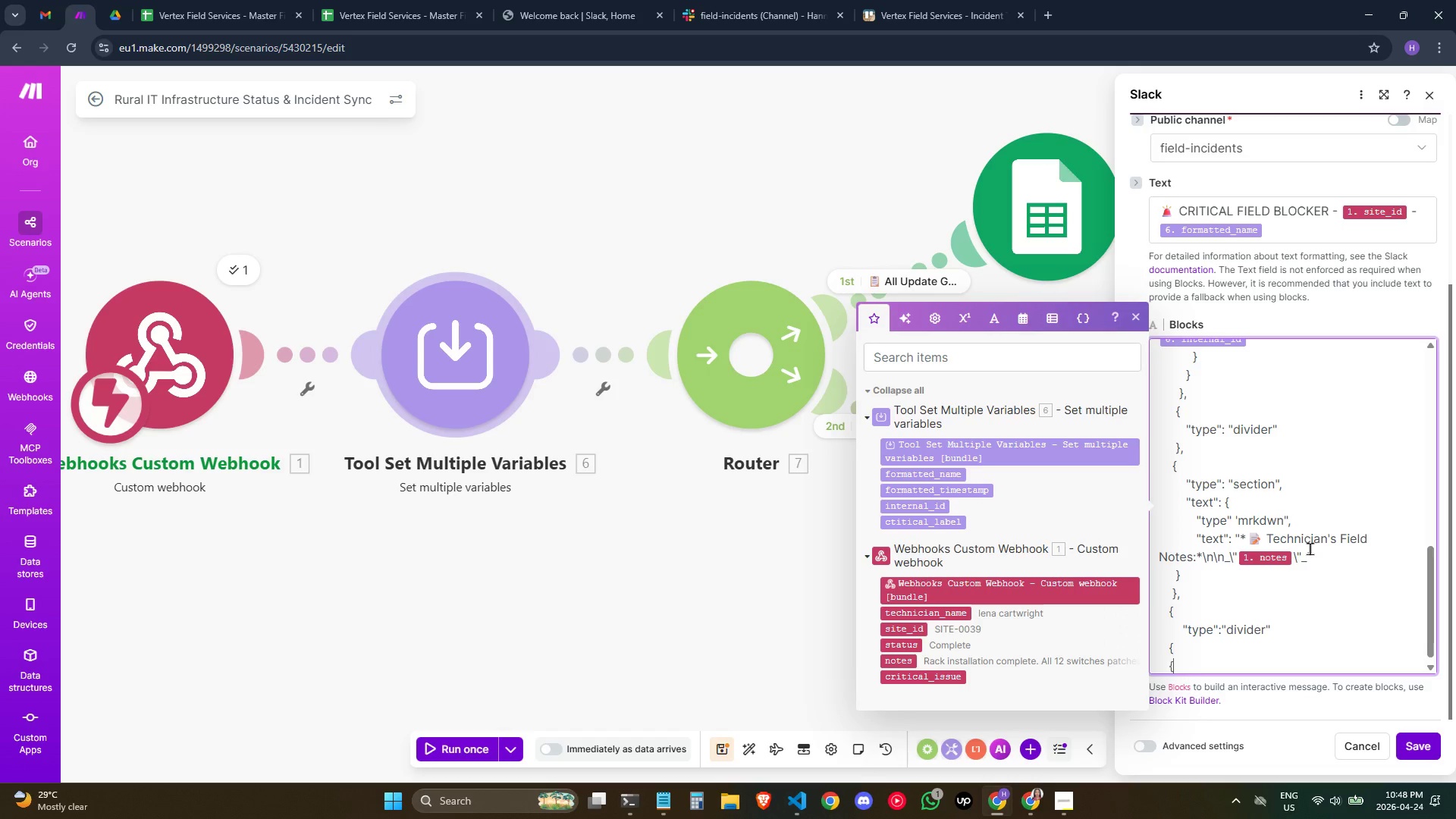 
key(Shift+BracketLeft)
 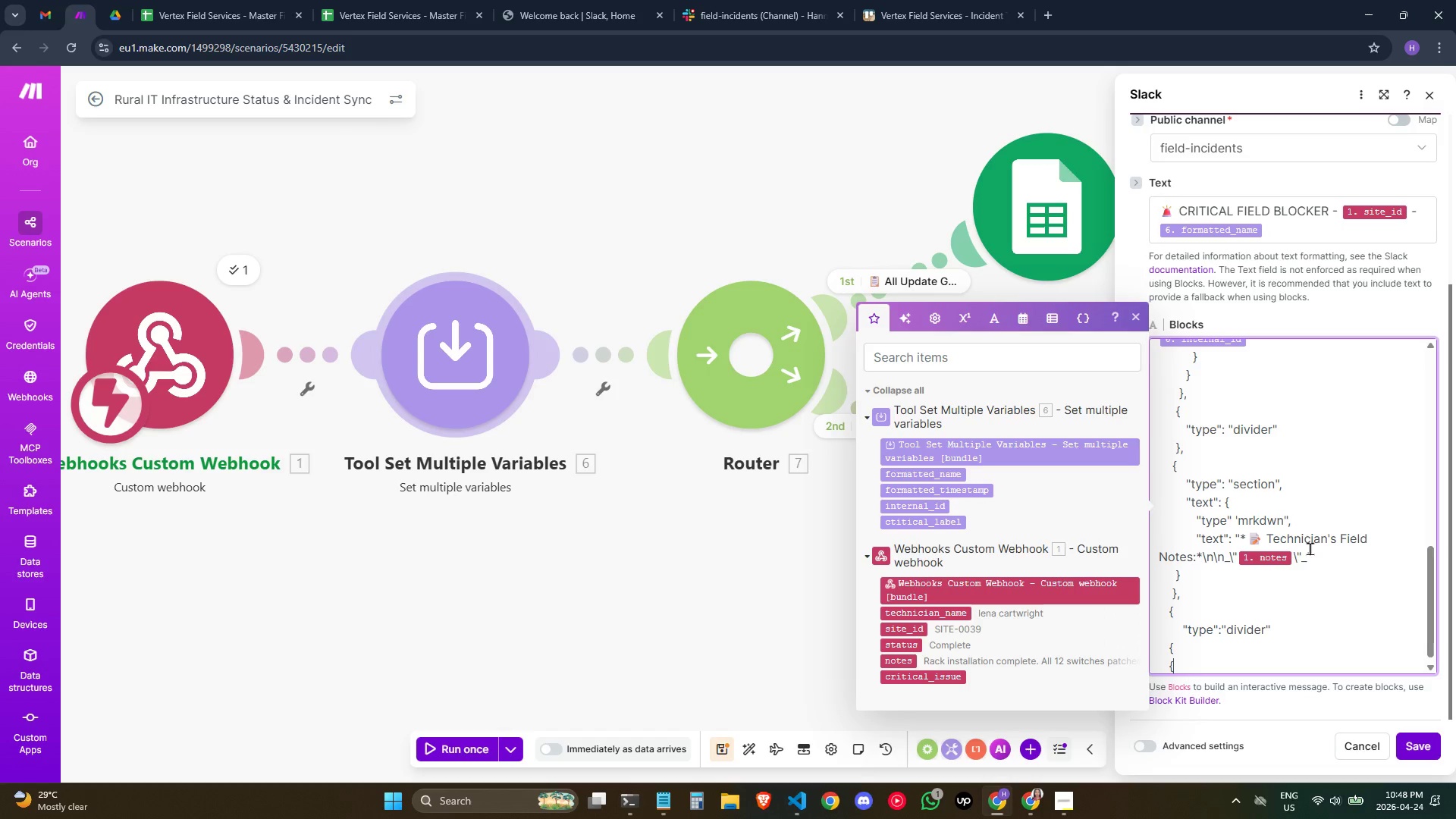 
key(Enter)
 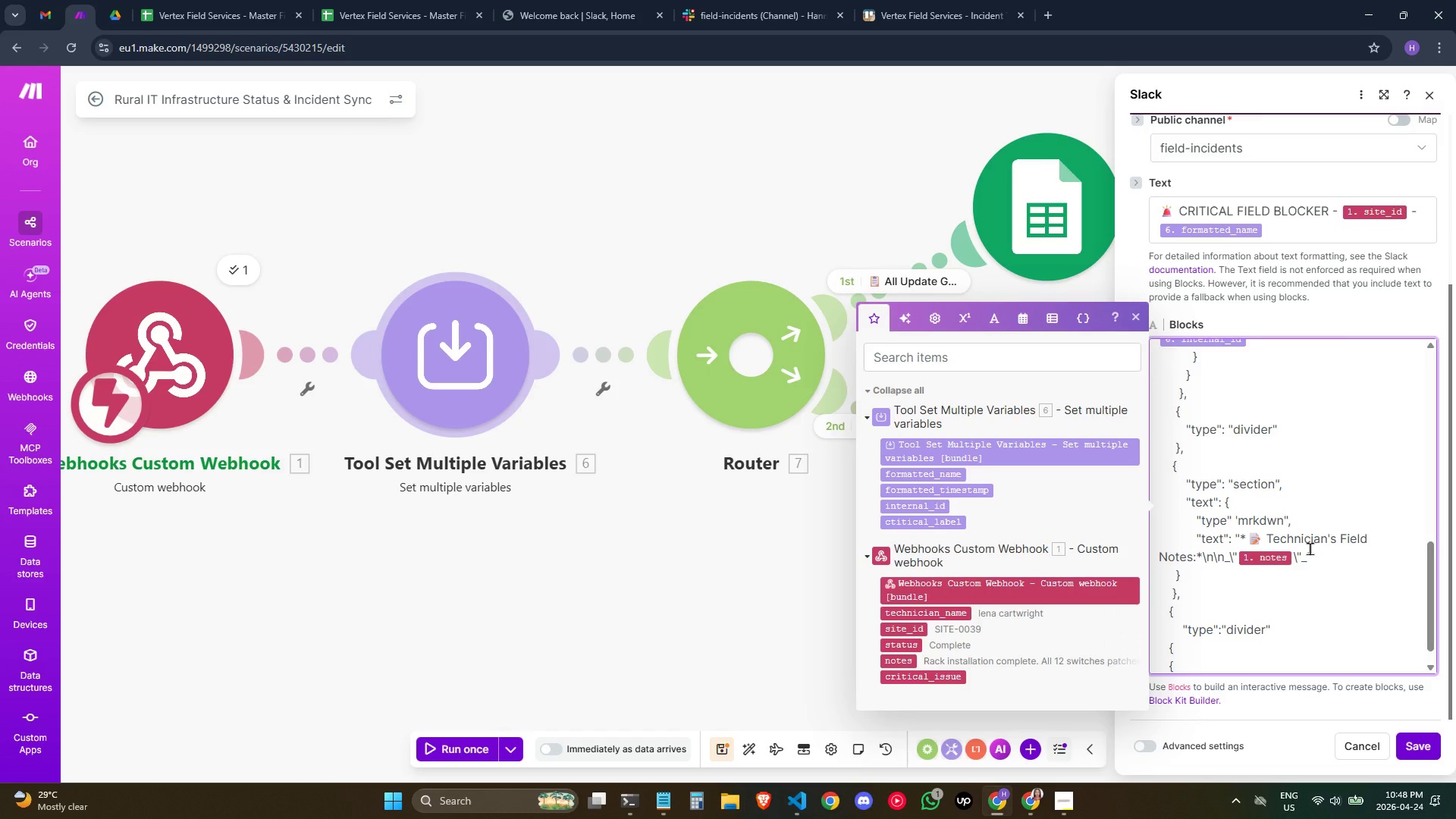 
type(     )
key(Backspace)
type("type":)
 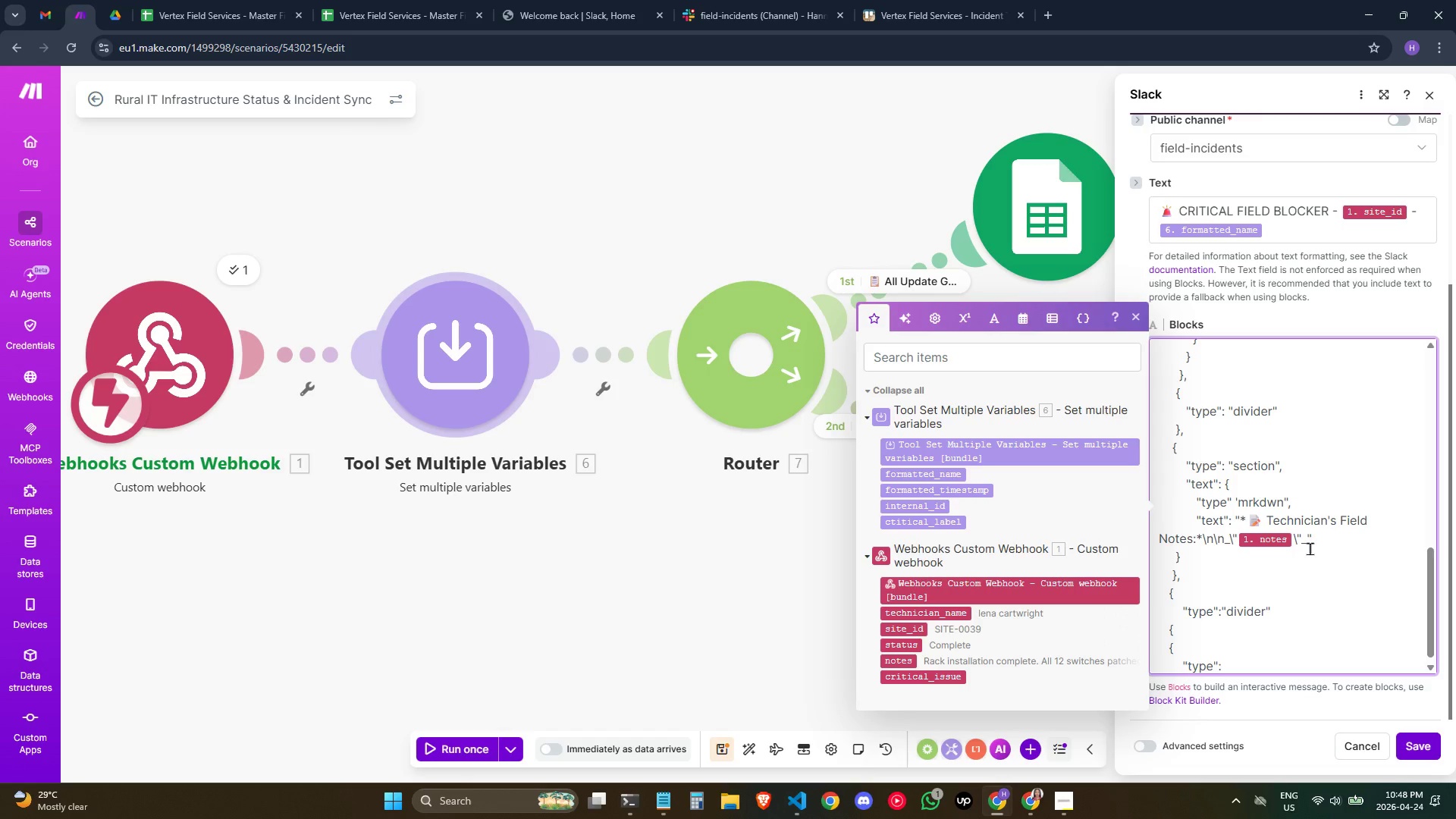 
wait(6.03)
 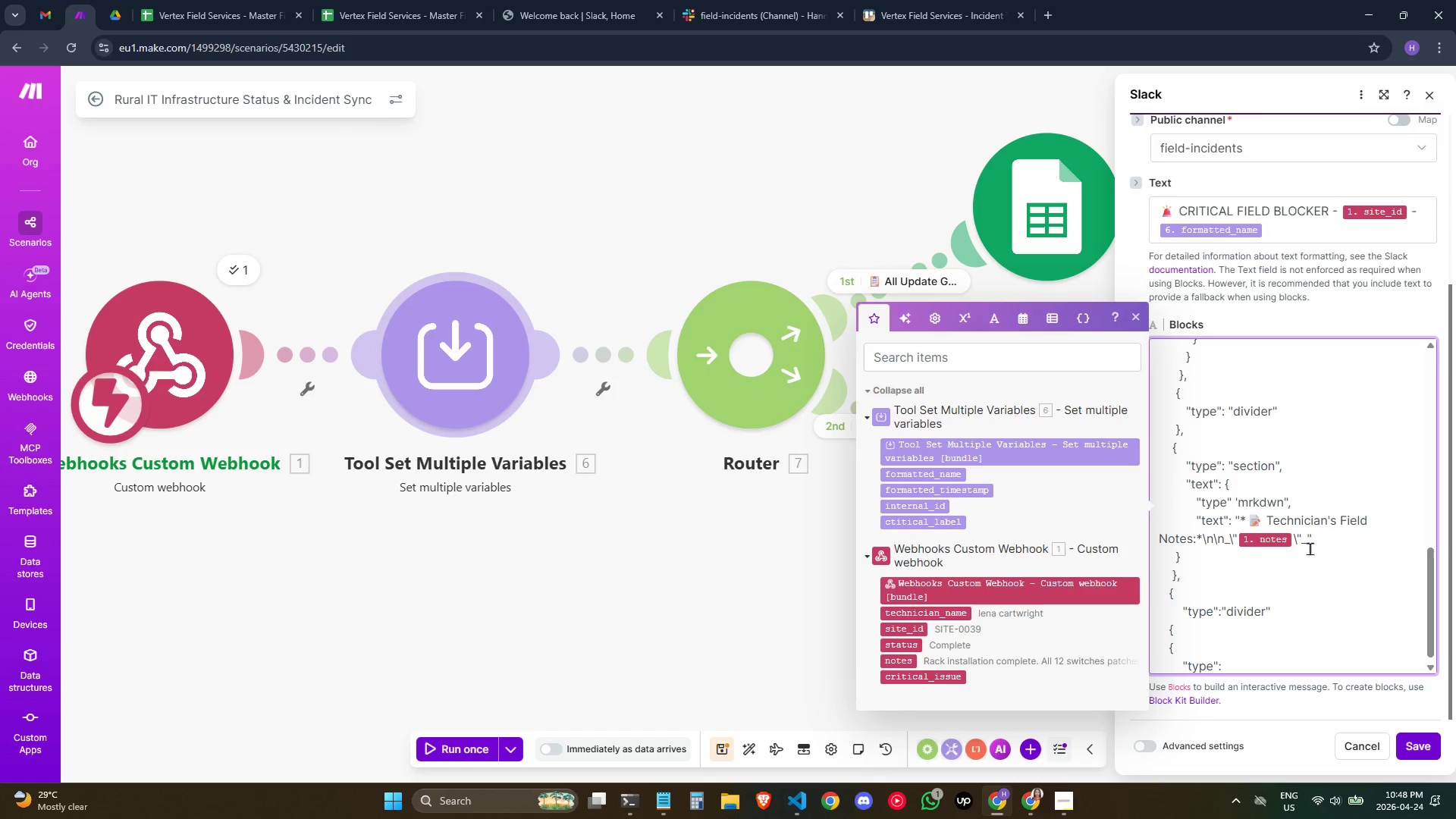 
type( "section",)
 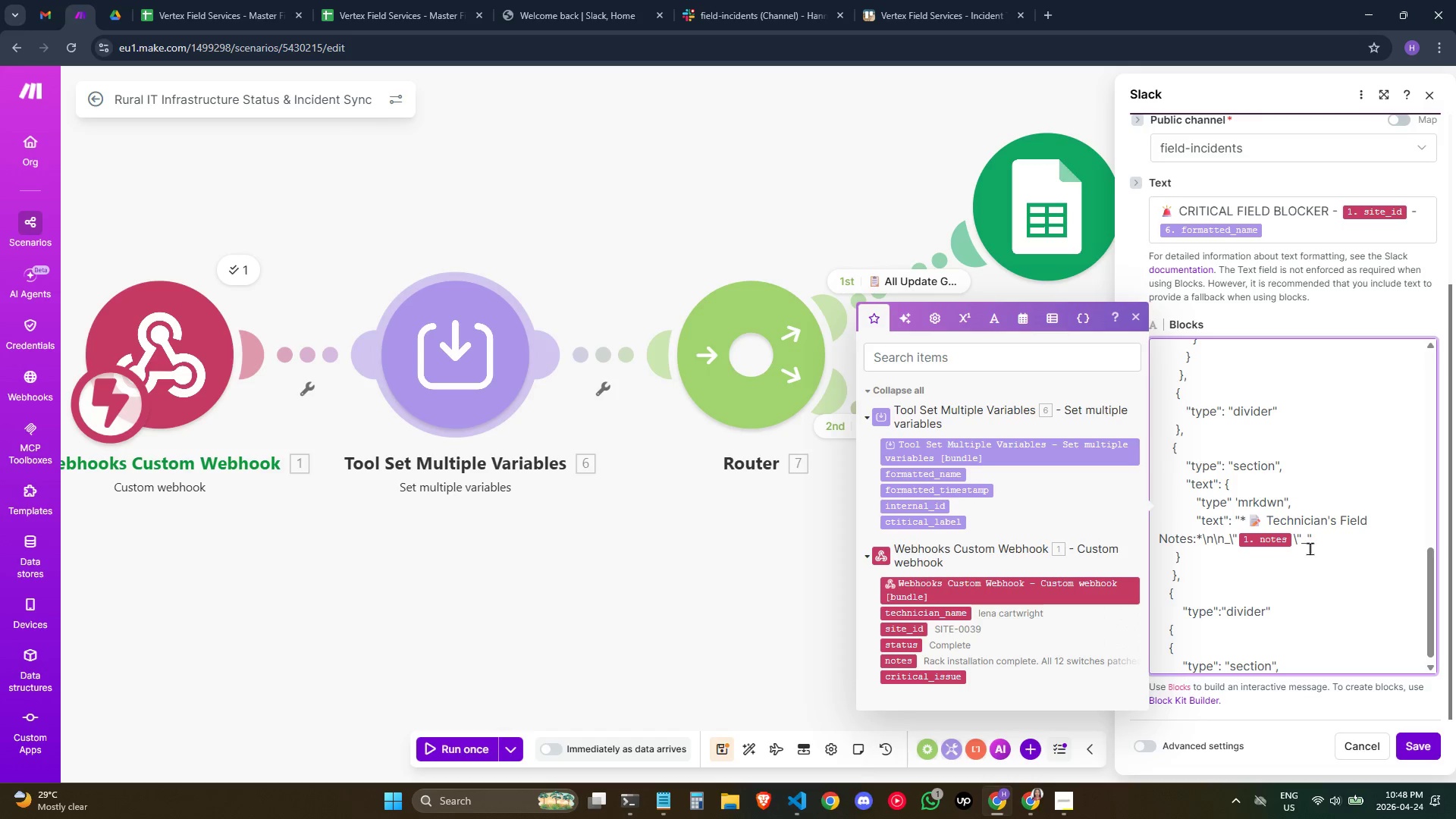 
key(Enter)
 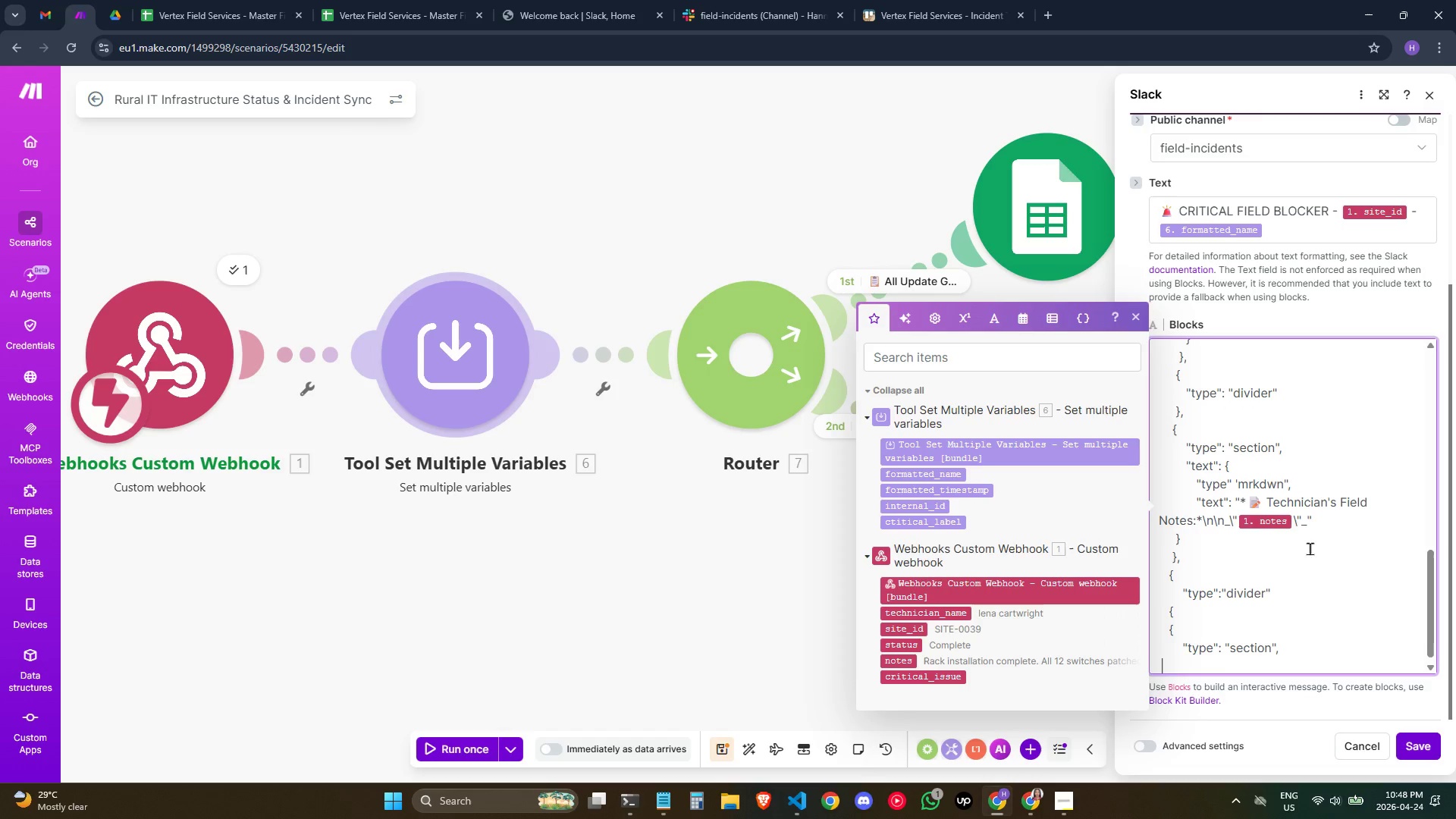 
hold_key(key=Space, duration=0.66)
 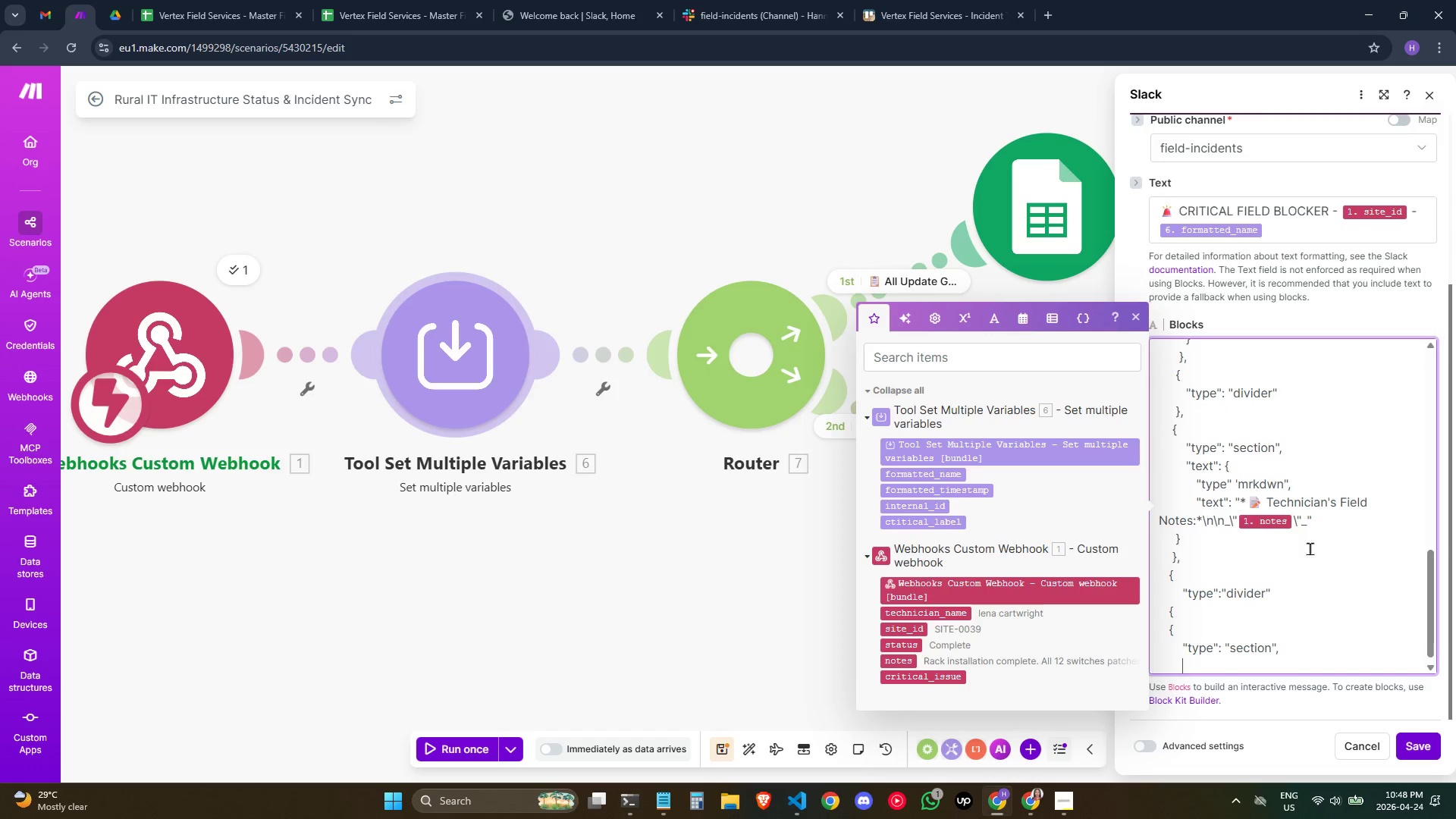 
type( "fields)
 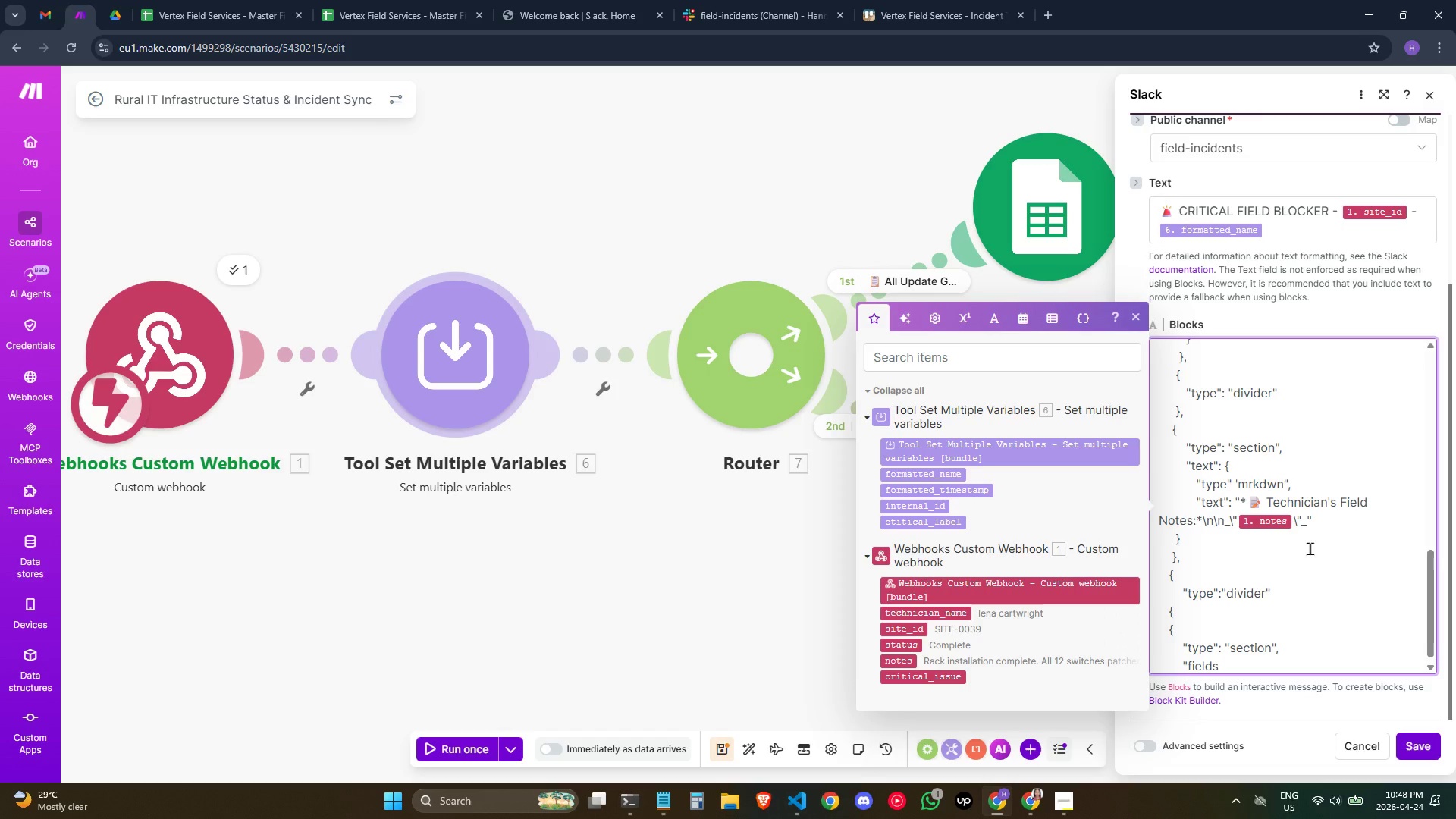 
key(Shift+Quote)
 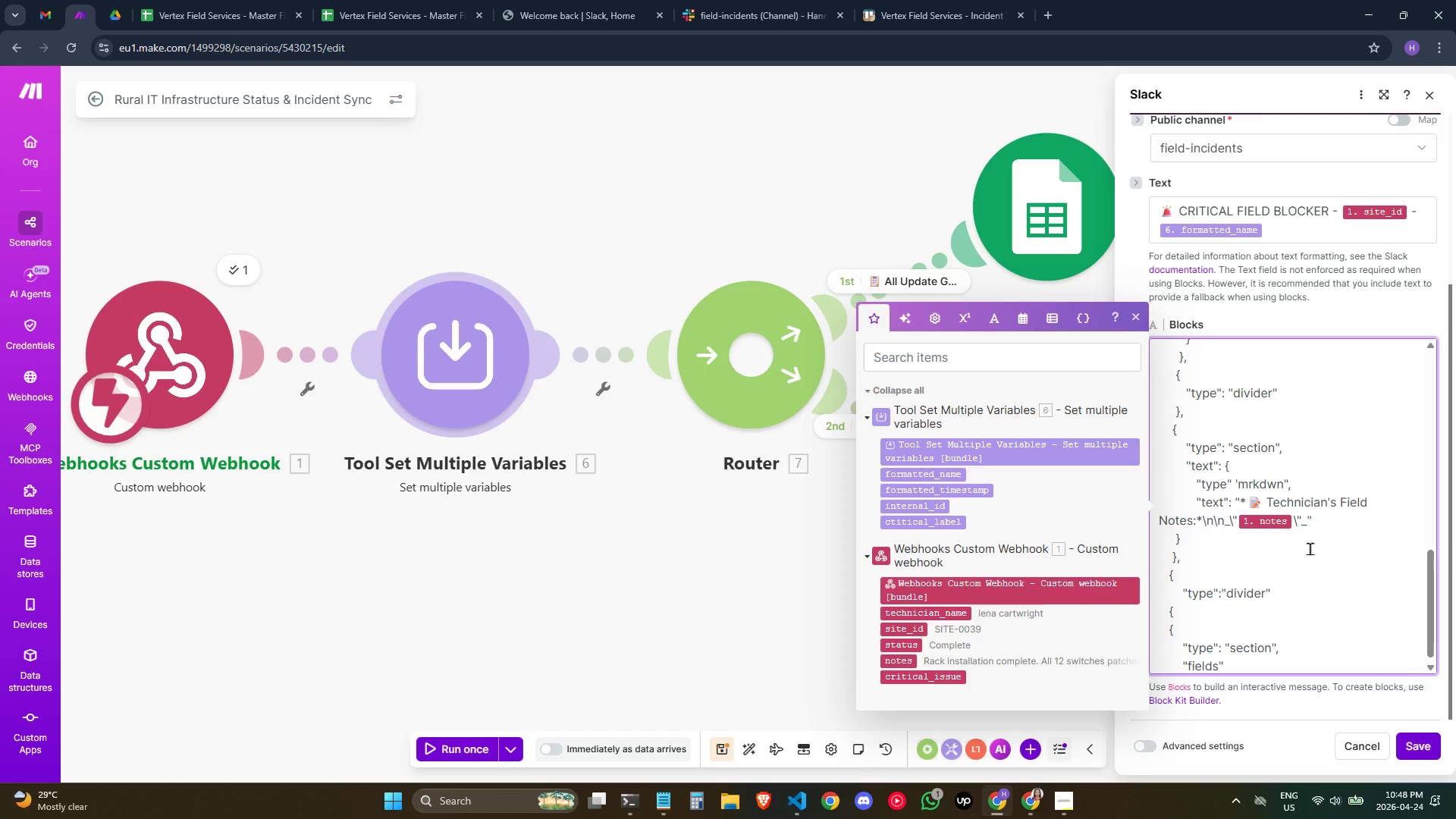 
key(Shift+Semicolon)
 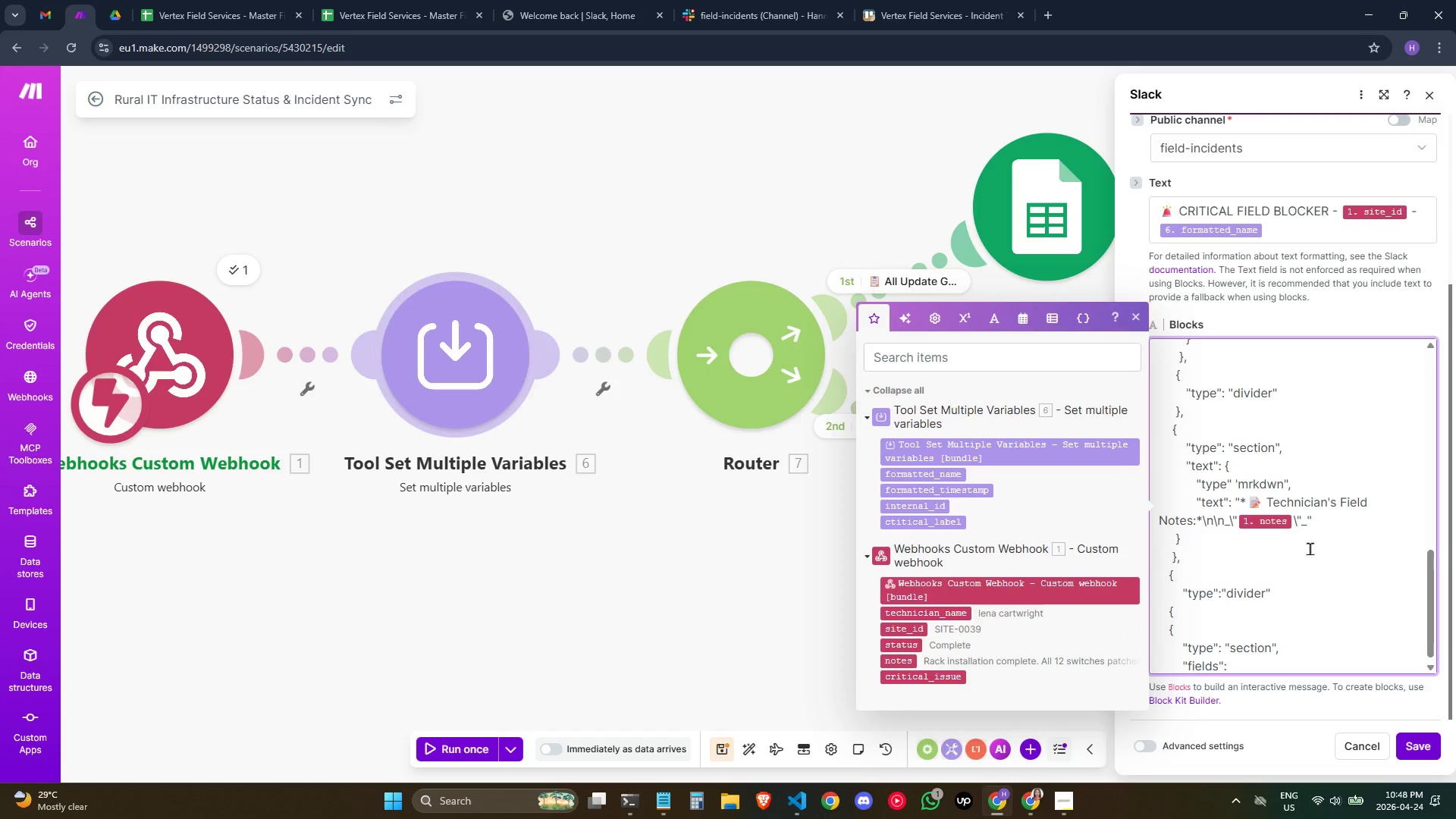 
key(Space)
 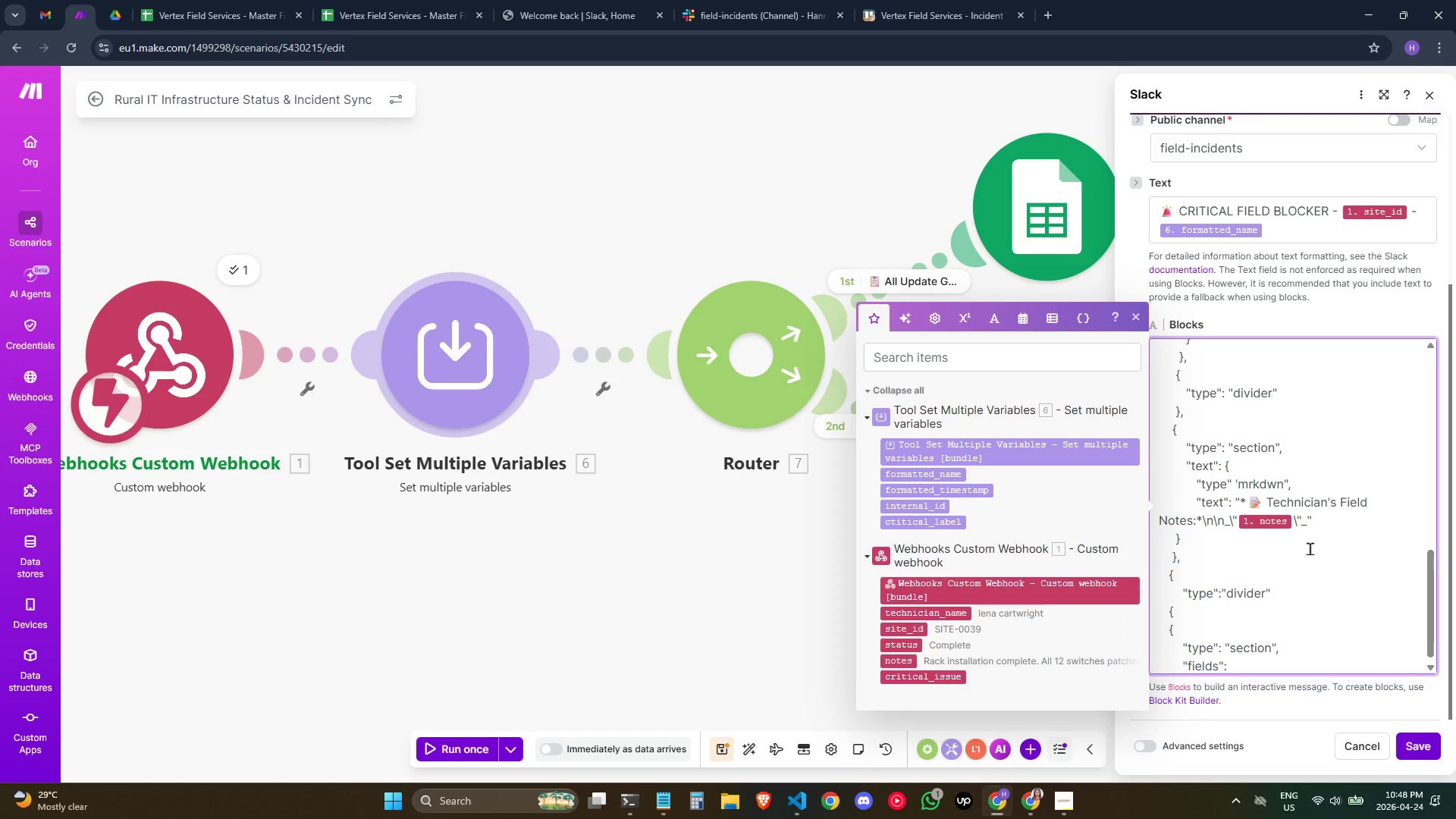 
key(BracketLeft)
 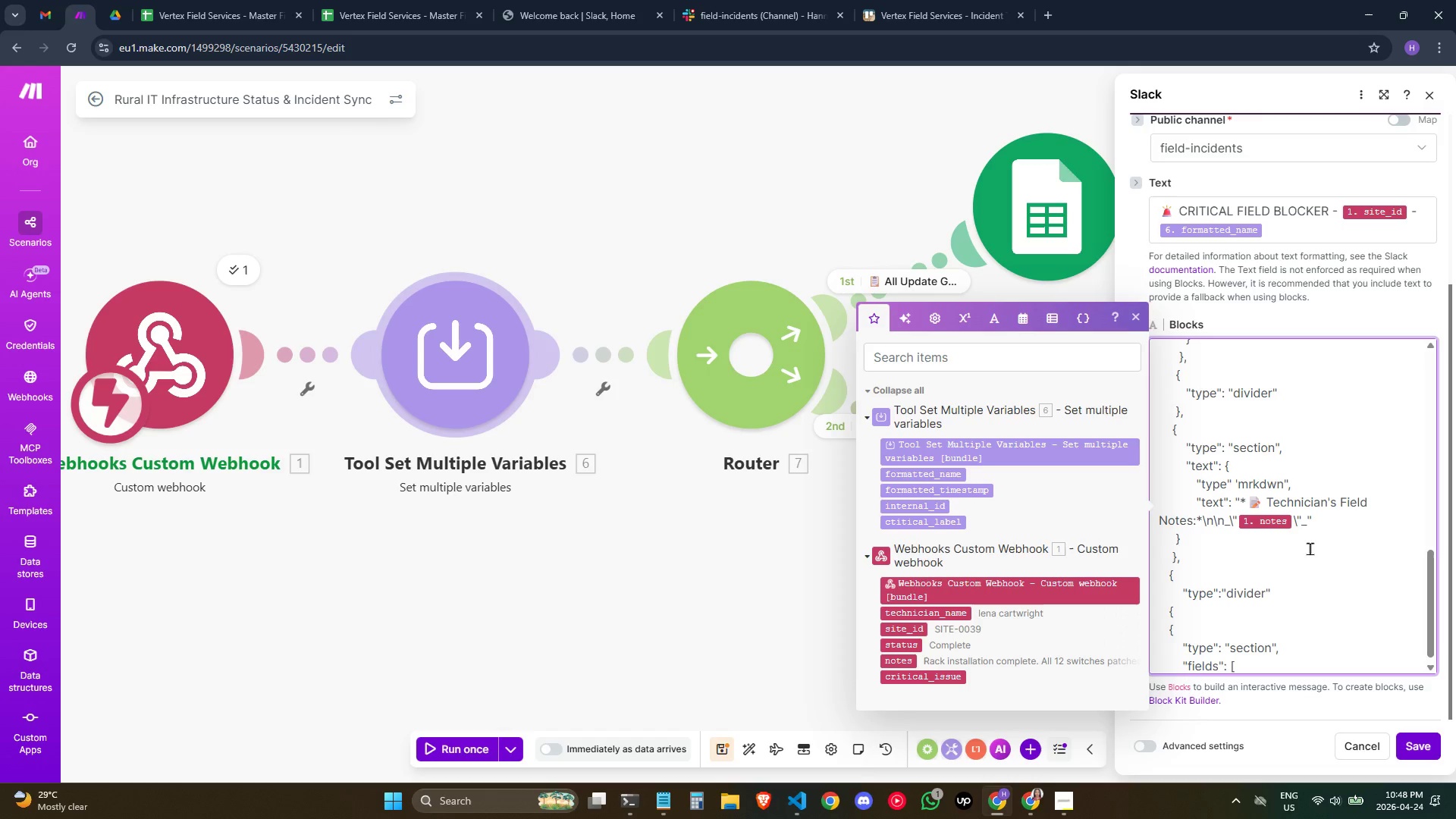 
key(Enter)
 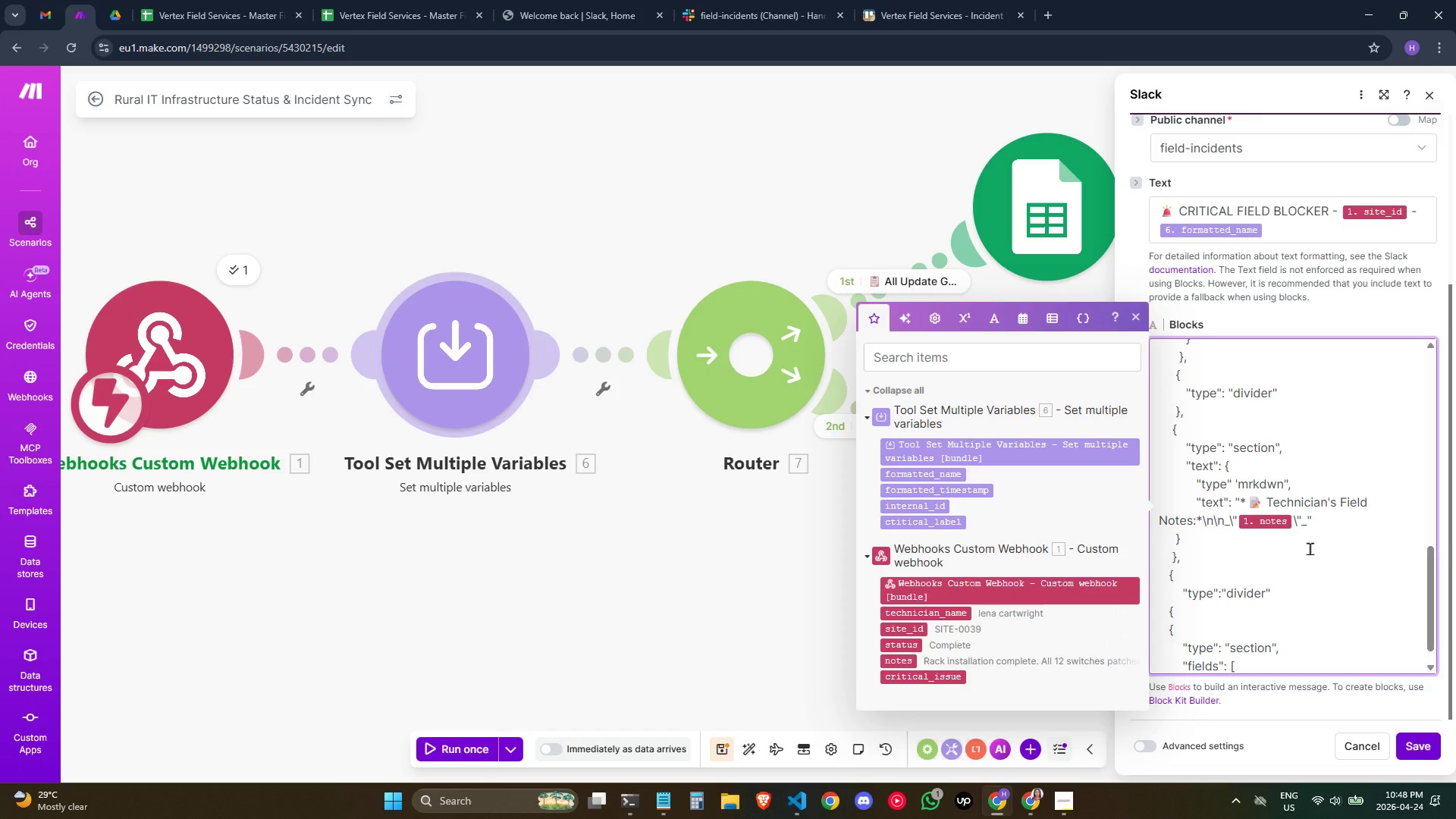 
key(Space)
 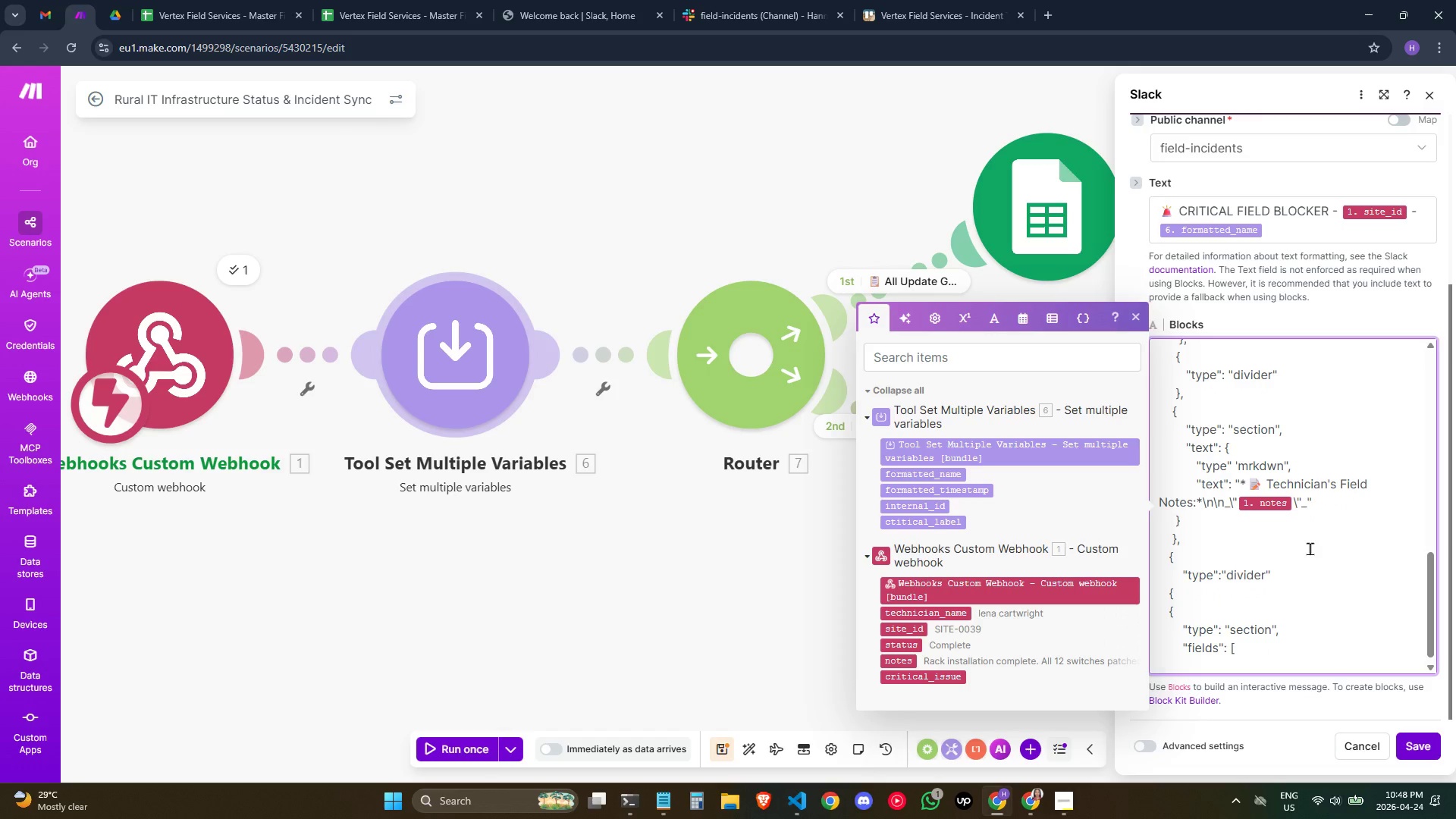 
key(Space)
 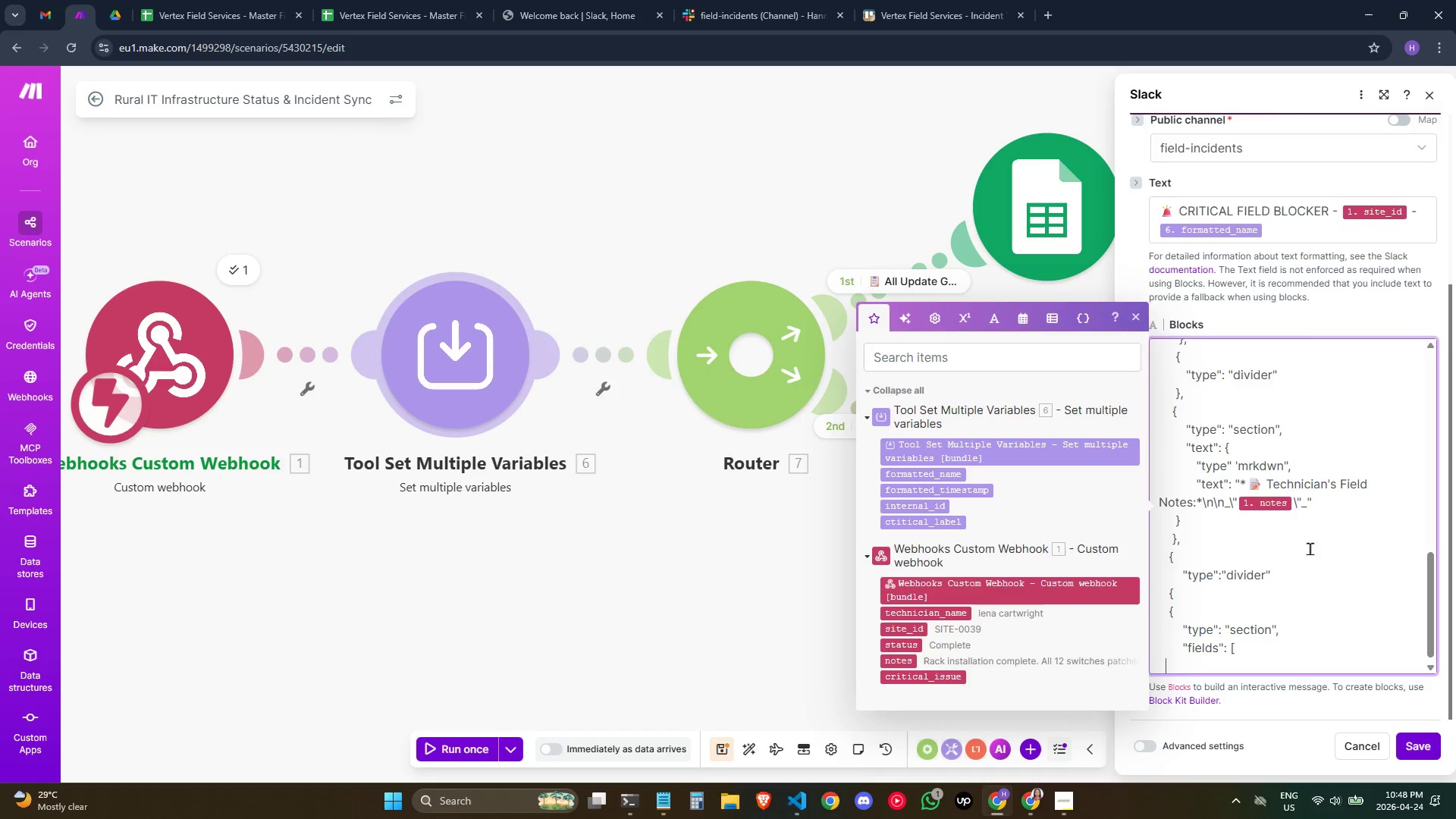 
key(Space)
 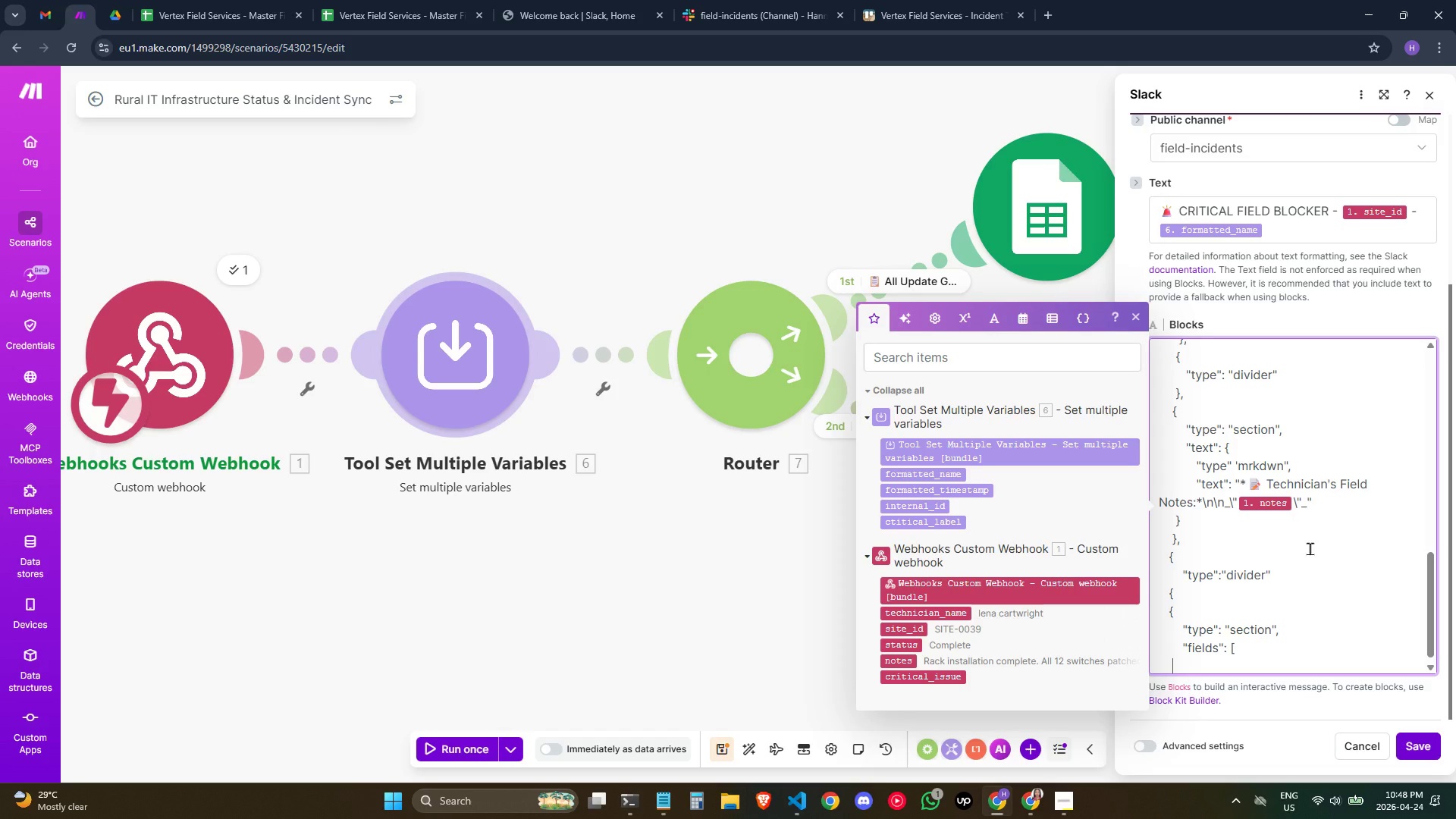 
key(Space)
 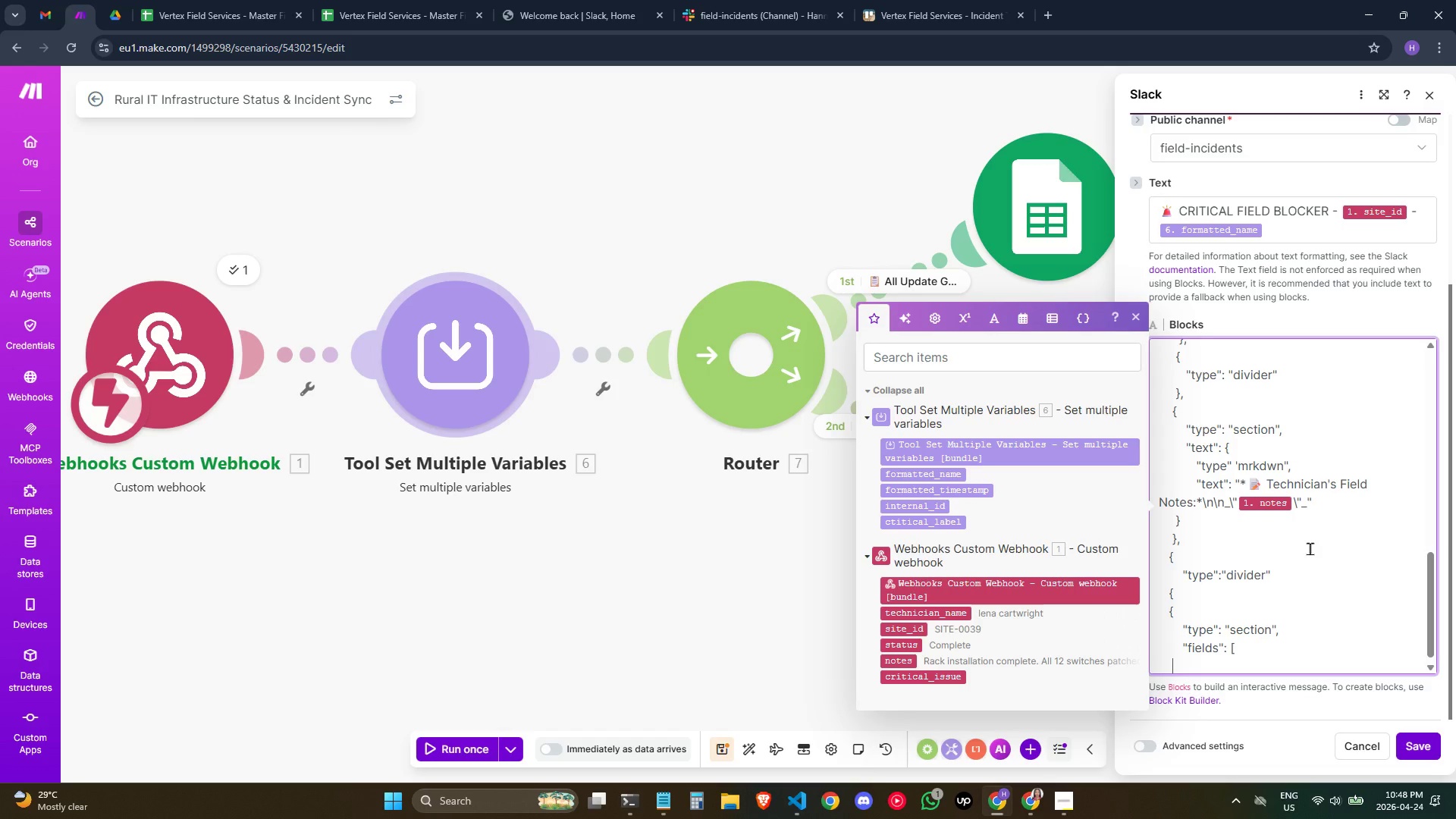 
key(Space)
 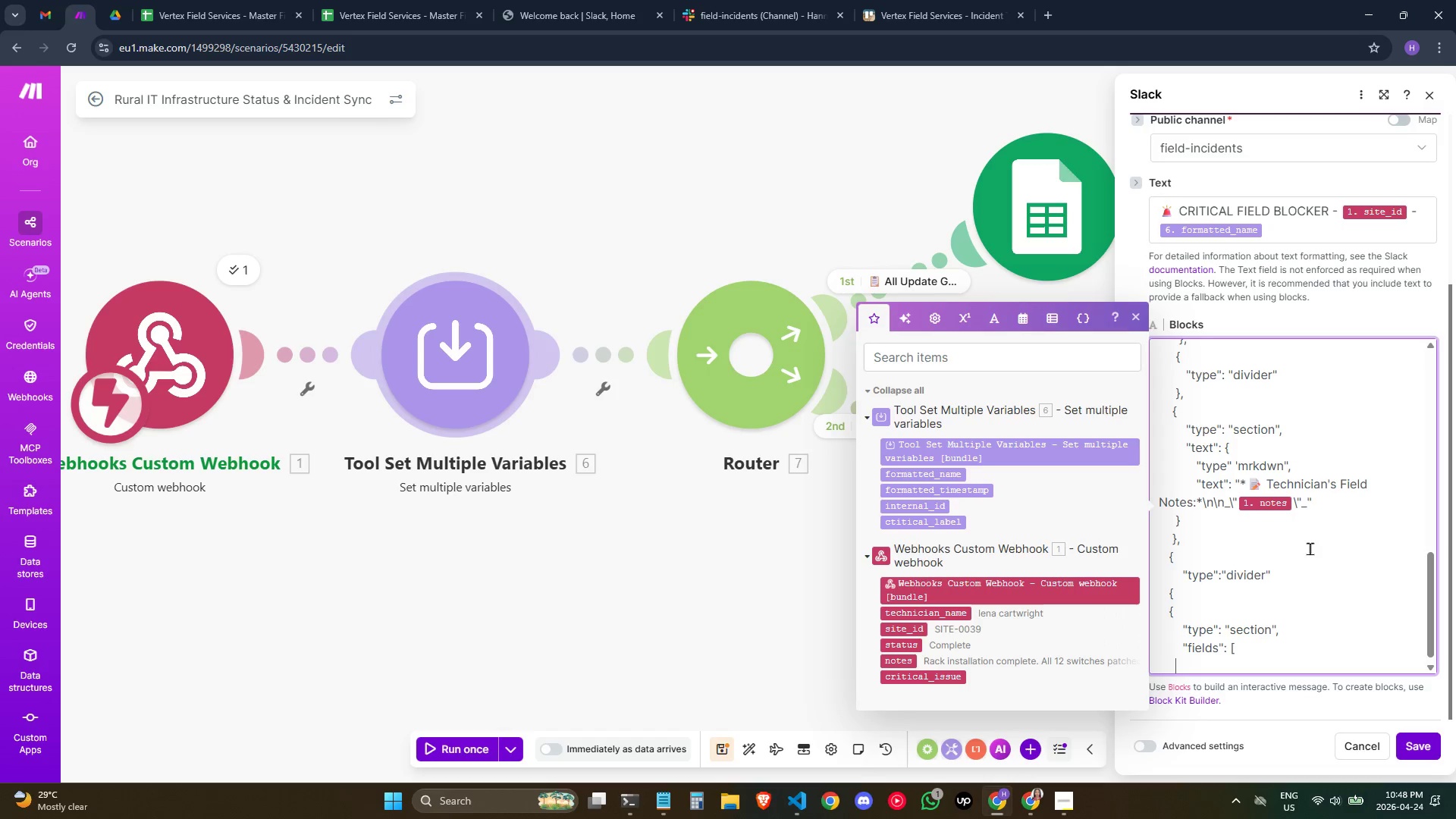 
key(Space)
 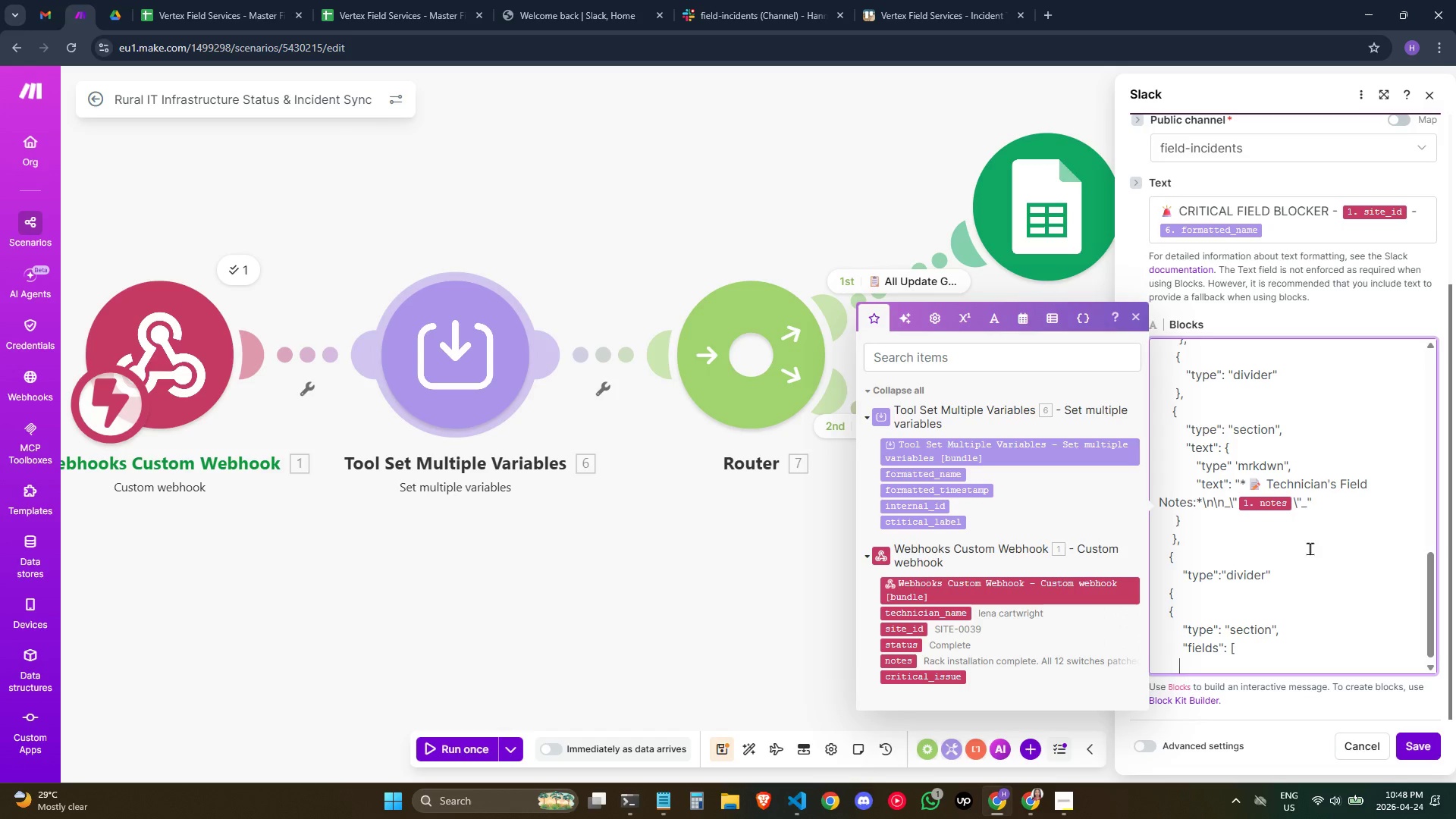 
key(Space)
 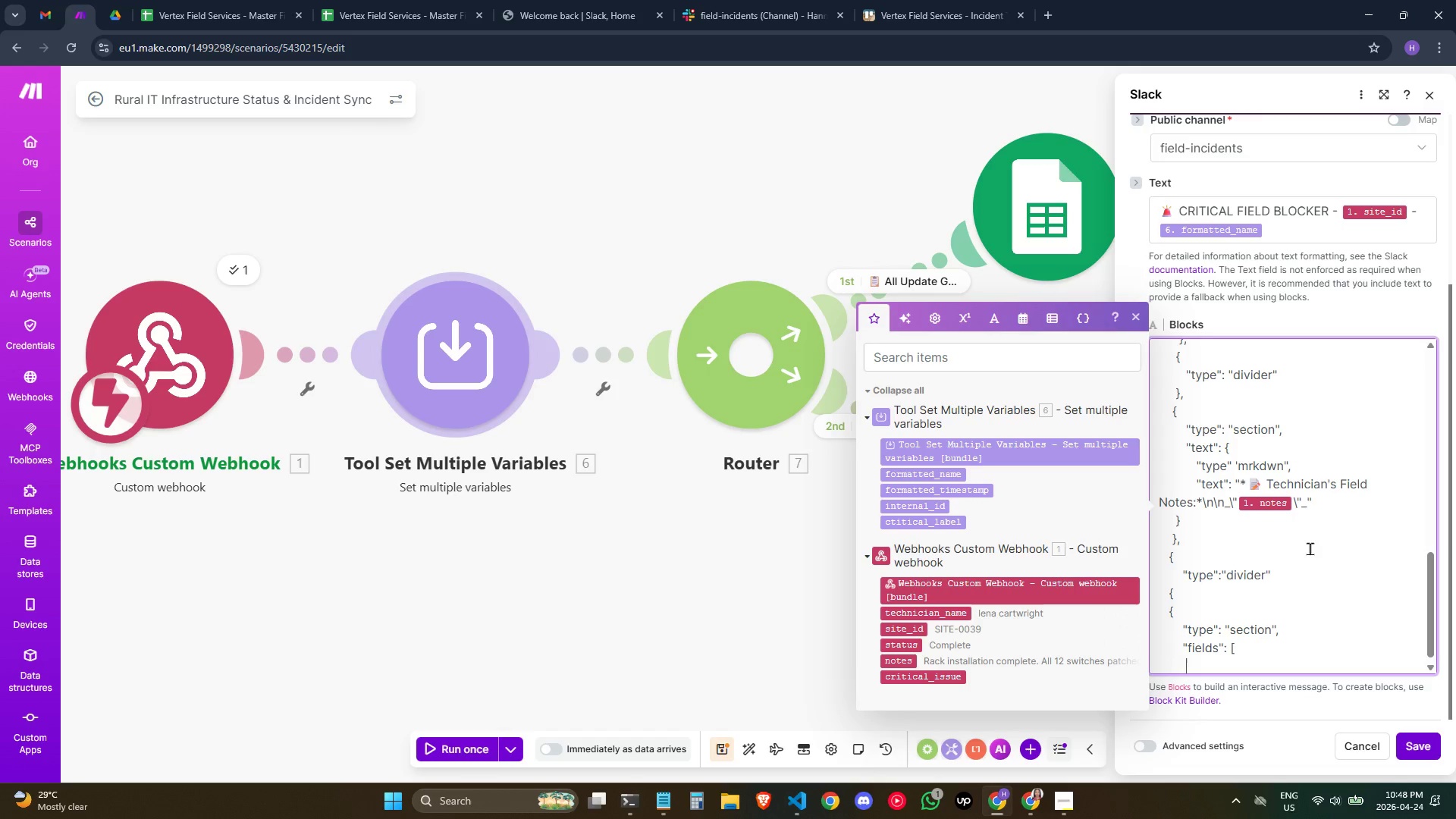 
key(Space)
 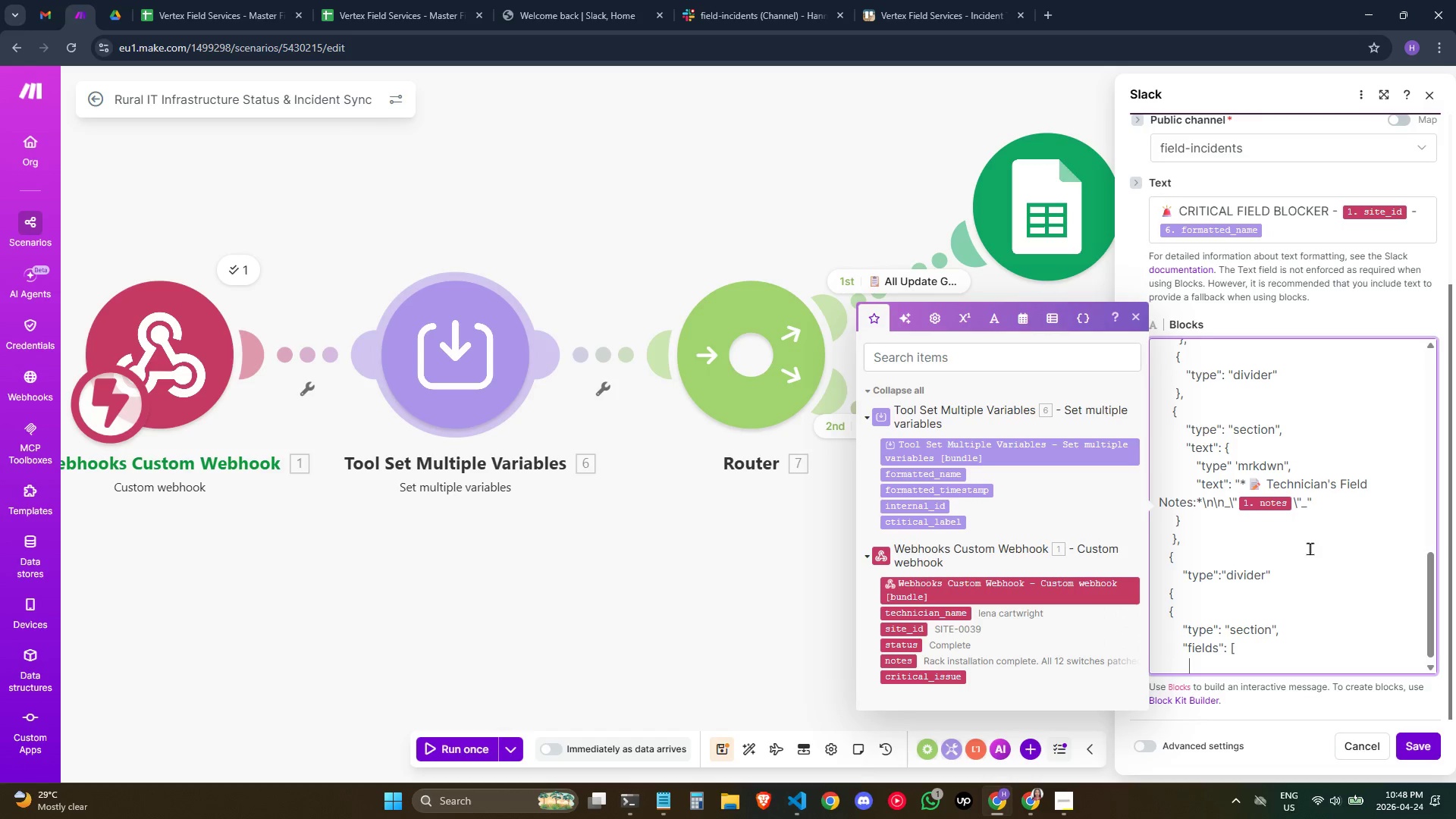 
key(Space)
 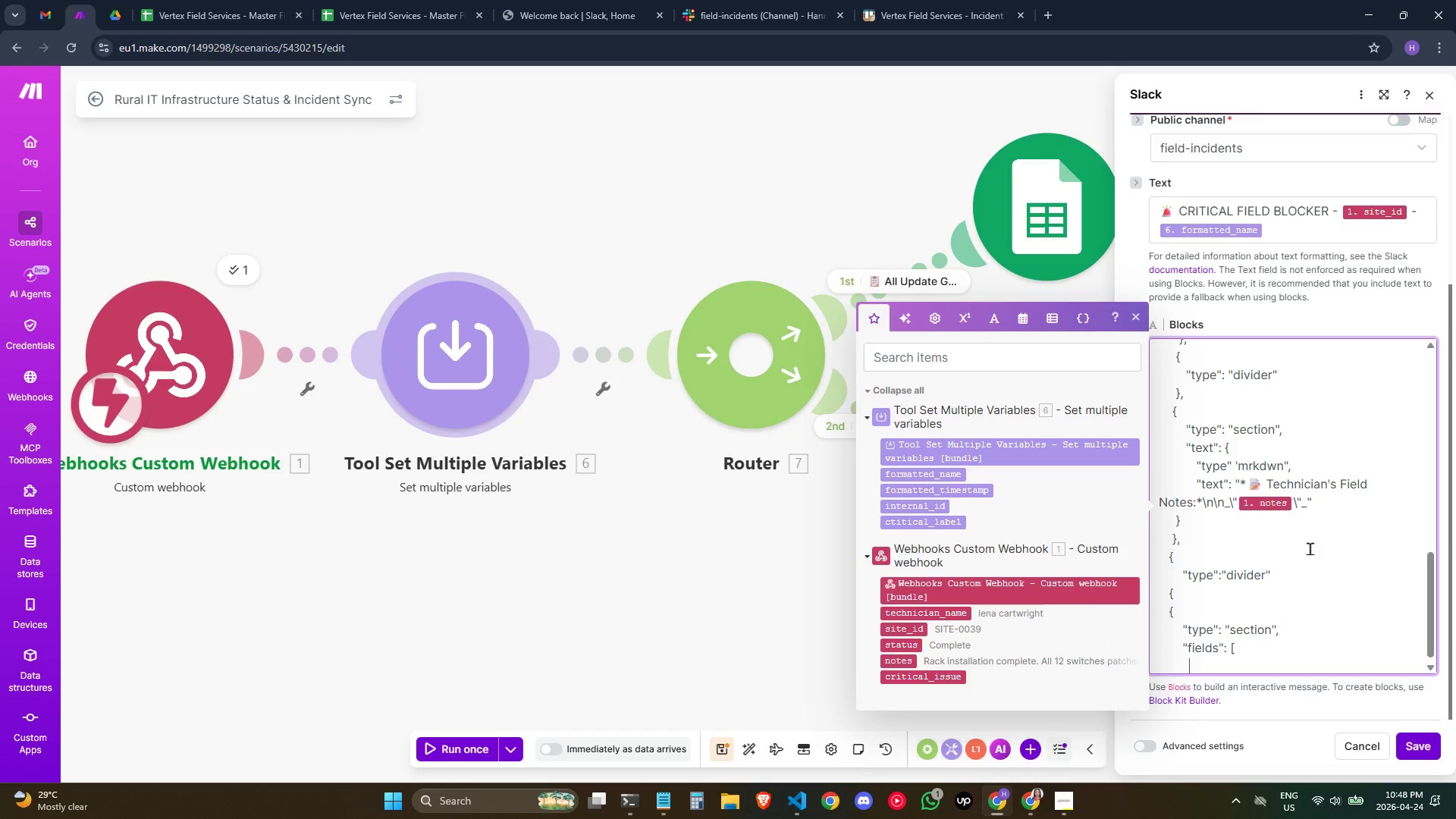 
key(Space)
 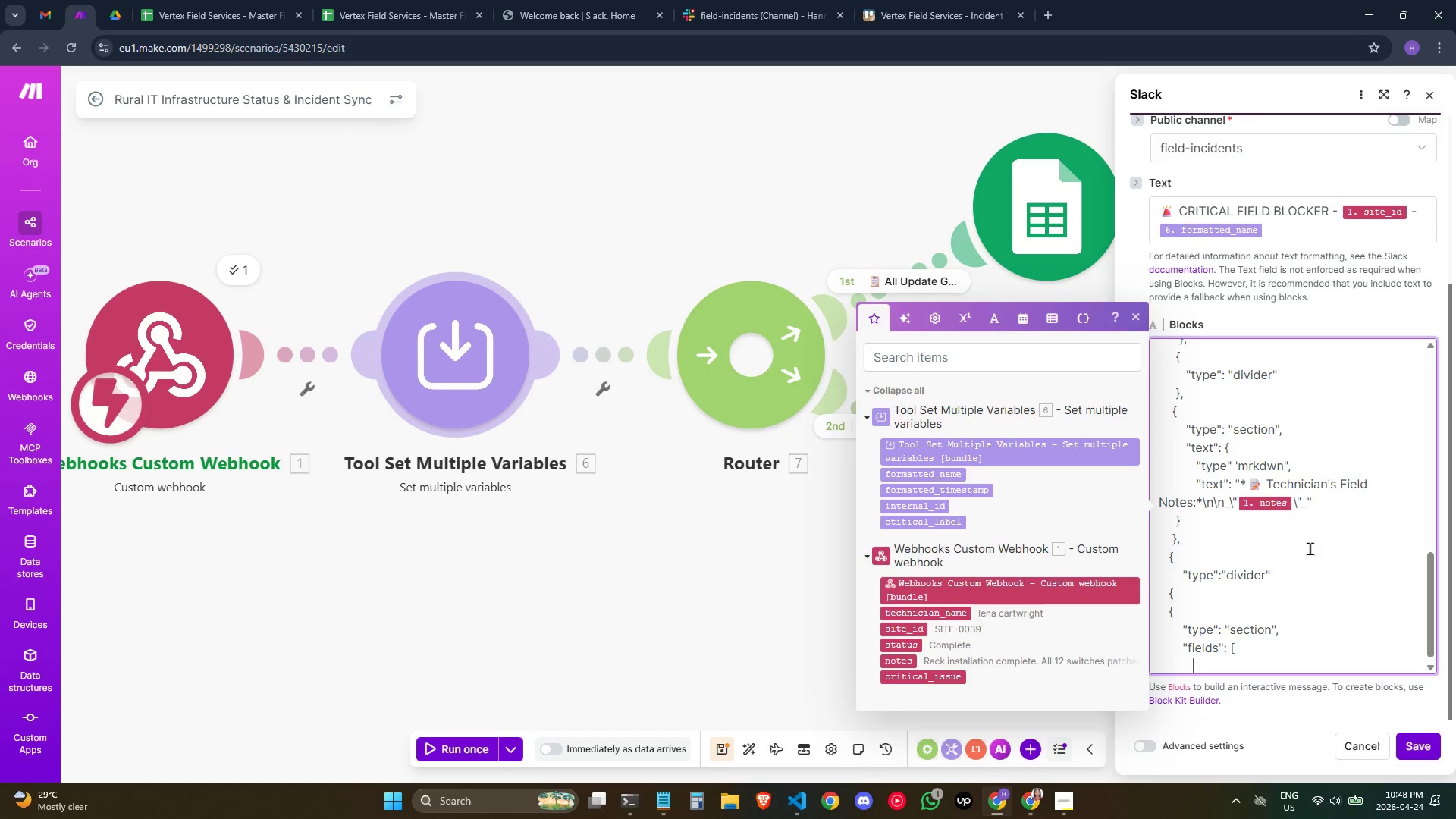 
key(Shift+BracketLeft)
 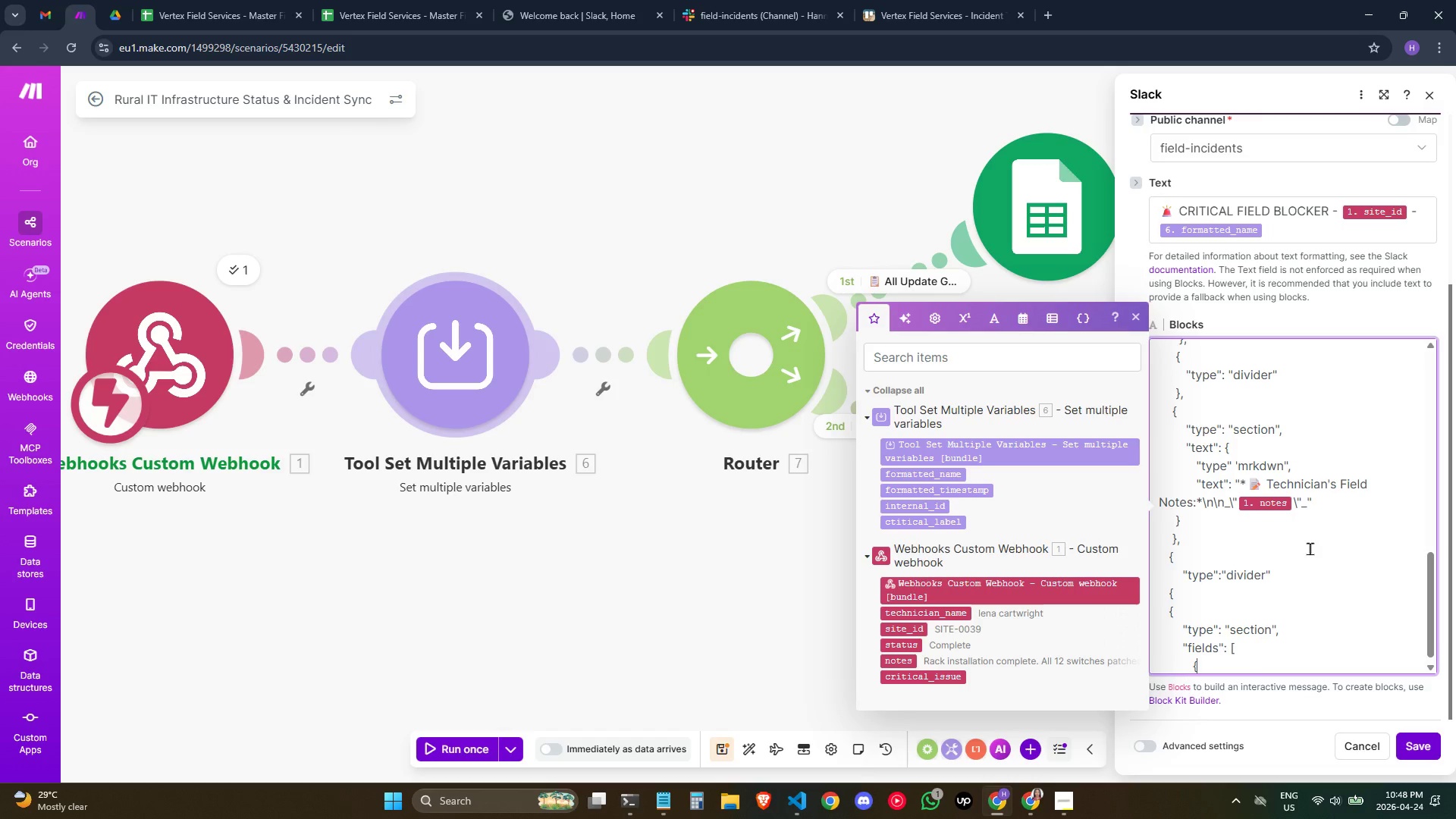 
key(Enter)
 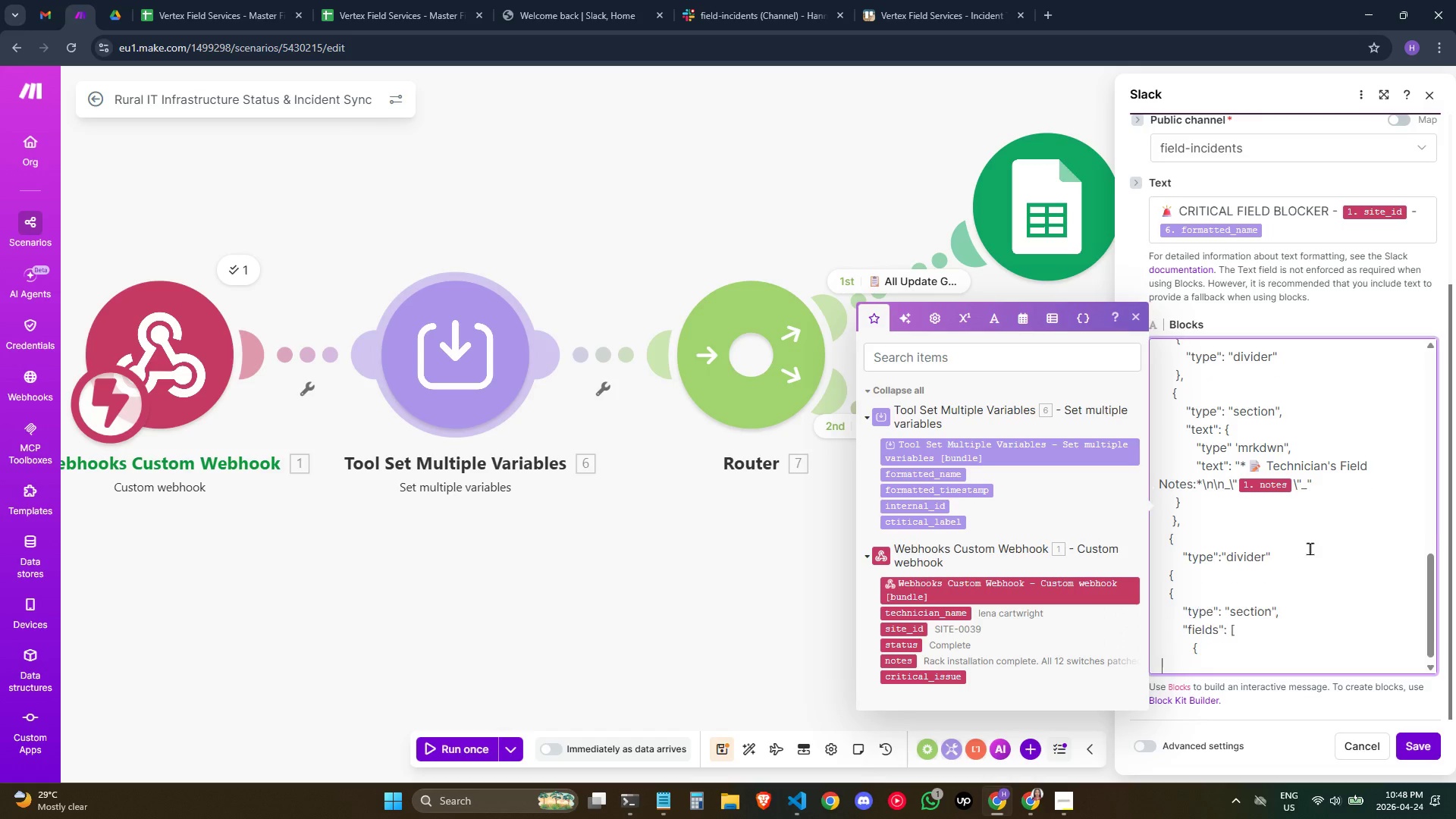 
hold_key(key=Space, duration=0.73)
 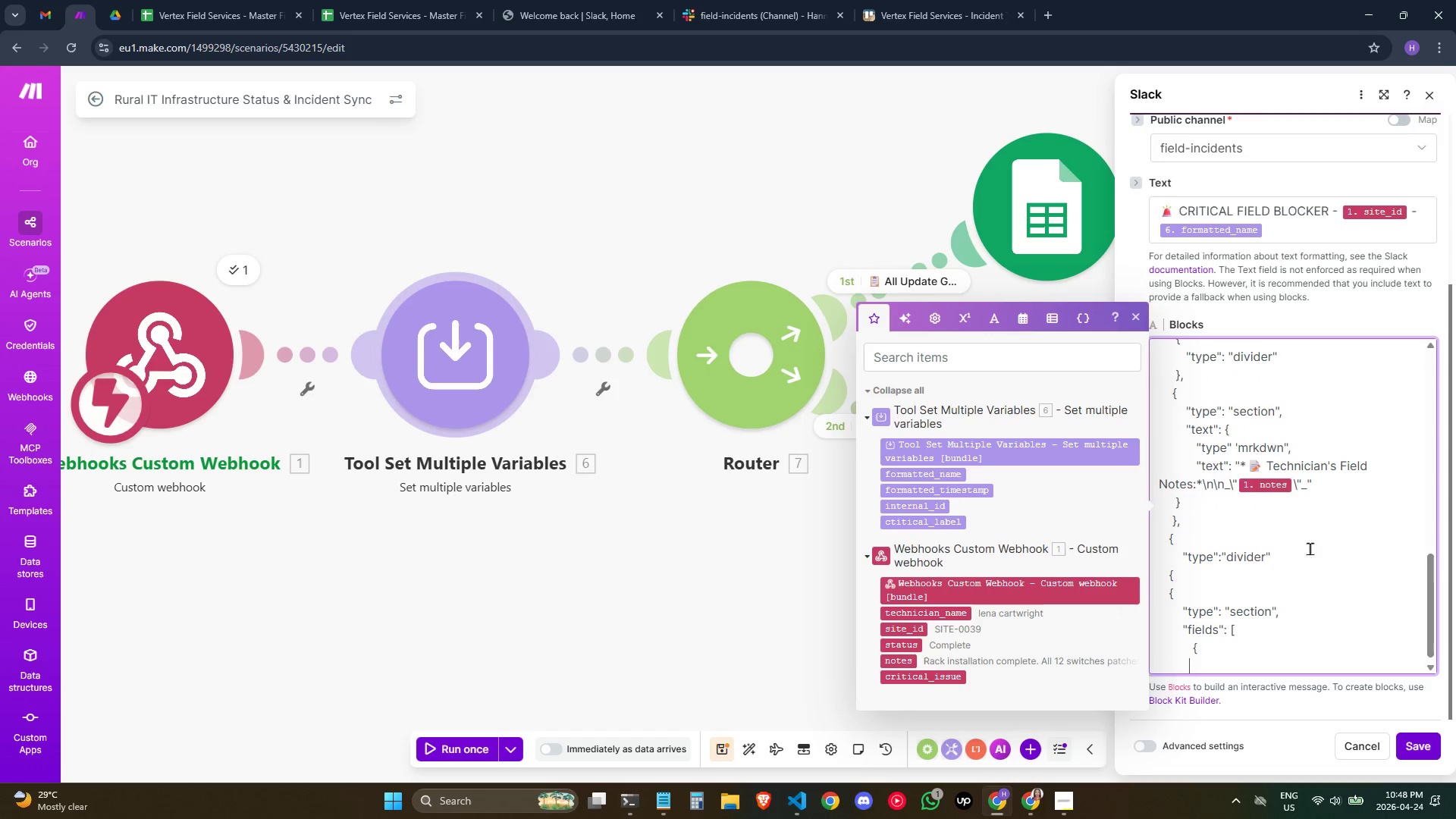 
type( )
key(Backspace)
key(Backspace)
type("type": "mrkdwn",)
 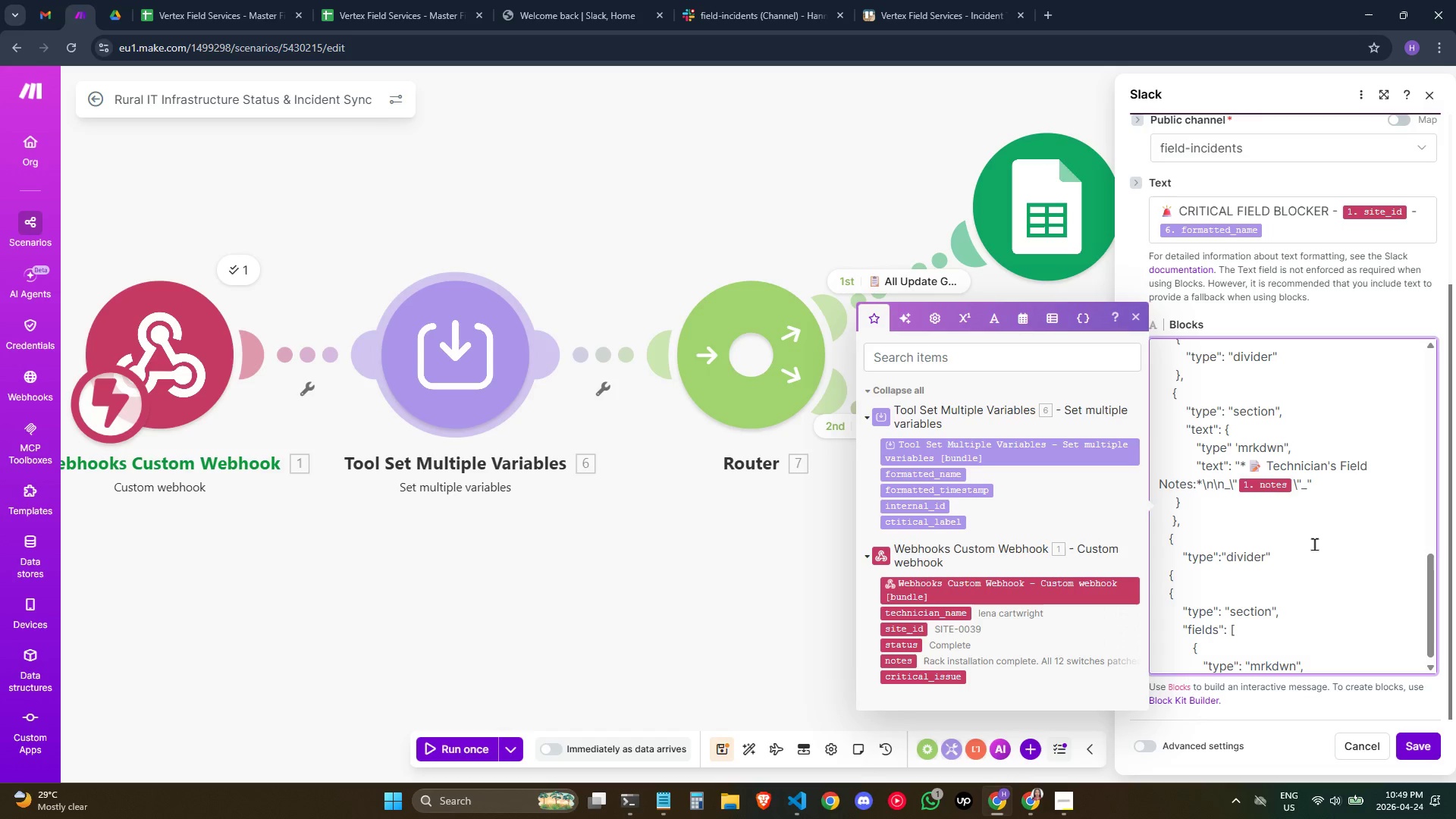 
key(Enter)
 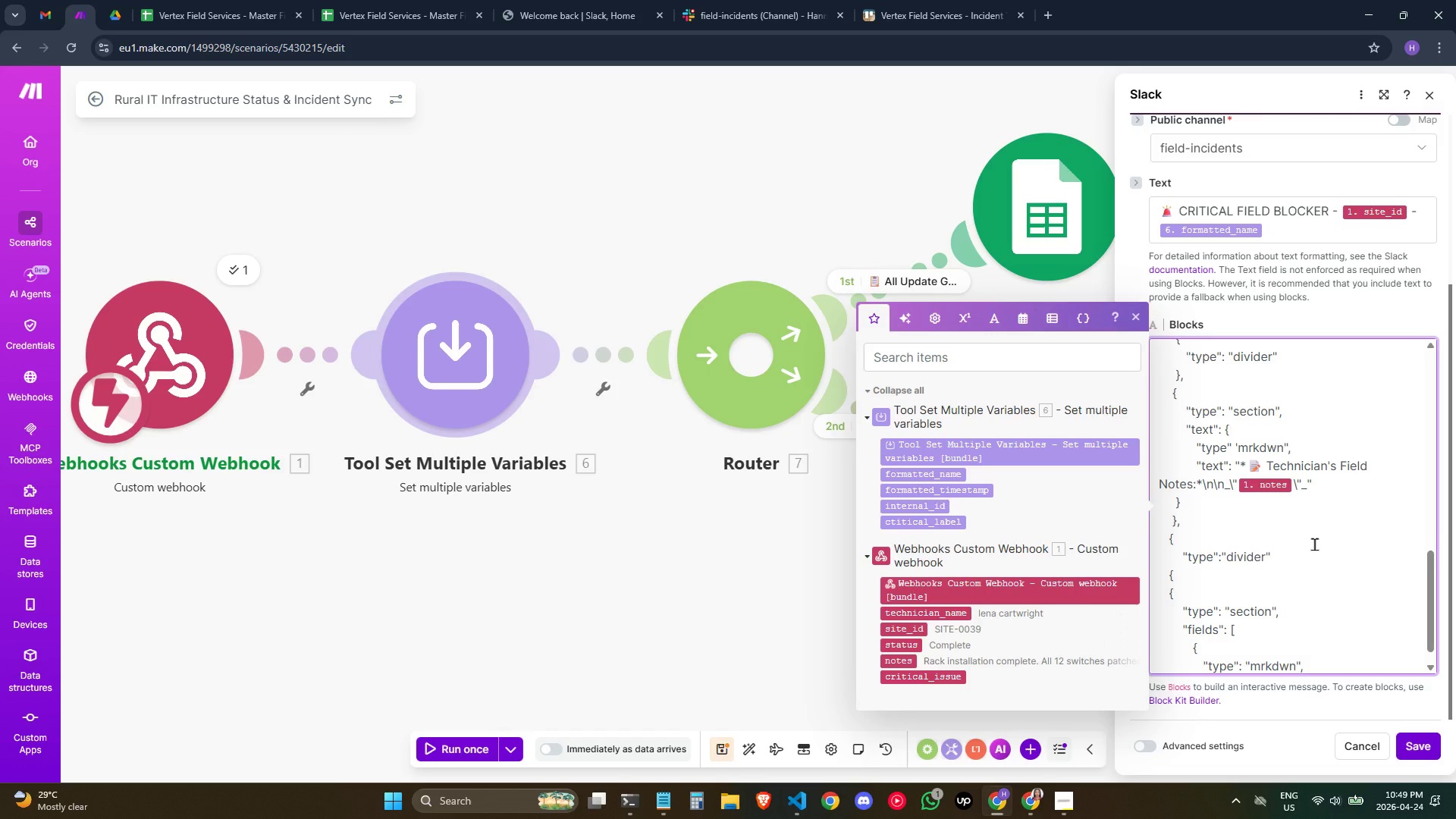 
hold_key(key=Space, duration=0.73)
 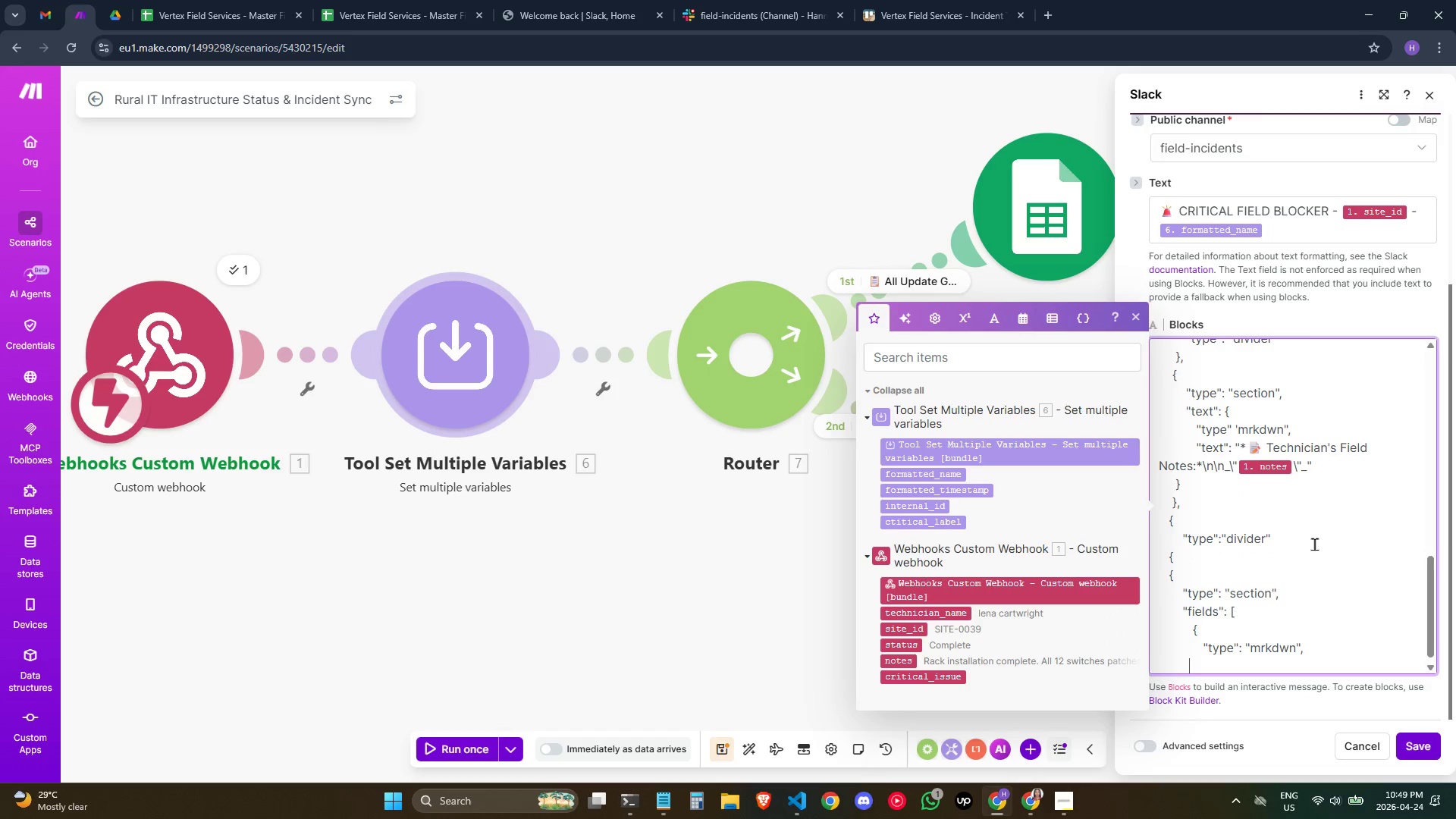 
type(      )
key(Backspace)
type("text')
key(Backspace)
type(": "Priority:*\n)
 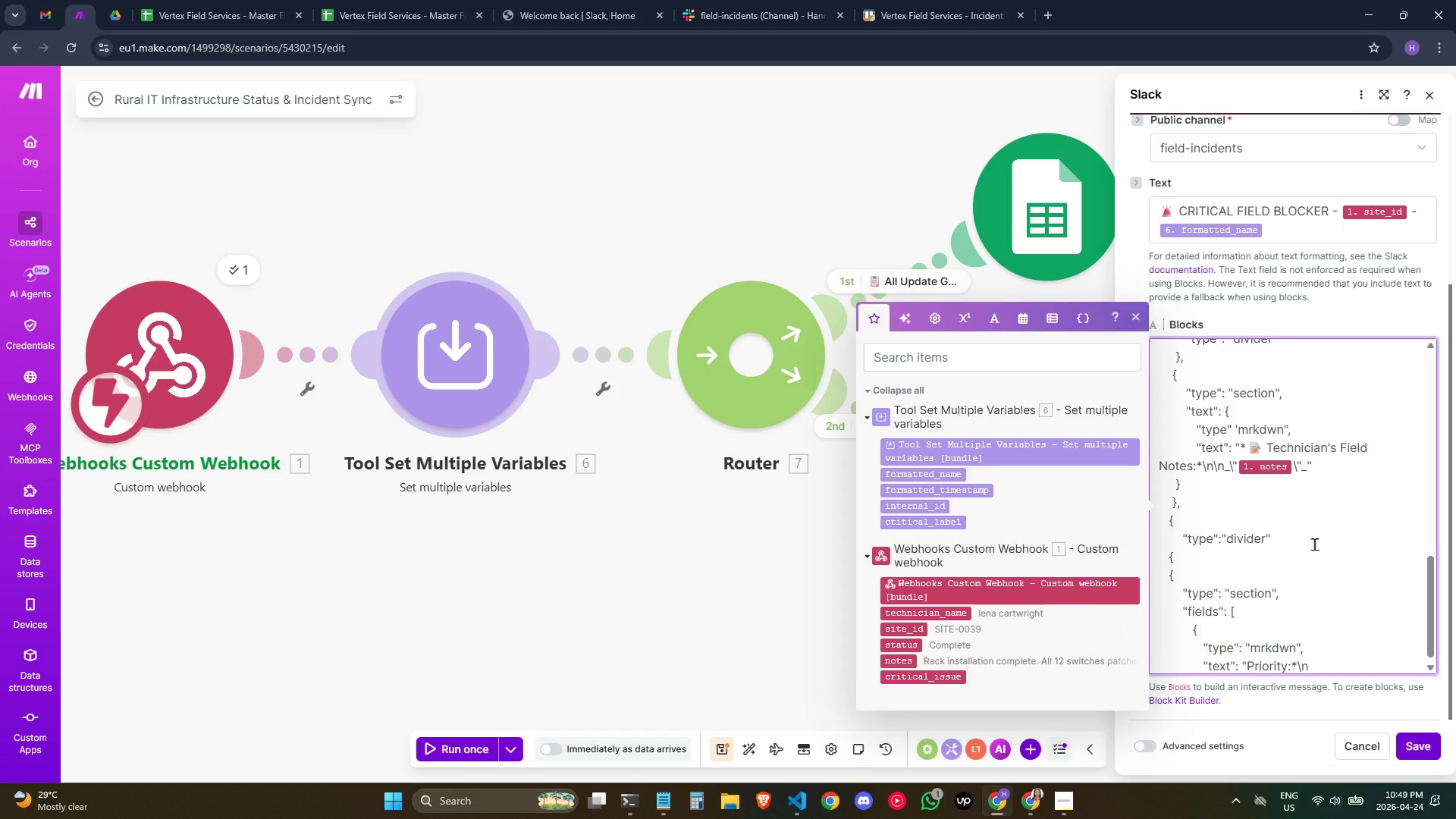 
hold_key(key=MetaLeft, duration=0.53)
 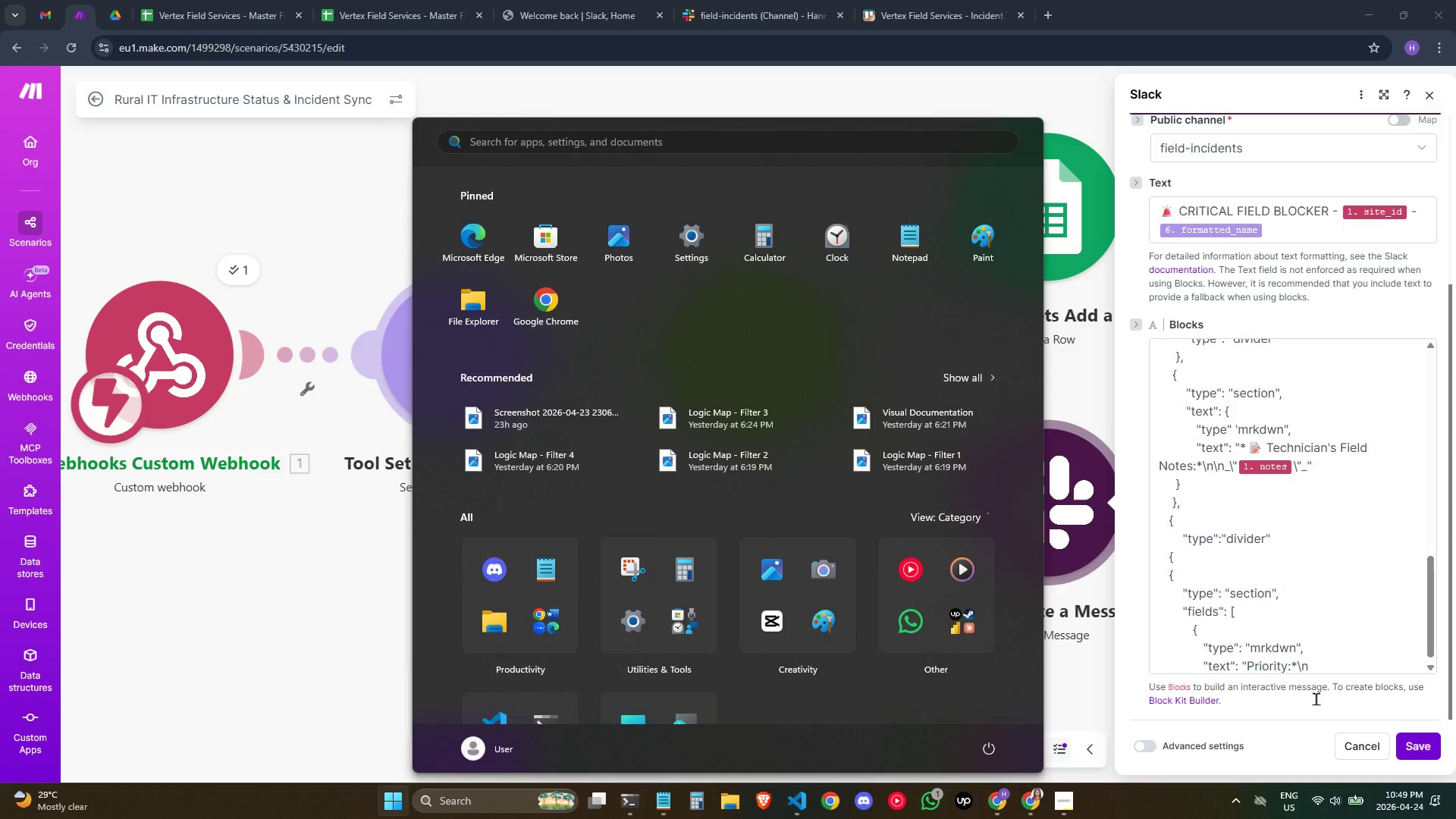 
left_click([1363, 672])
 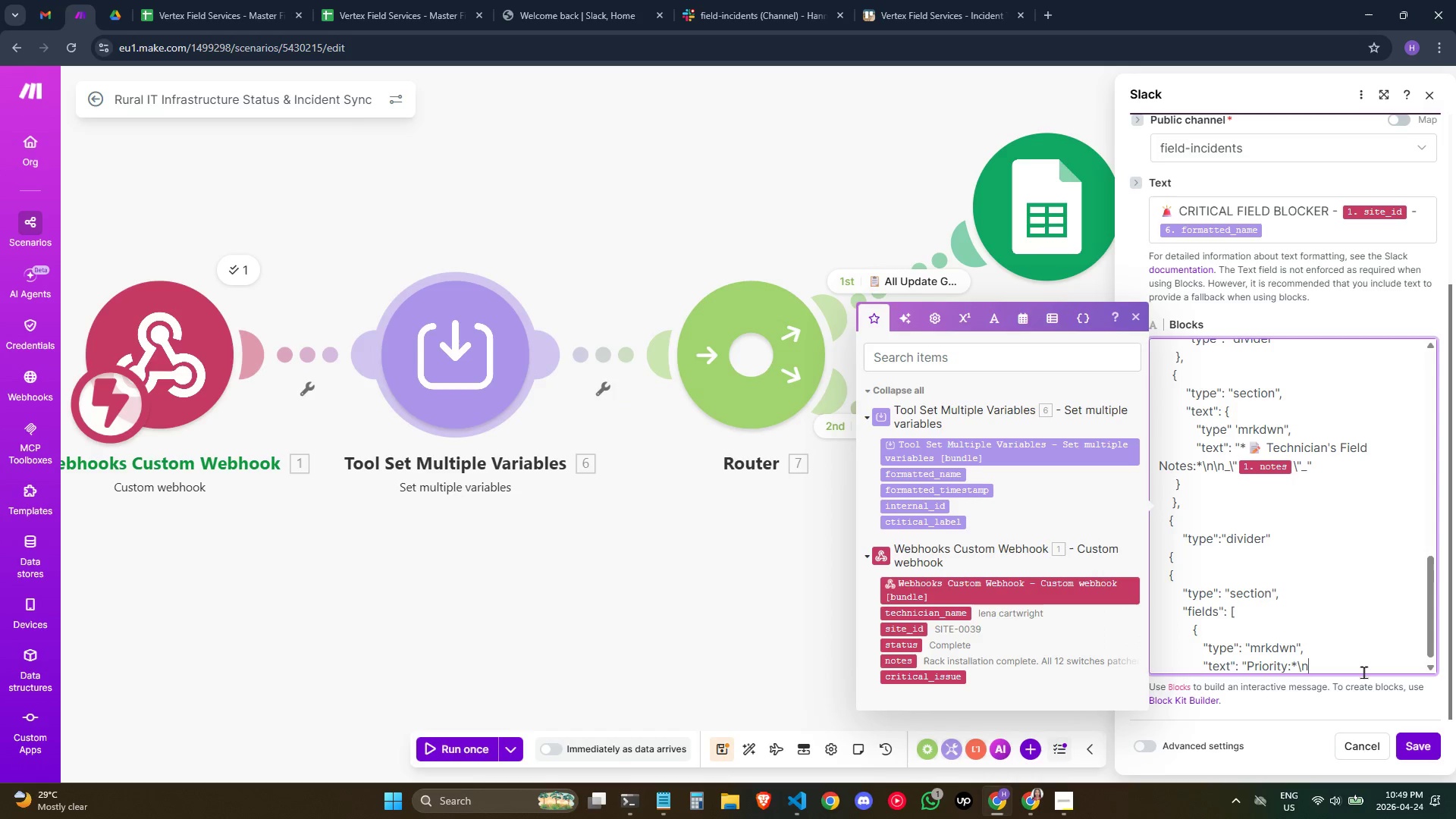 
key(Meta+Semicolon)
 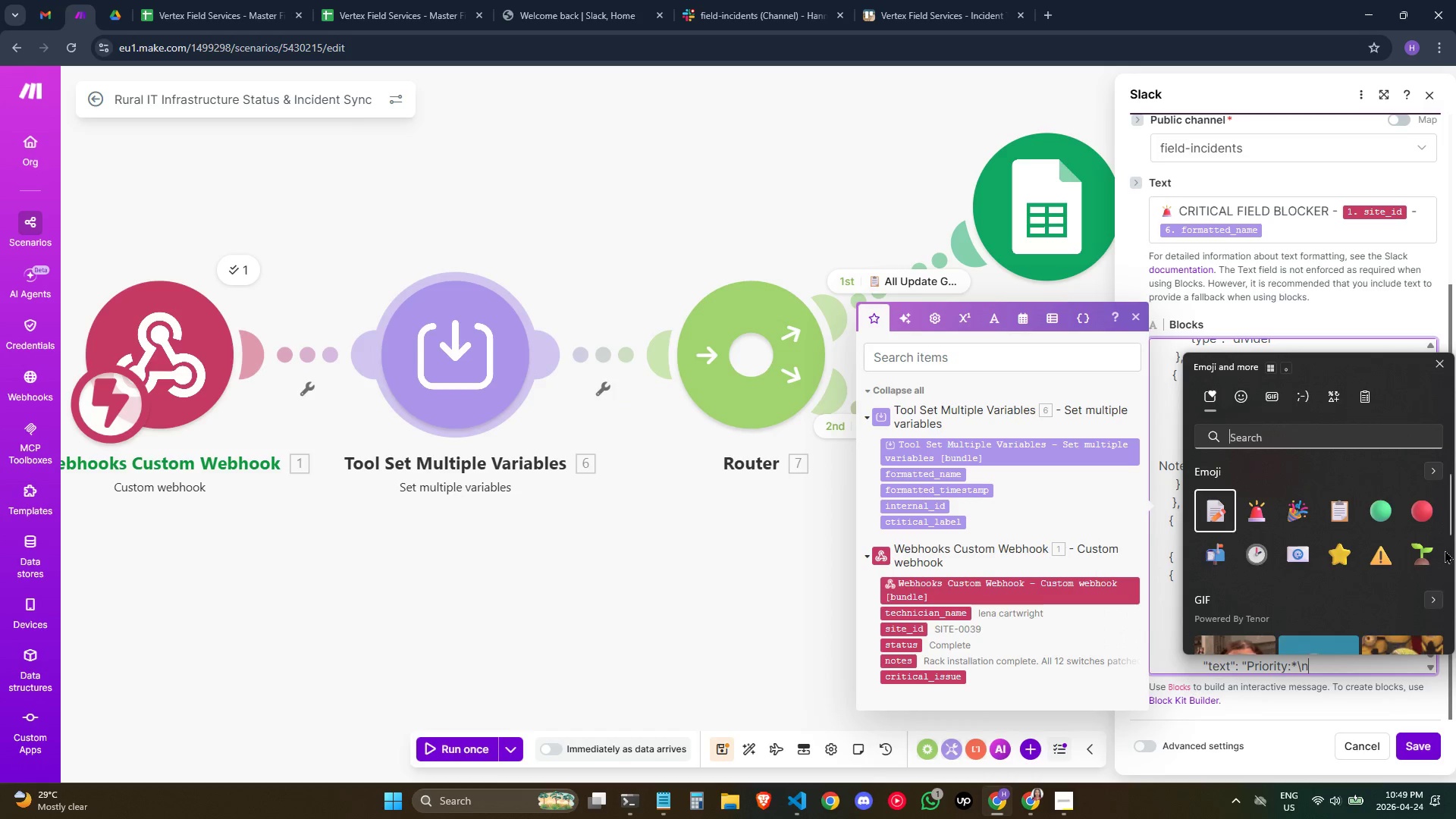 
left_click([1430, 495])
 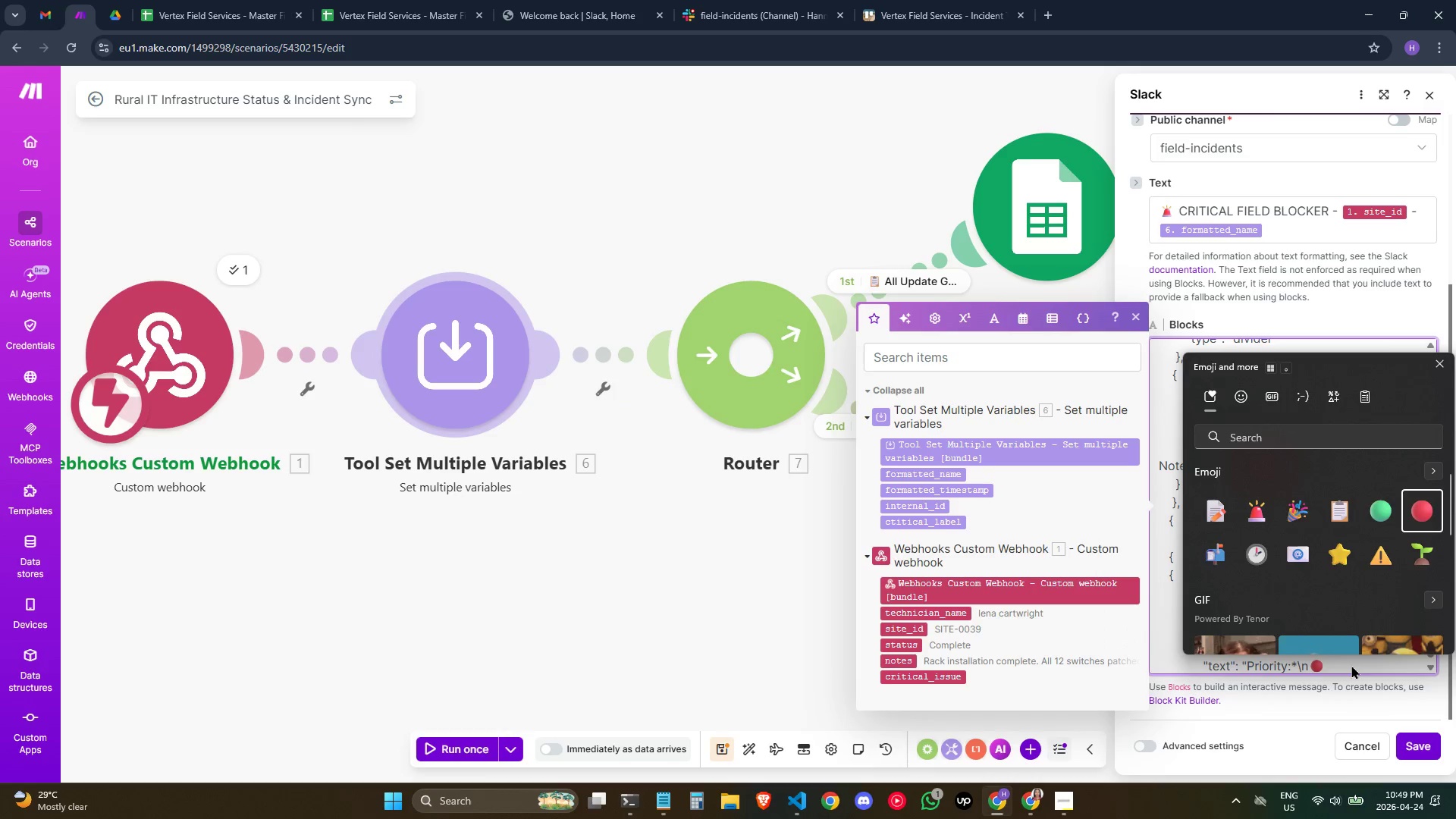 
type(*CRITICAL - imm)
key(Backspace)
key(Backspace)
key(Backspace)
key(Backspace)
type( Immediate Action Rq)
key(Backspace)
type(equired*")
 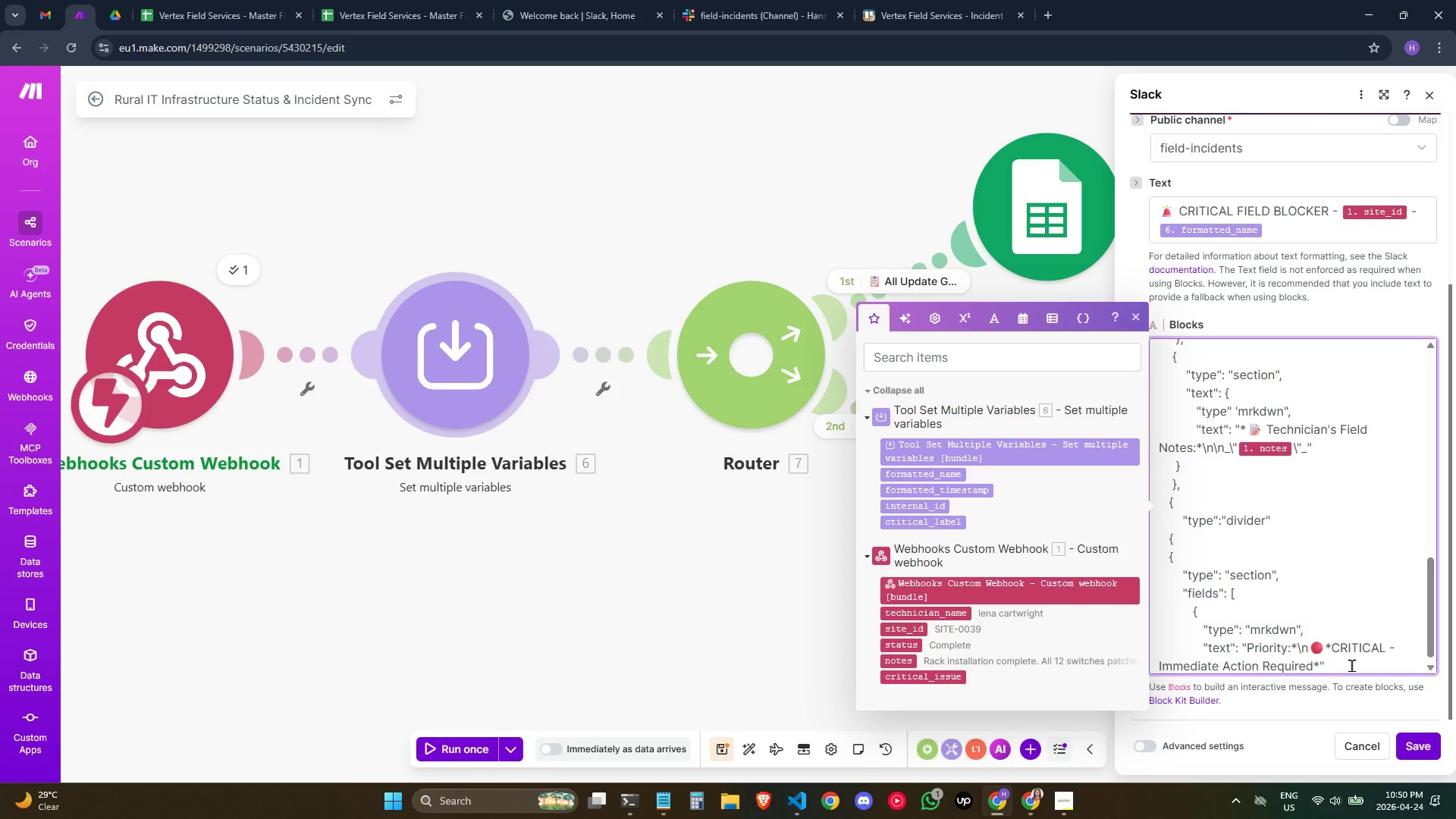 
key(Enter)
 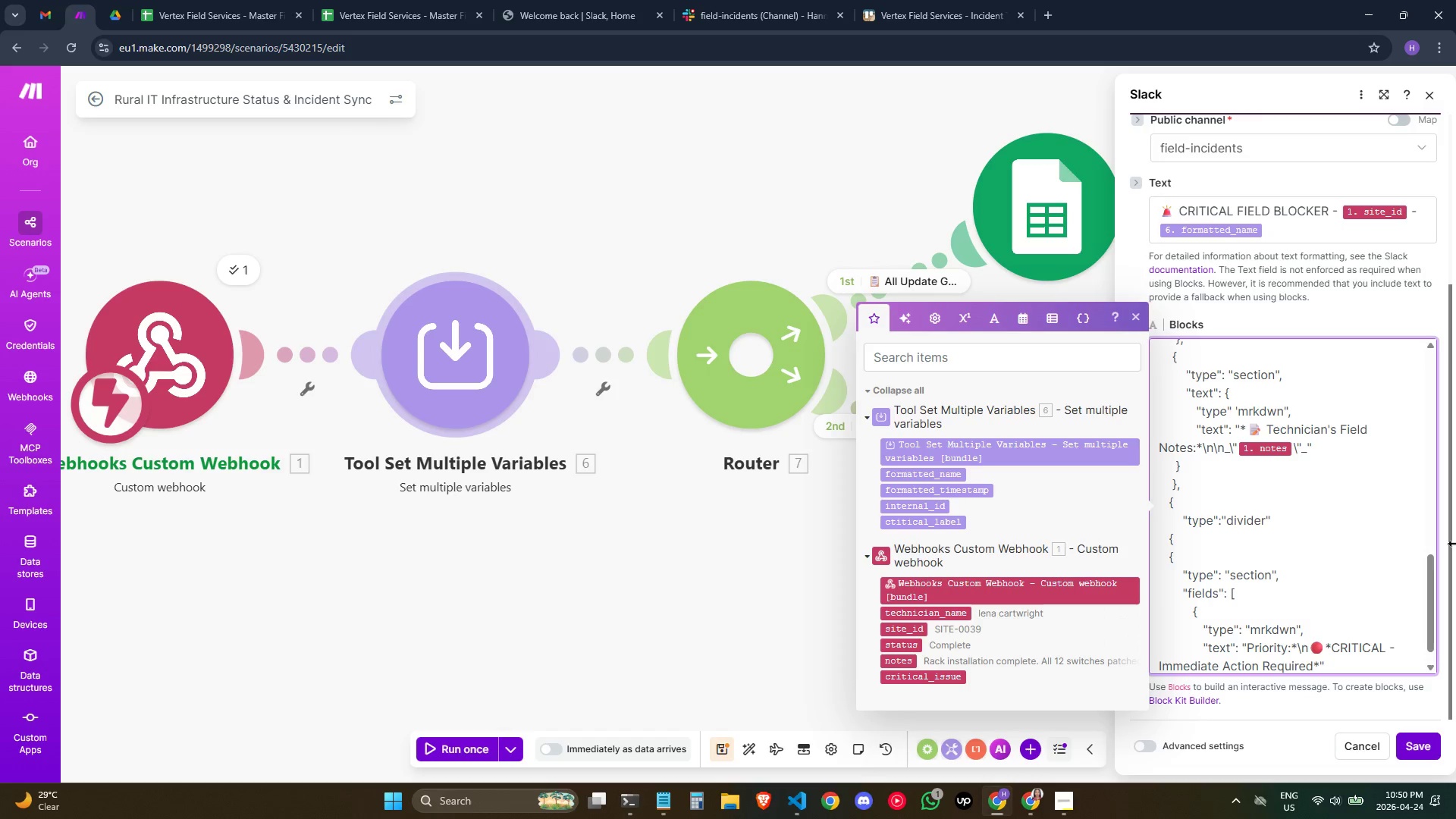 
scroll: coordinate [1394, 549], scroll_direction: down, amount: 2.0
 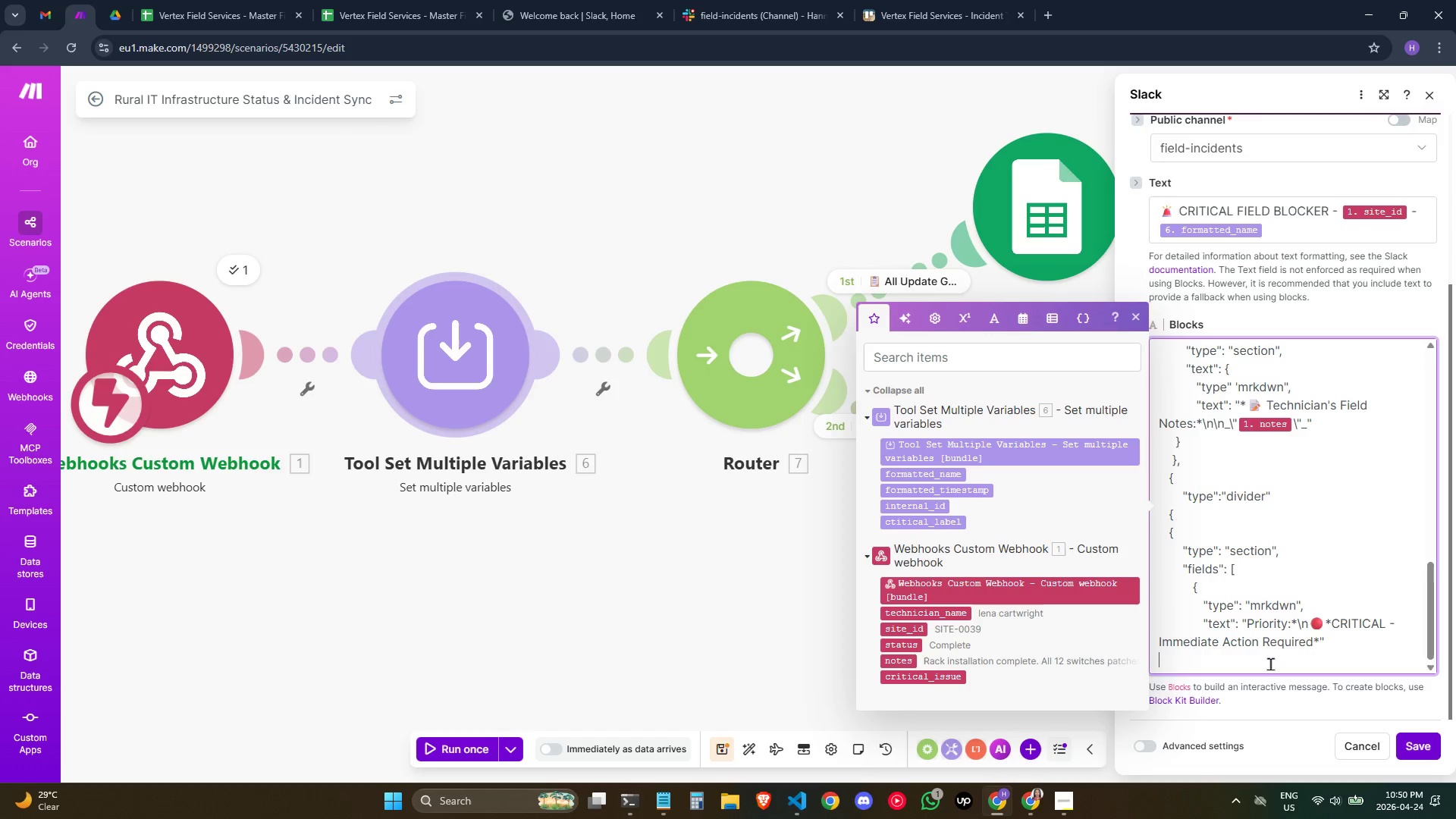 
hold_key(key=Space, duration=1.11)
 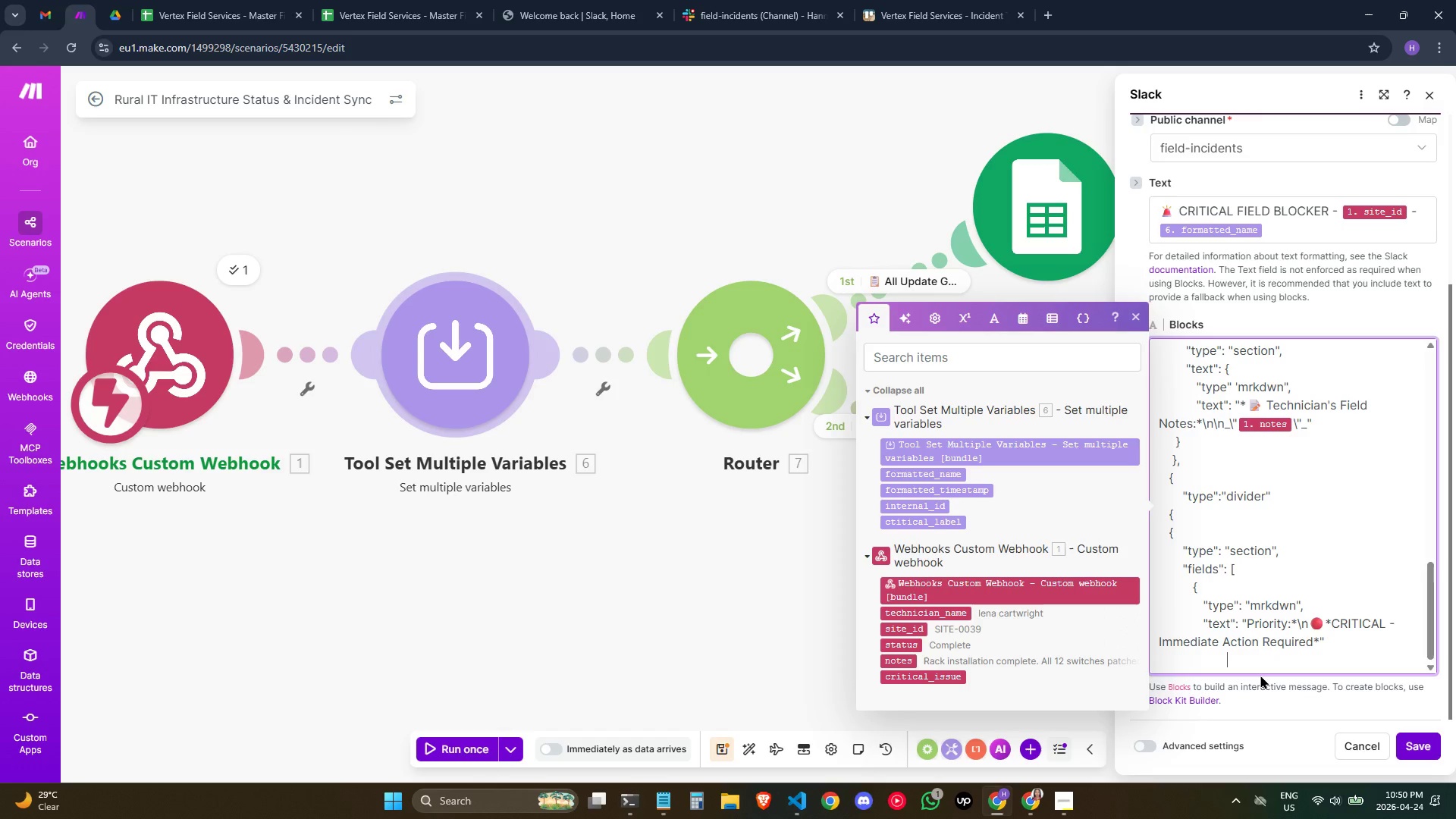 
key(Space)
 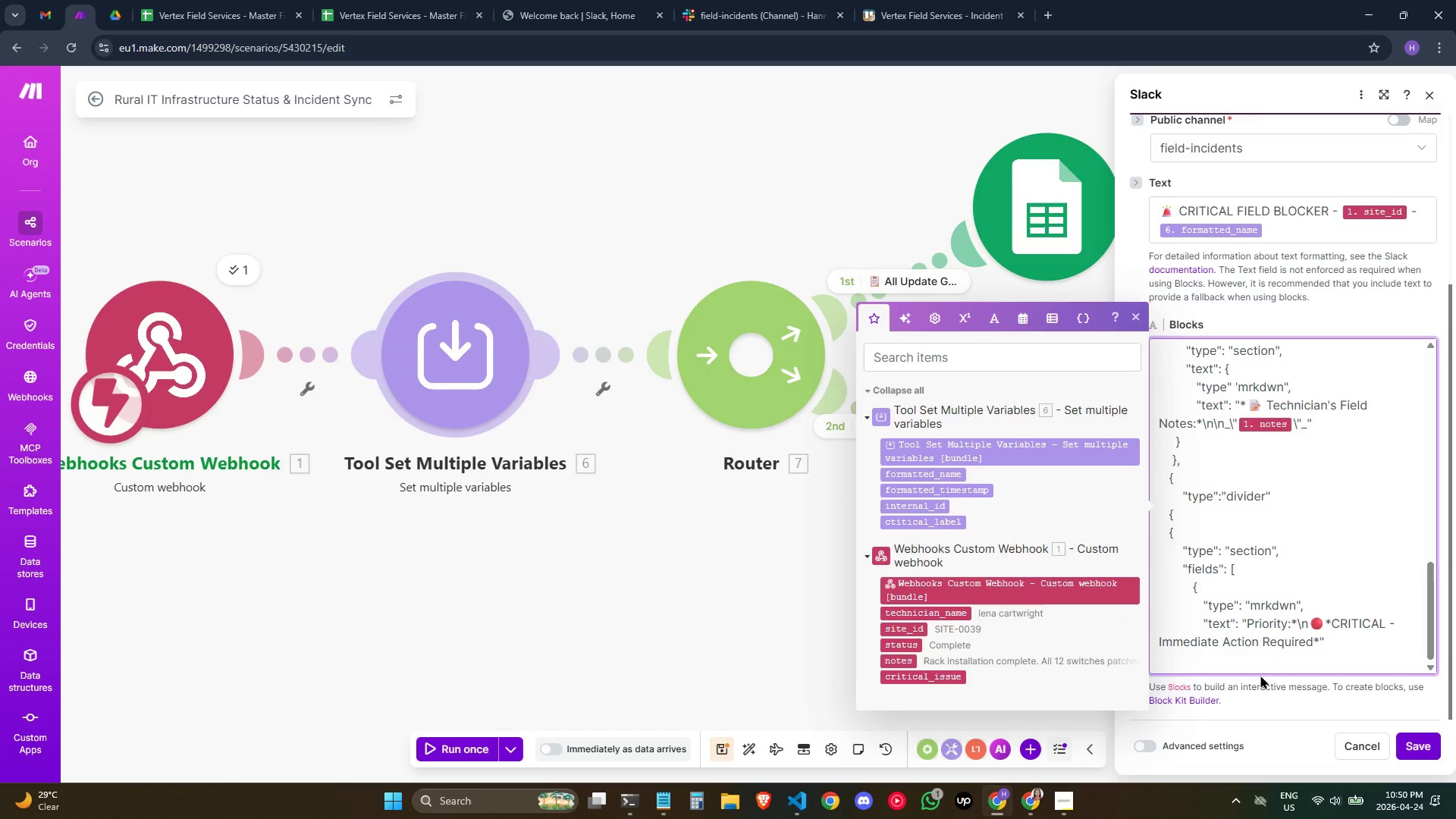 
key(Backspace)
 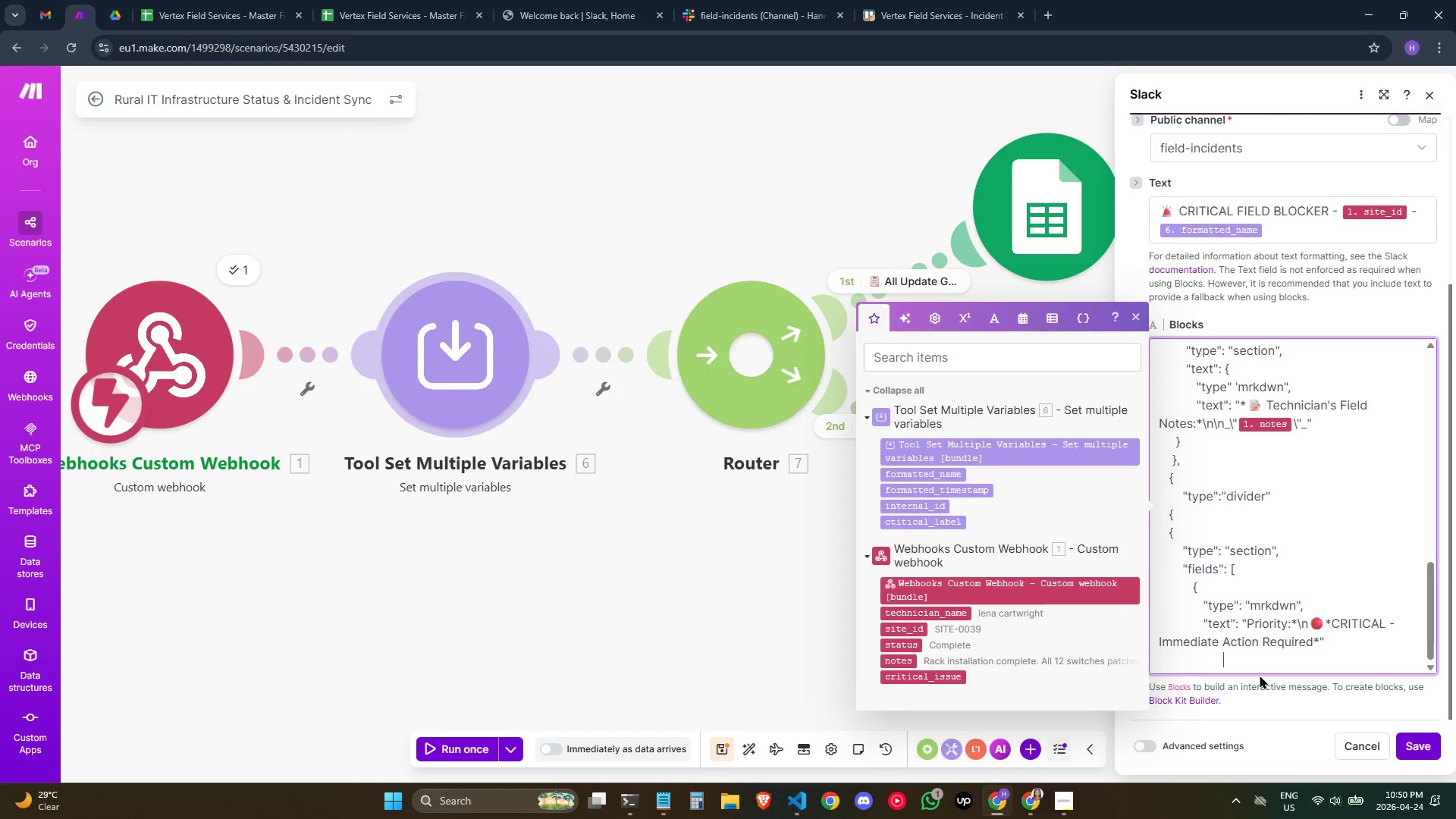 
key(Backspace)
 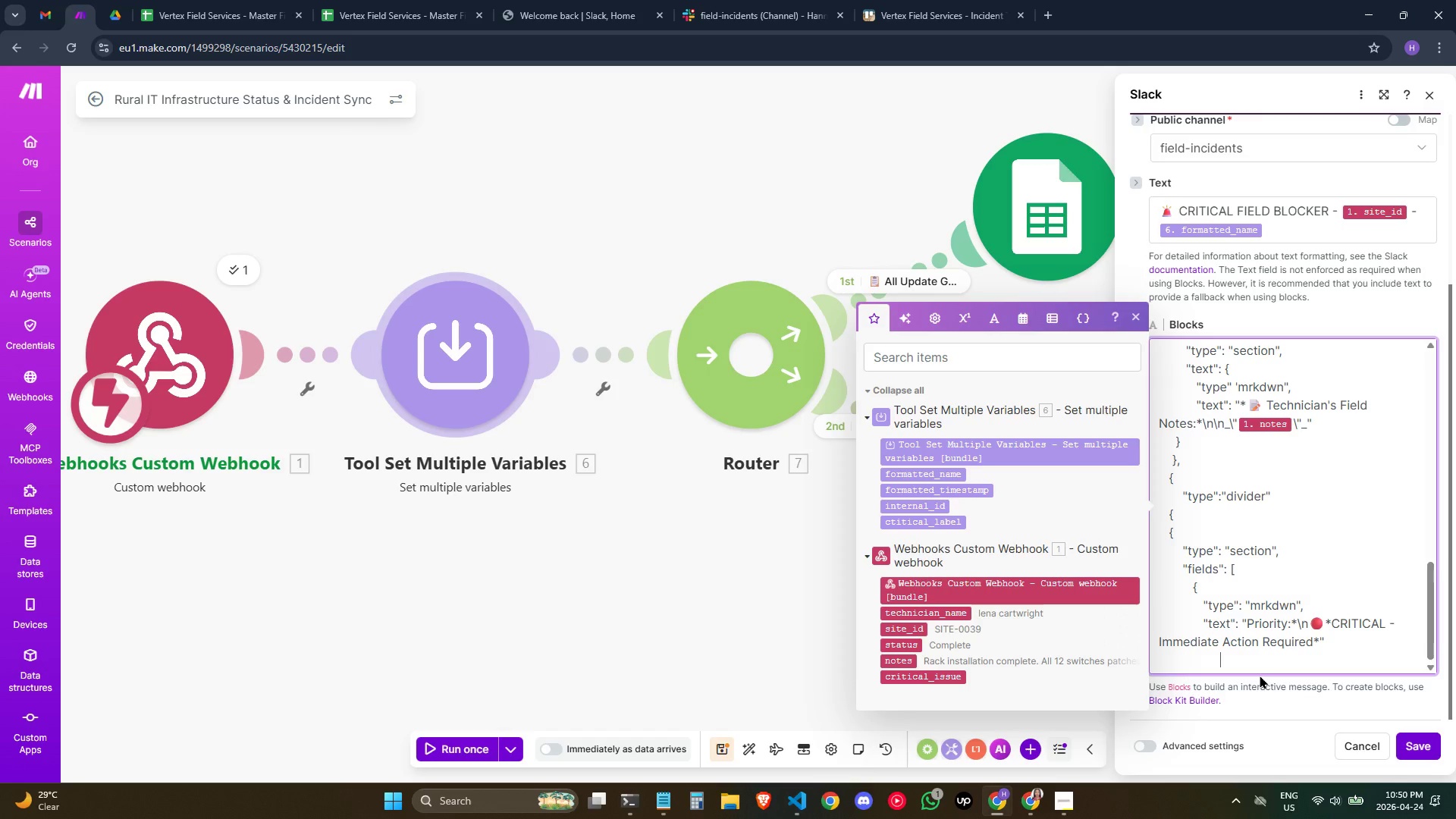 
key(Backspace)
 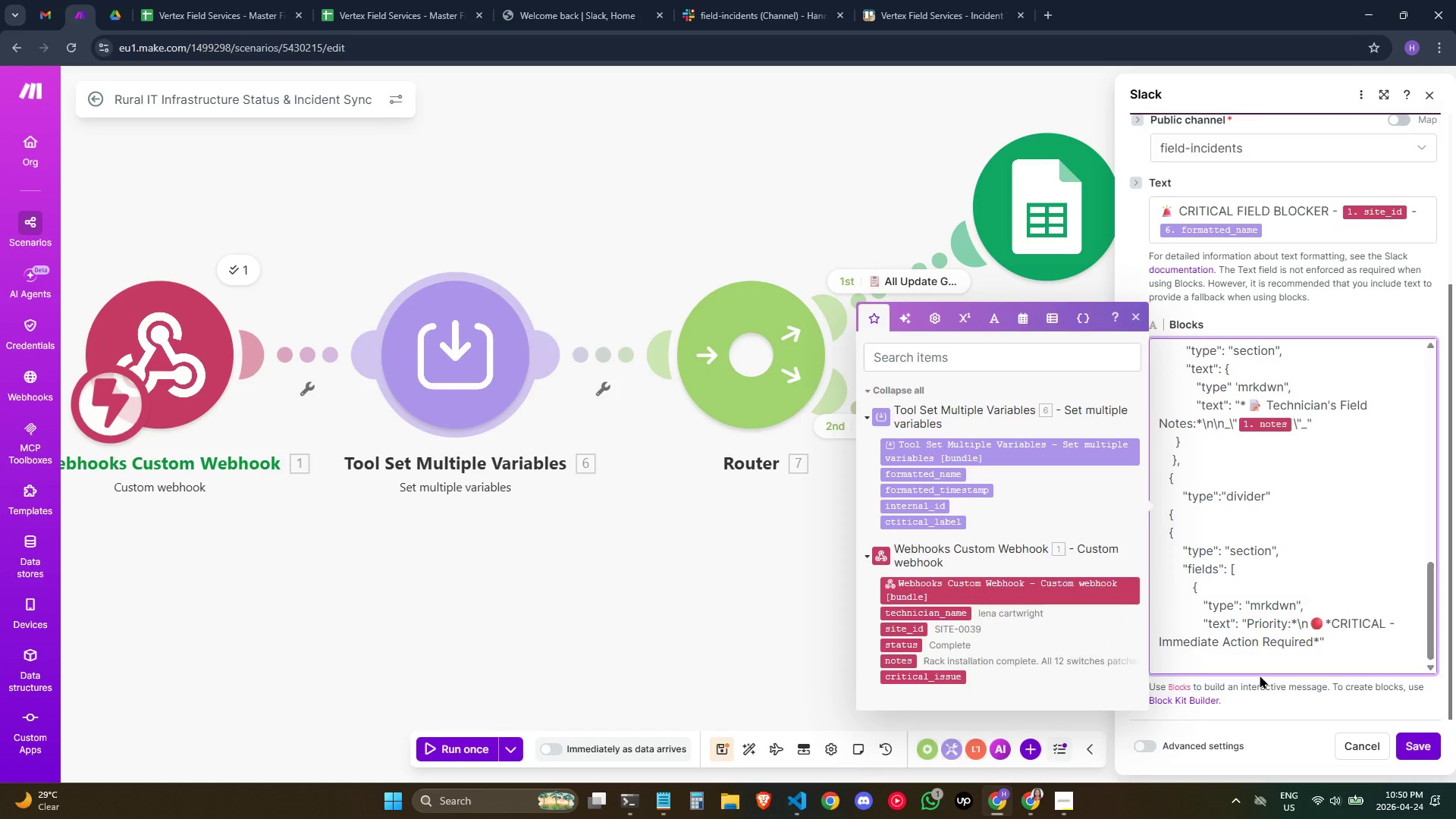 
key(Shift+ShiftRight)
 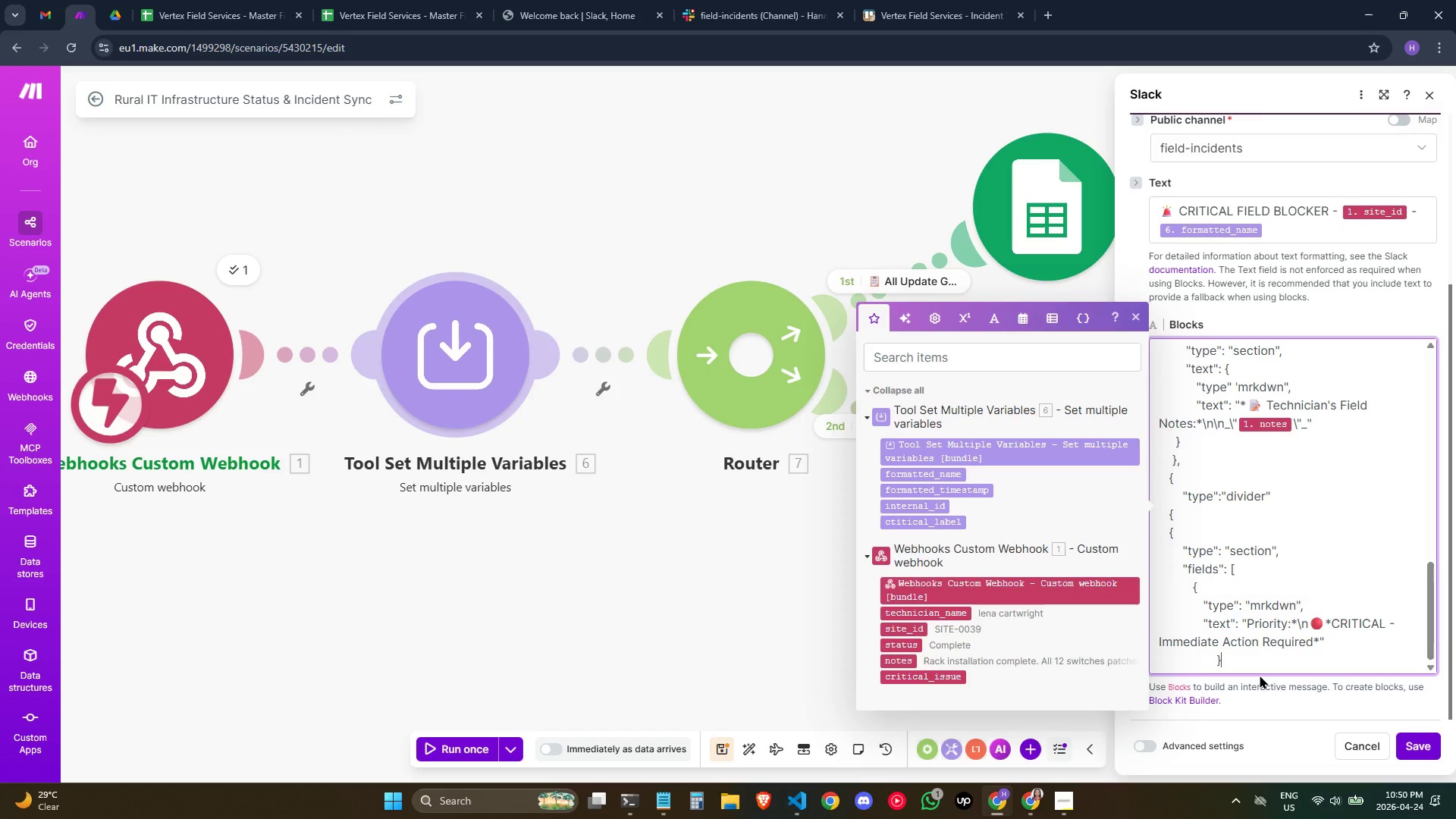 
key(Shift+BracketRight)
 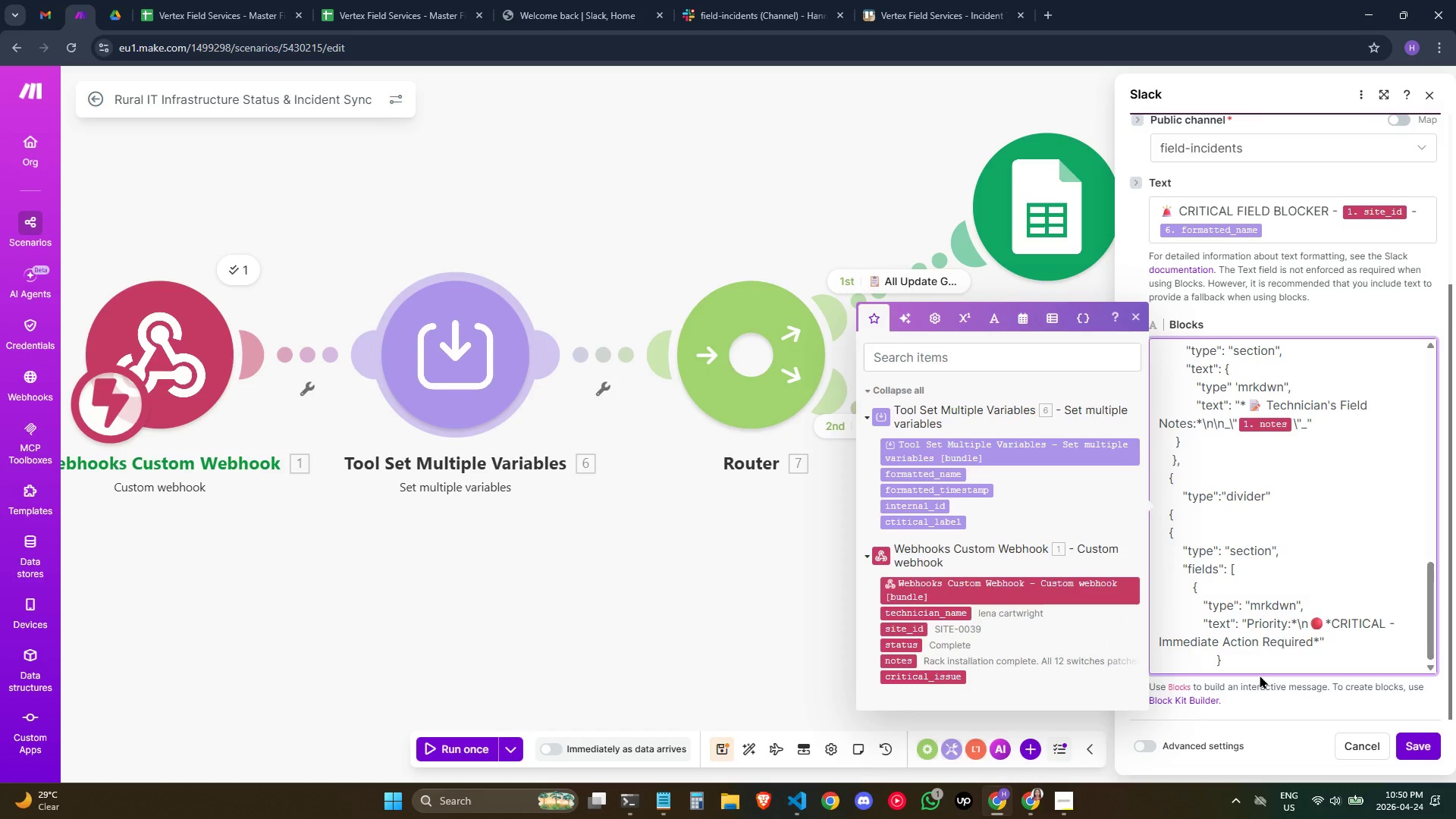 
key(Enter)
 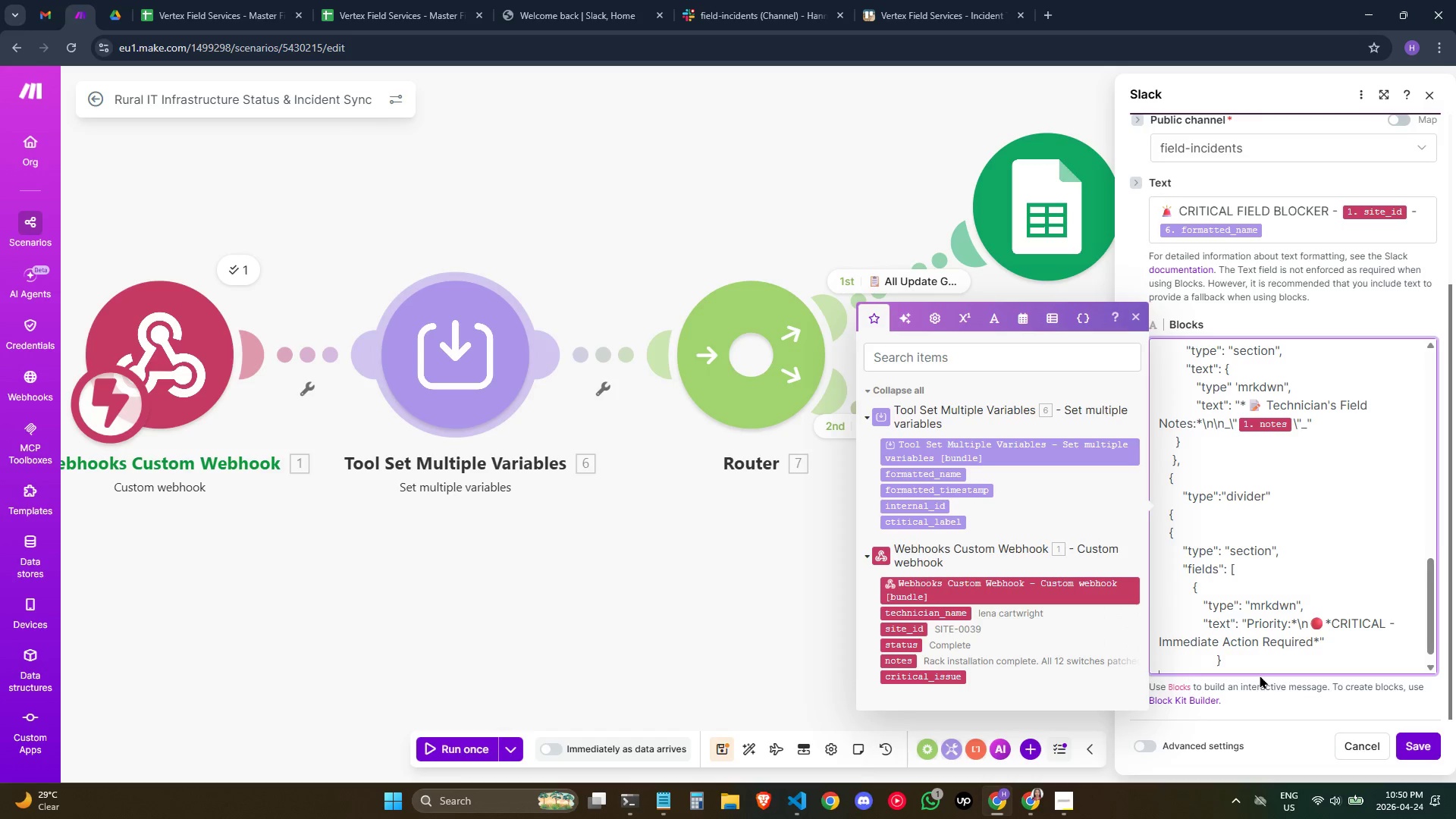 
hold_key(key=Space, duration=0.92)
 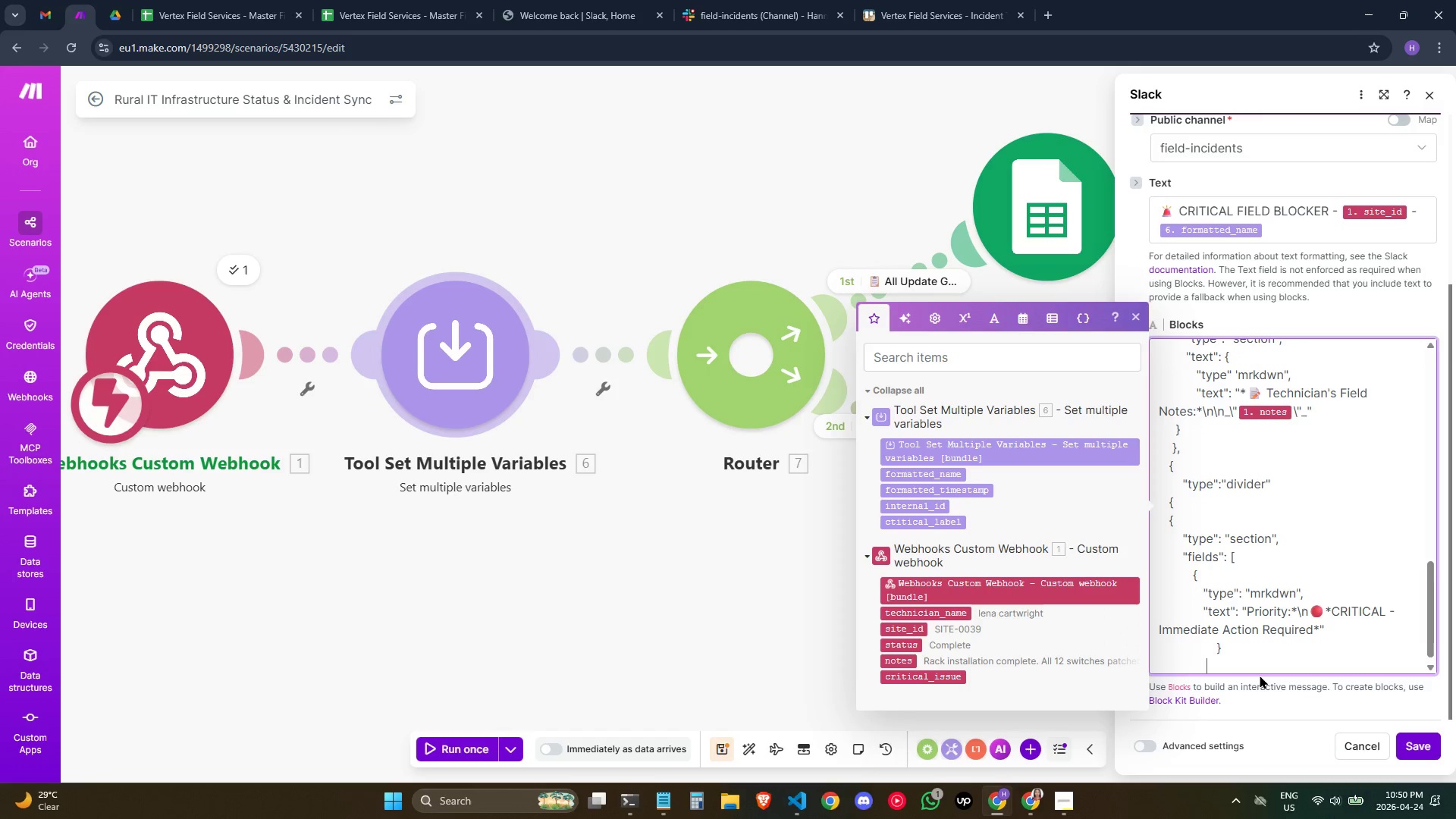 
key(Space)
 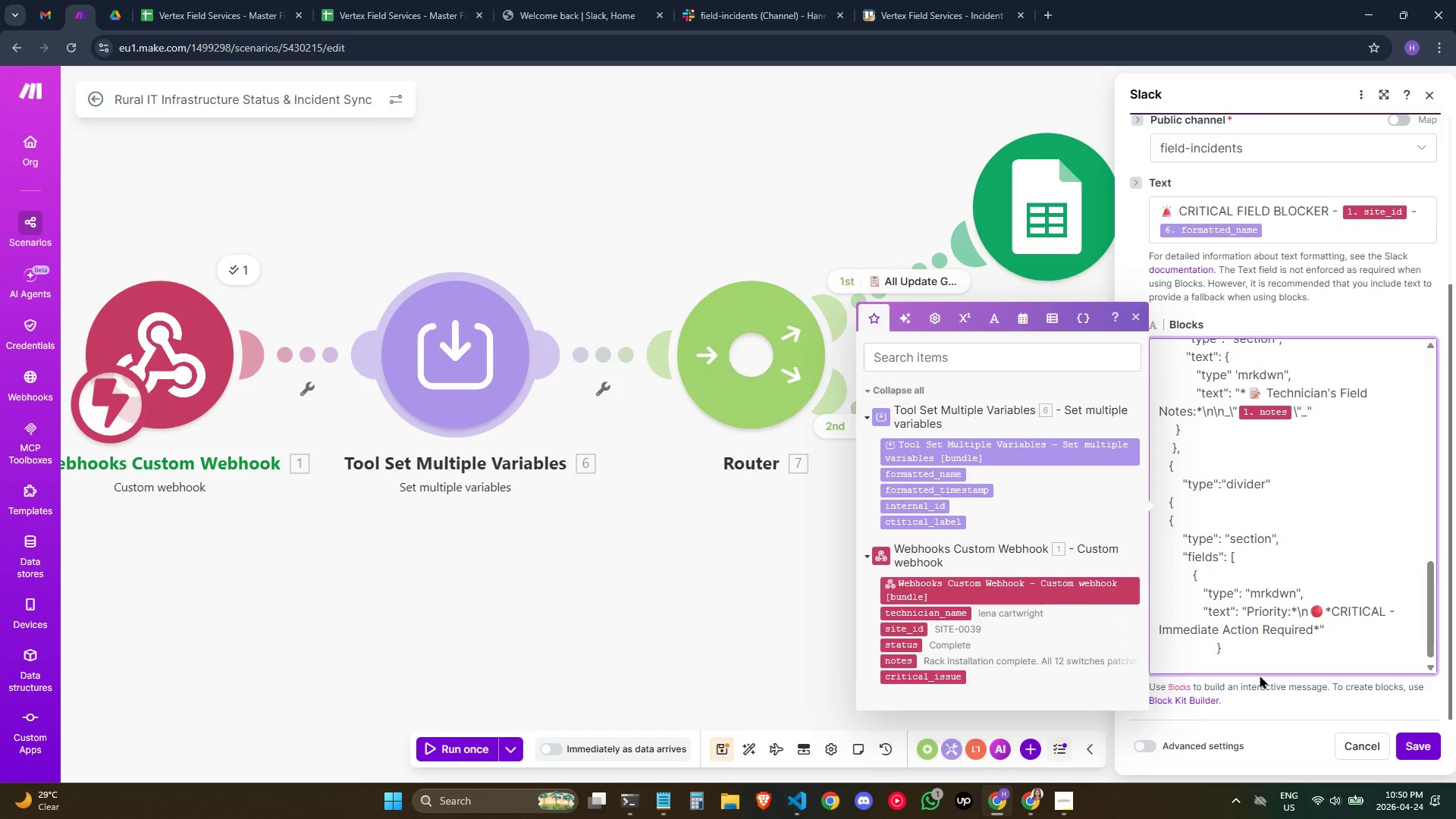 
key(Space)
 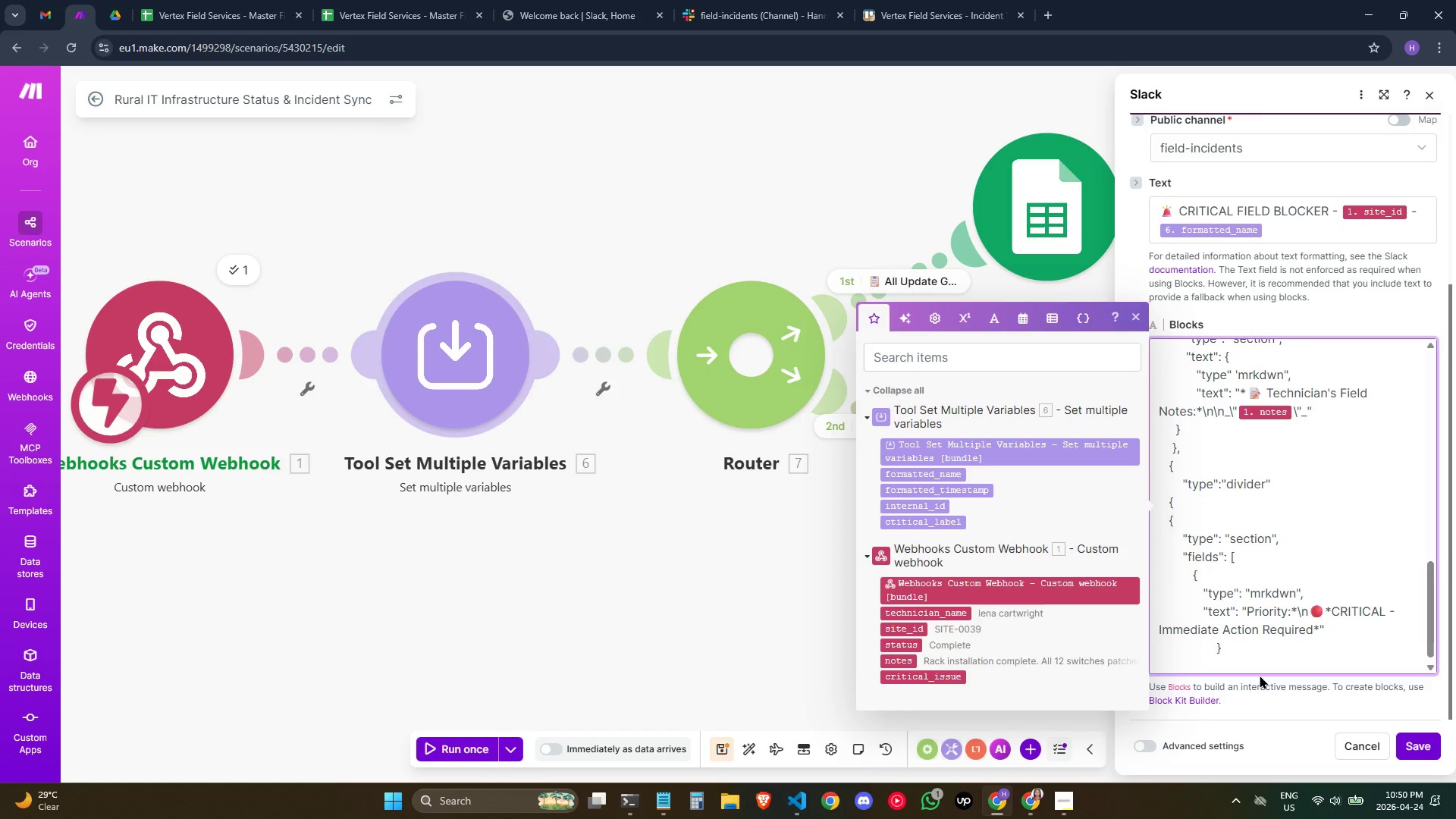 
key(Backspace)
 